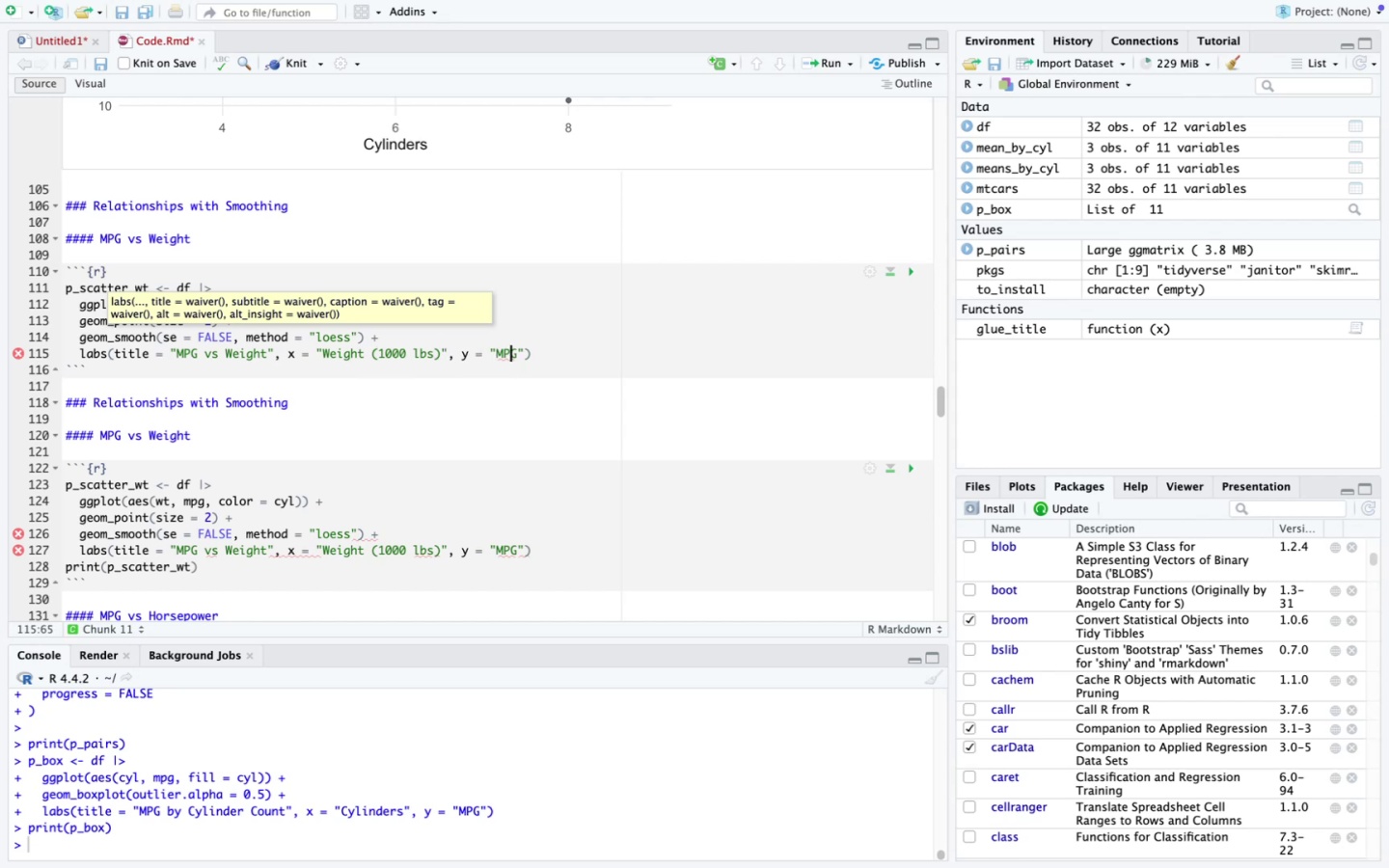 
key(ArrowRight)
 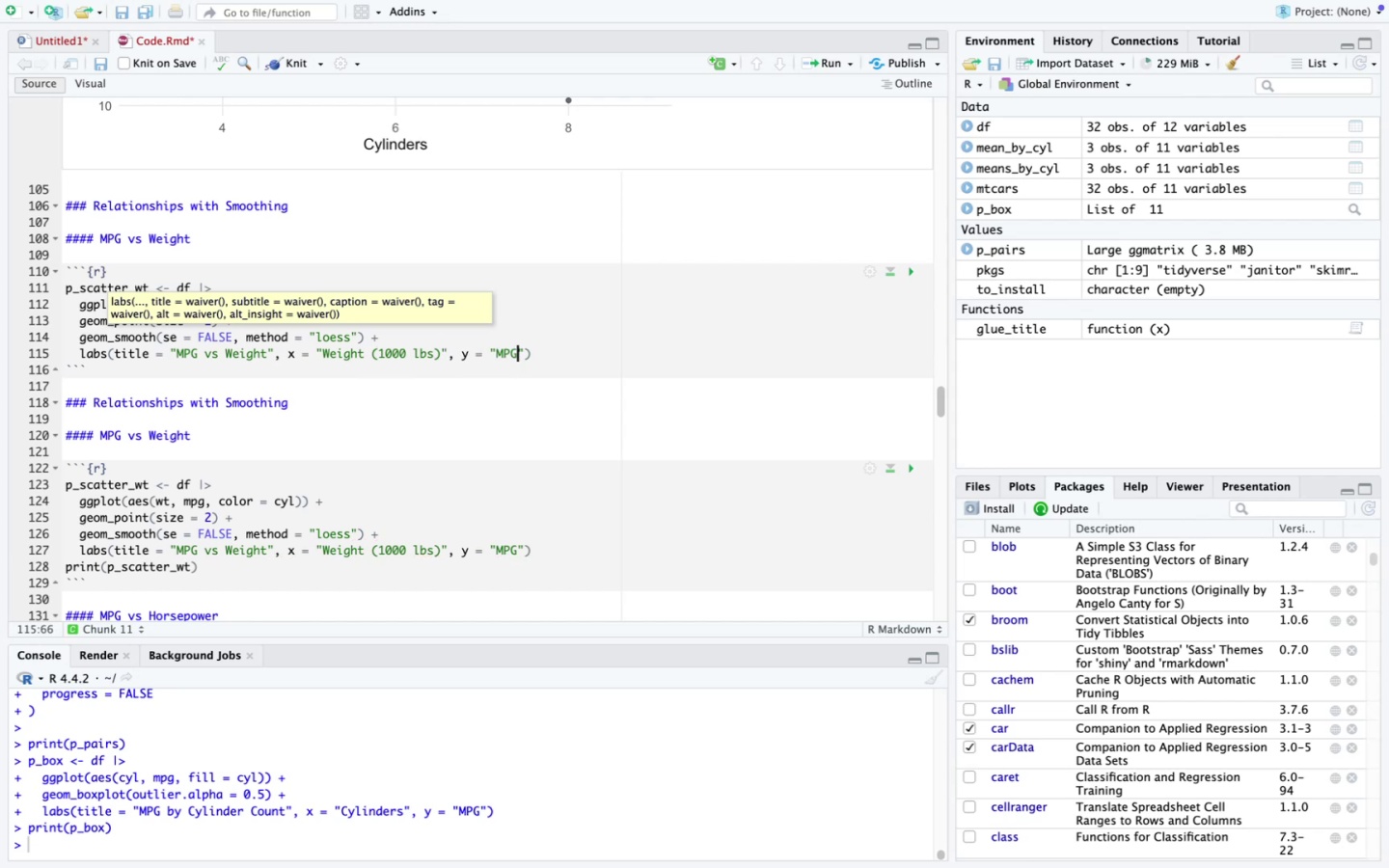 
key(ArrowRight)
 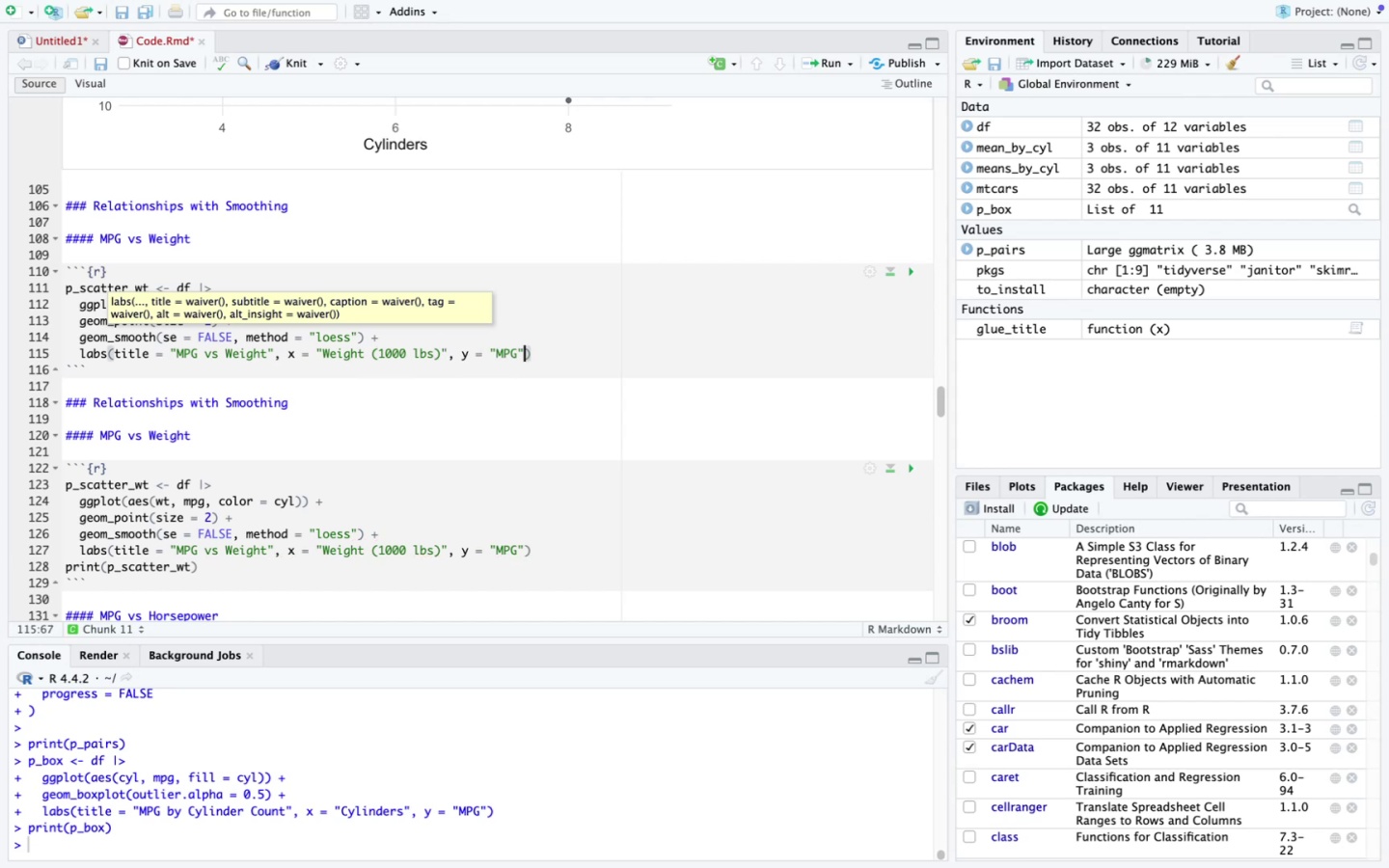 
key(ArrowRight)
 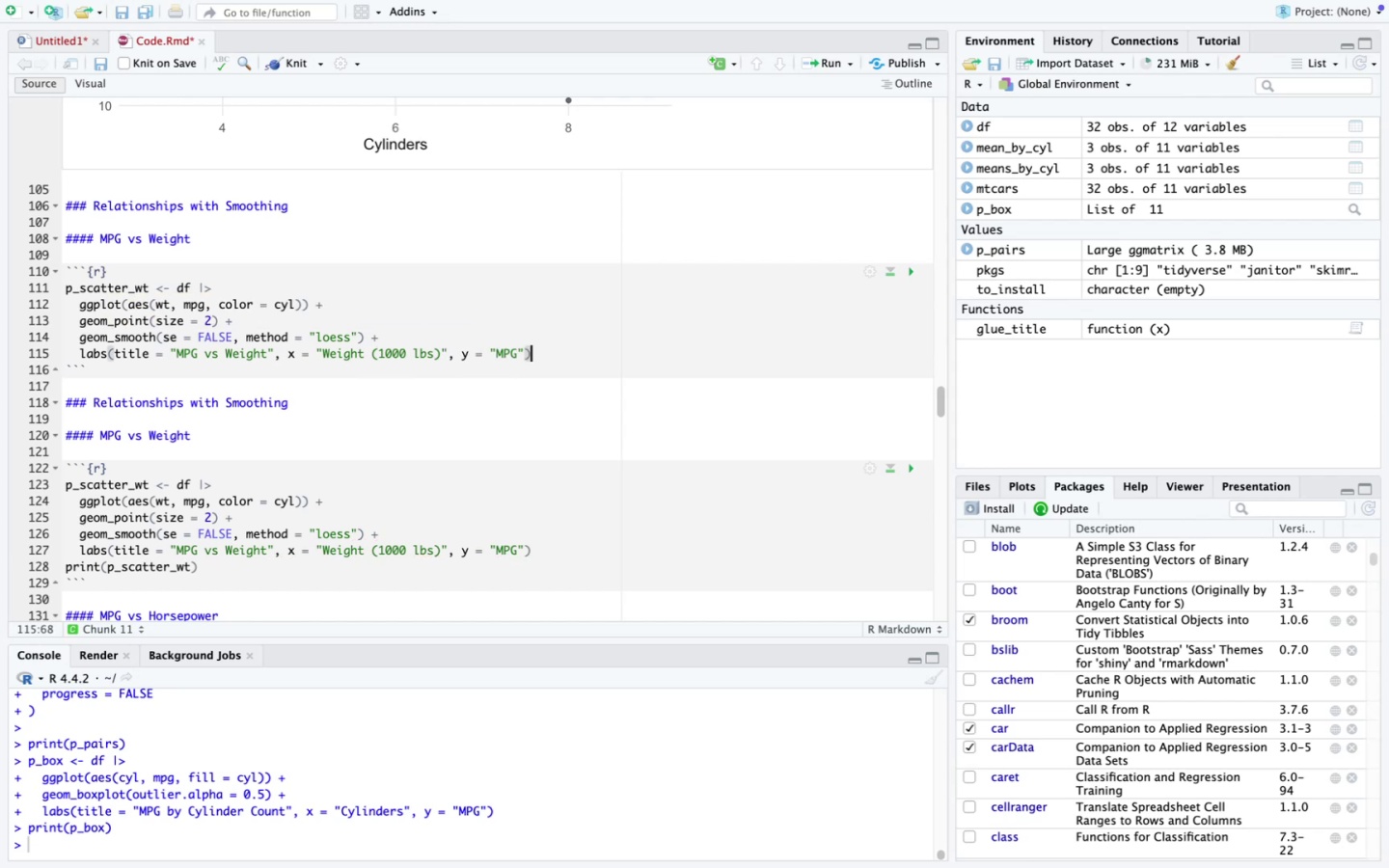 
key(Enter)
 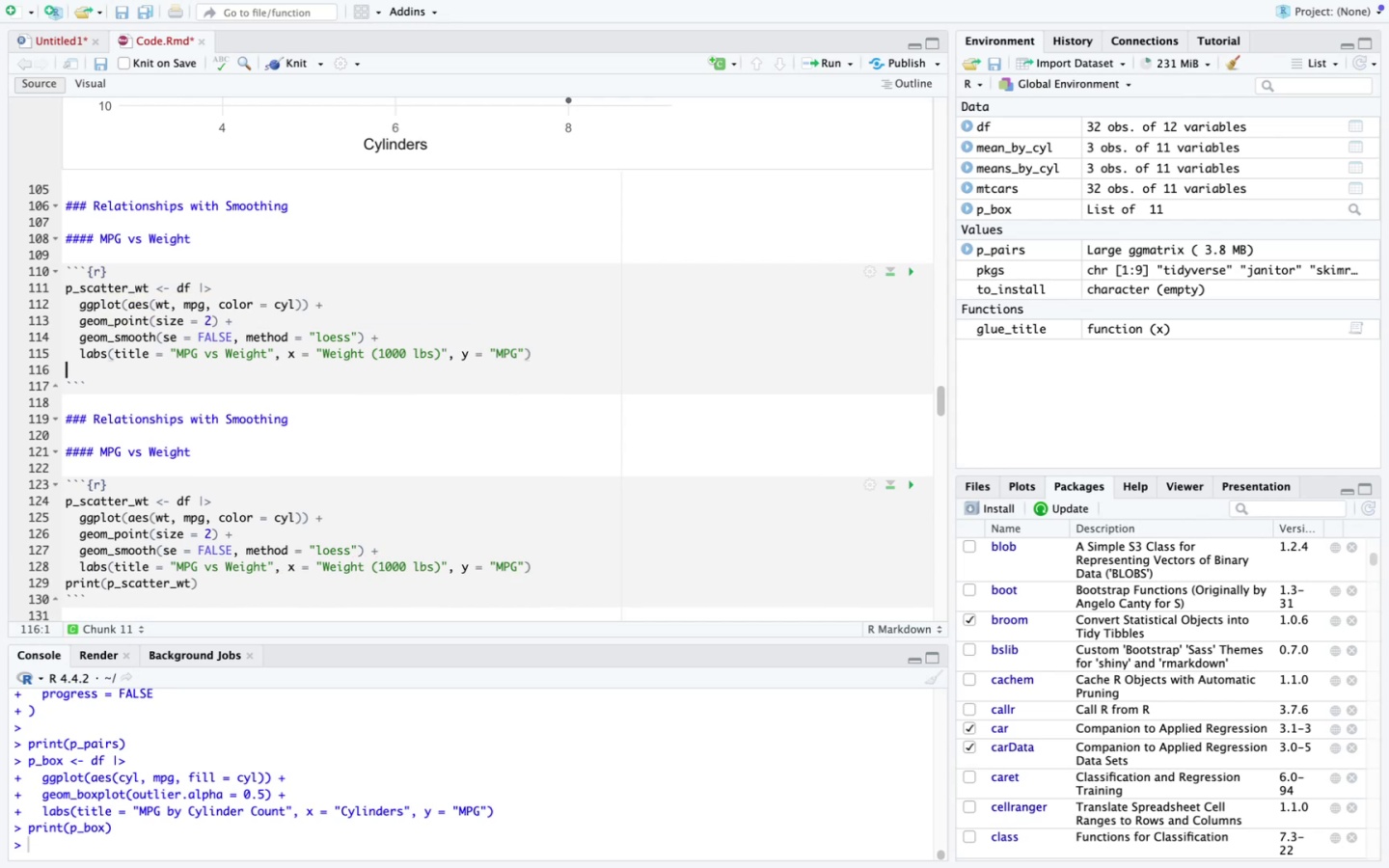 
key(Enter)
 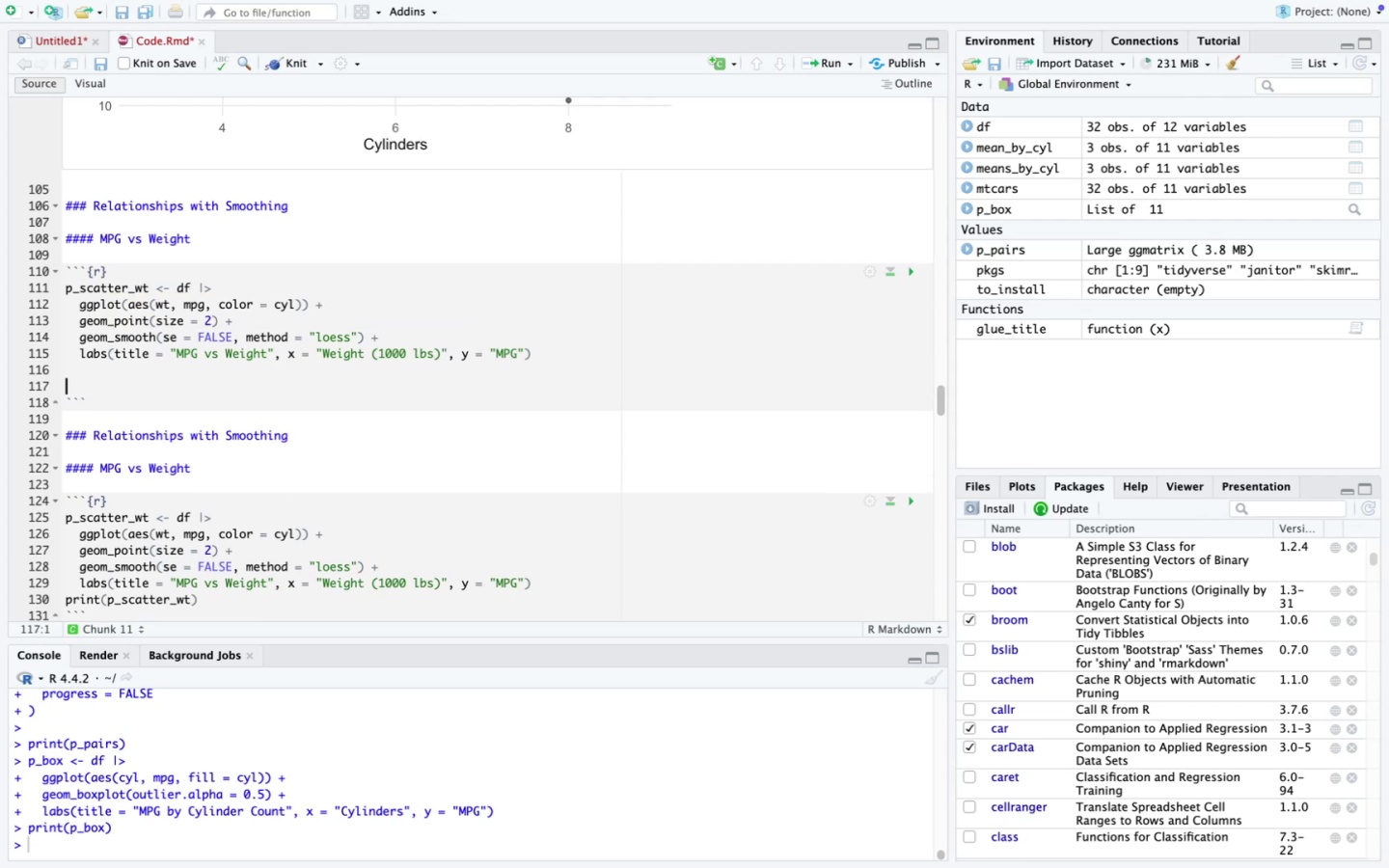 
type(print(p_scatter_wt)
 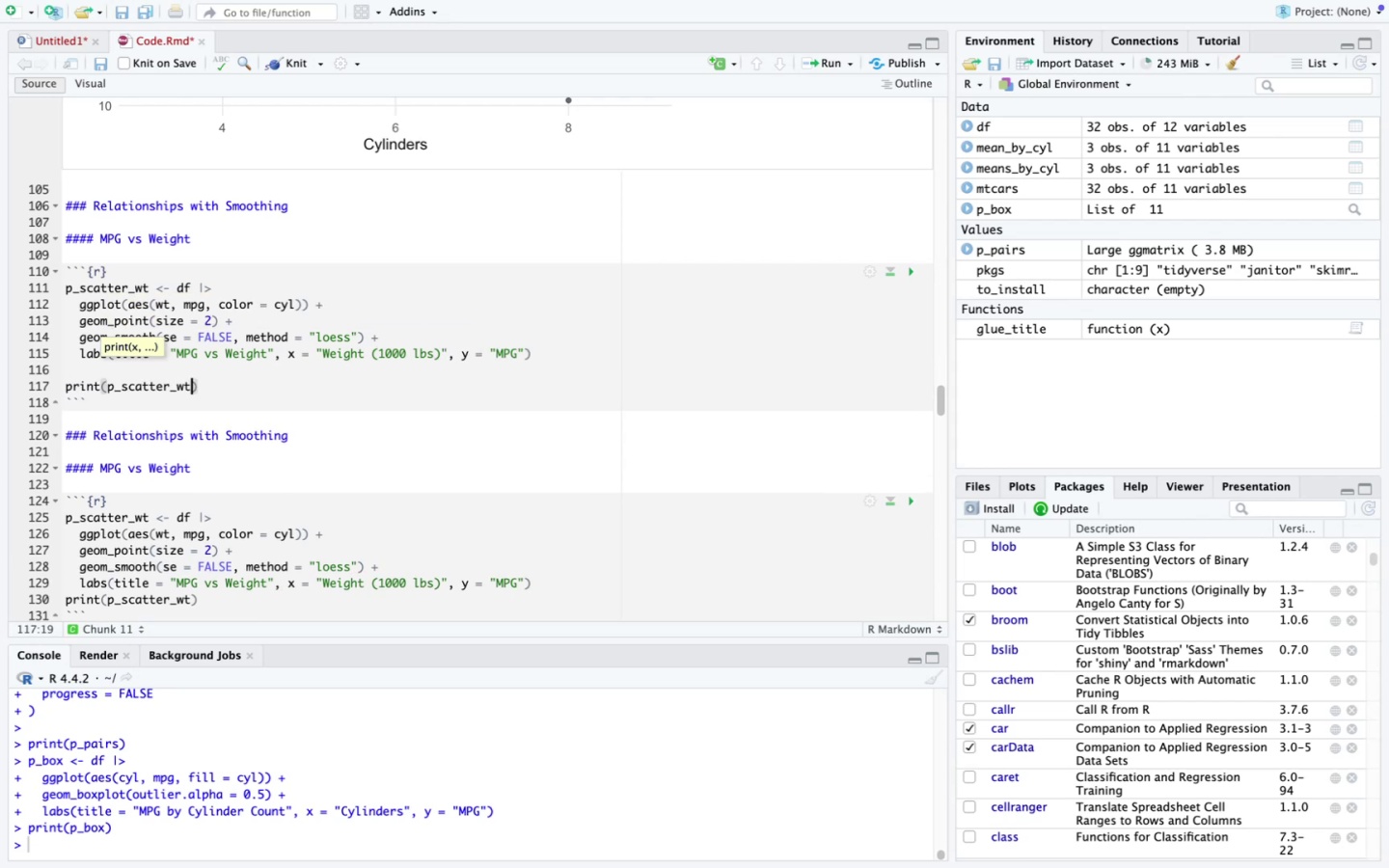 
left_click([913, 270])
 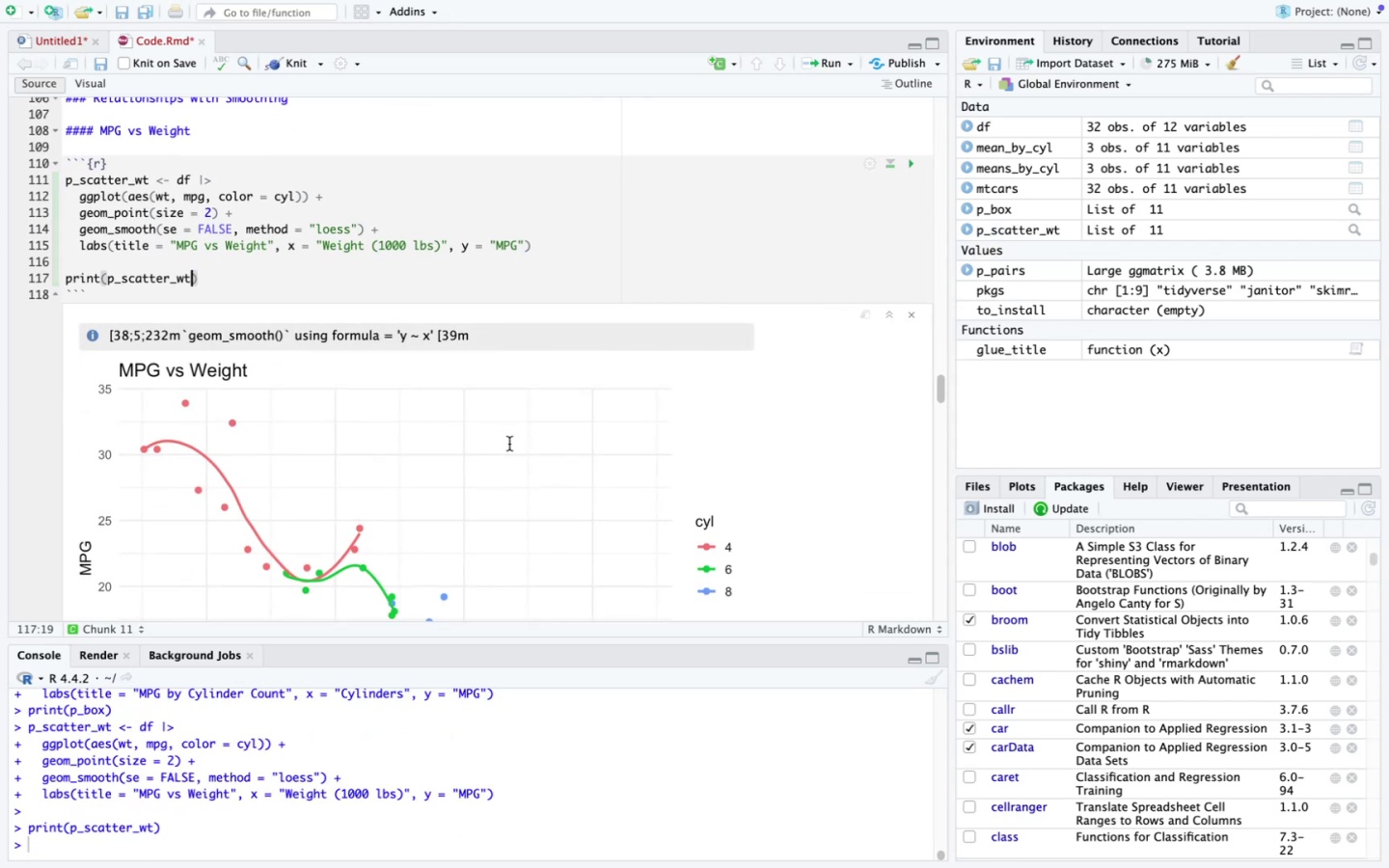 
scroll: coordinate [509, 444], scroll_direction: none, amount: 0.0
 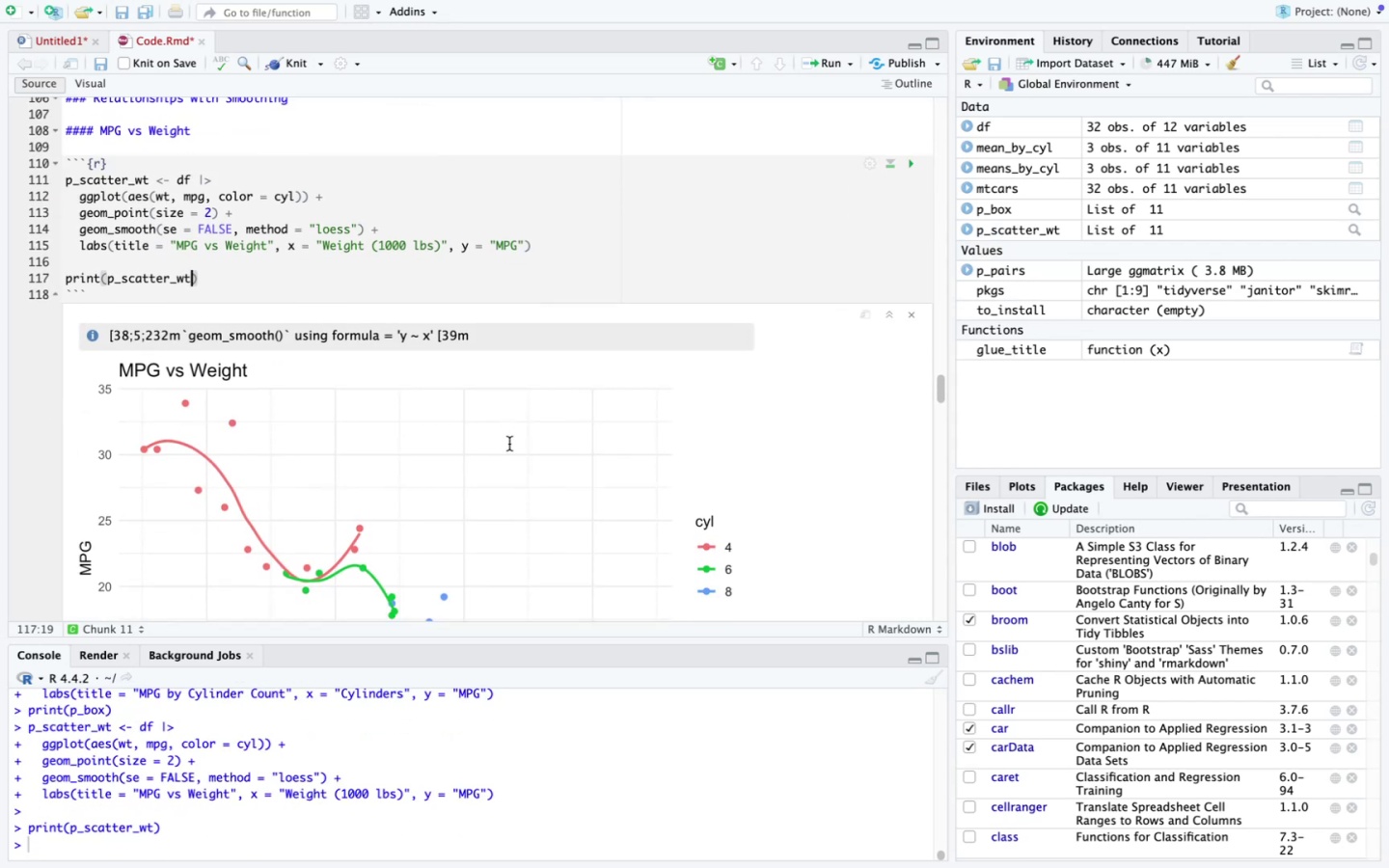 
scroll: coordinate [509, 444], scroll_direction: down, amount: 3.0
 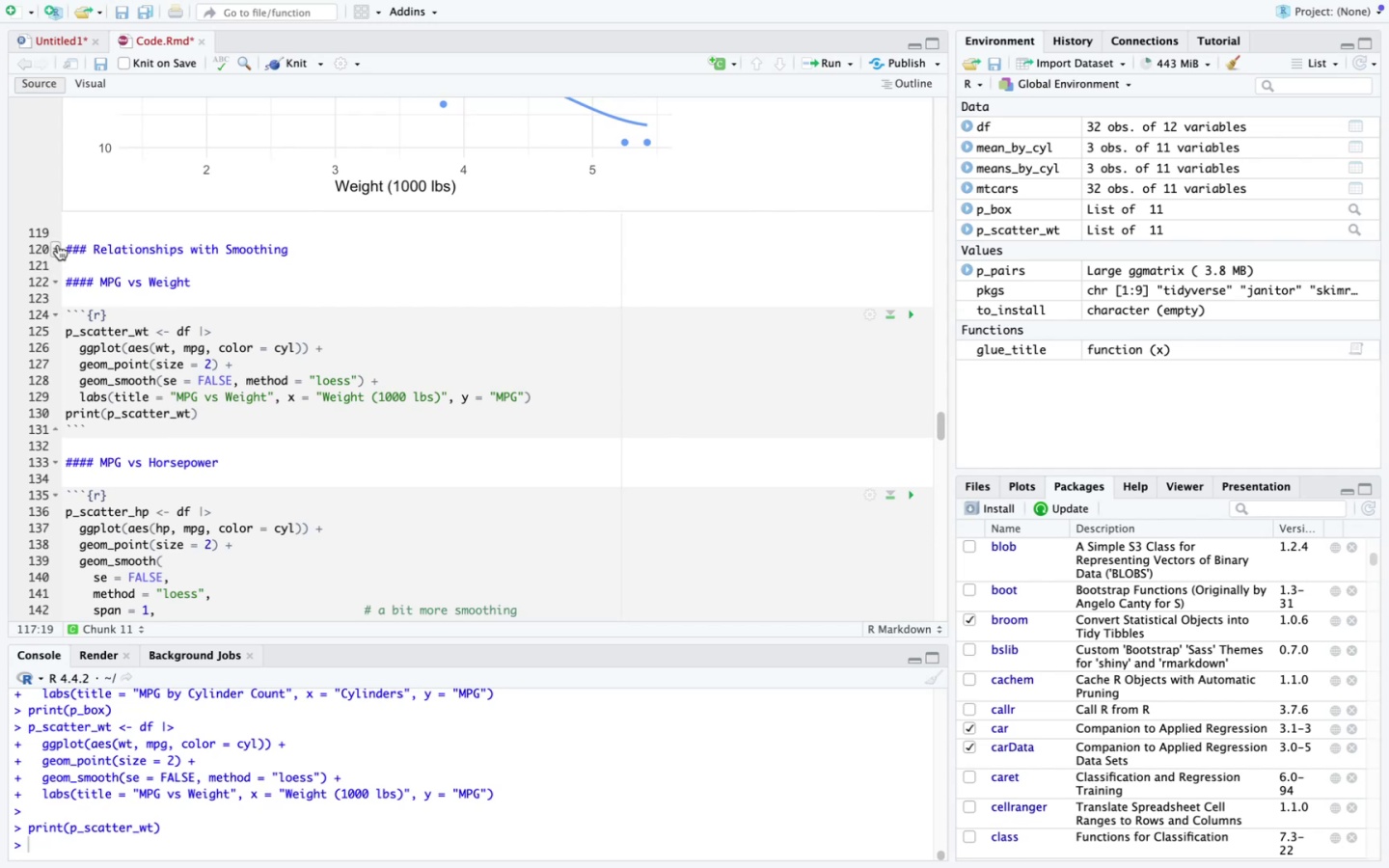 
left_click_drag(start_coordinate=[68, 246], to_coordinate=[341, 247])
 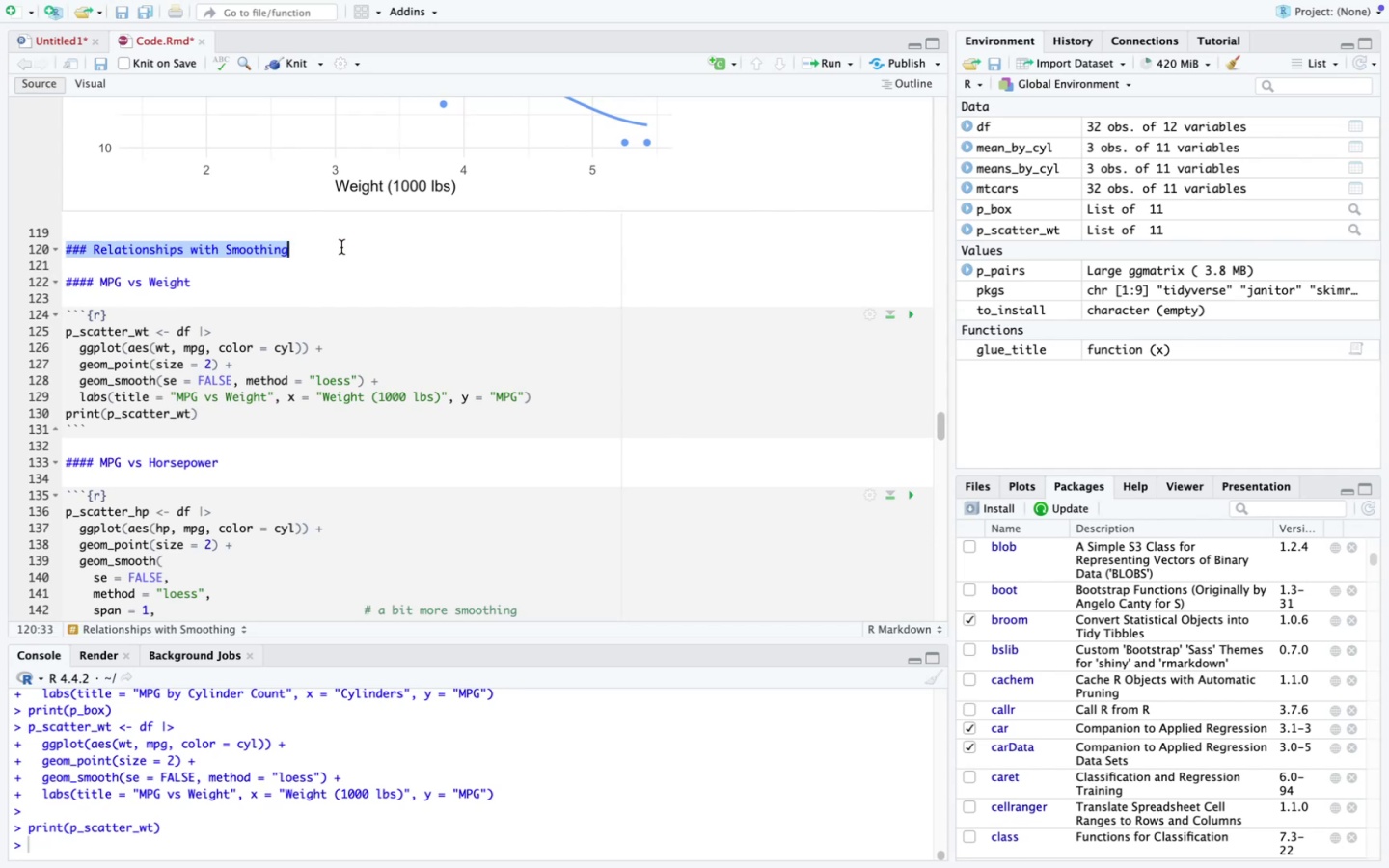 
key(Backspace)
 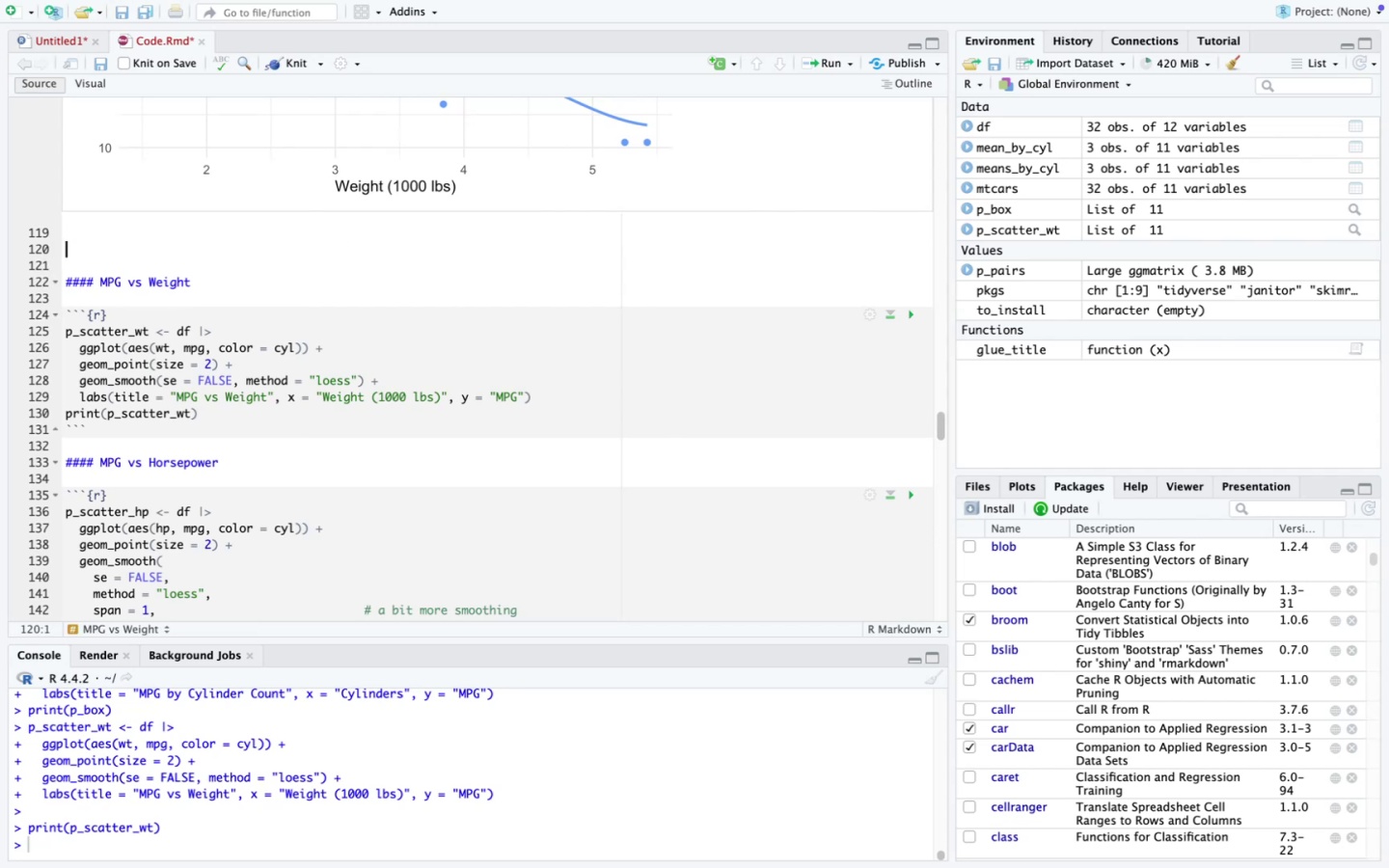 
key(Backspace)
 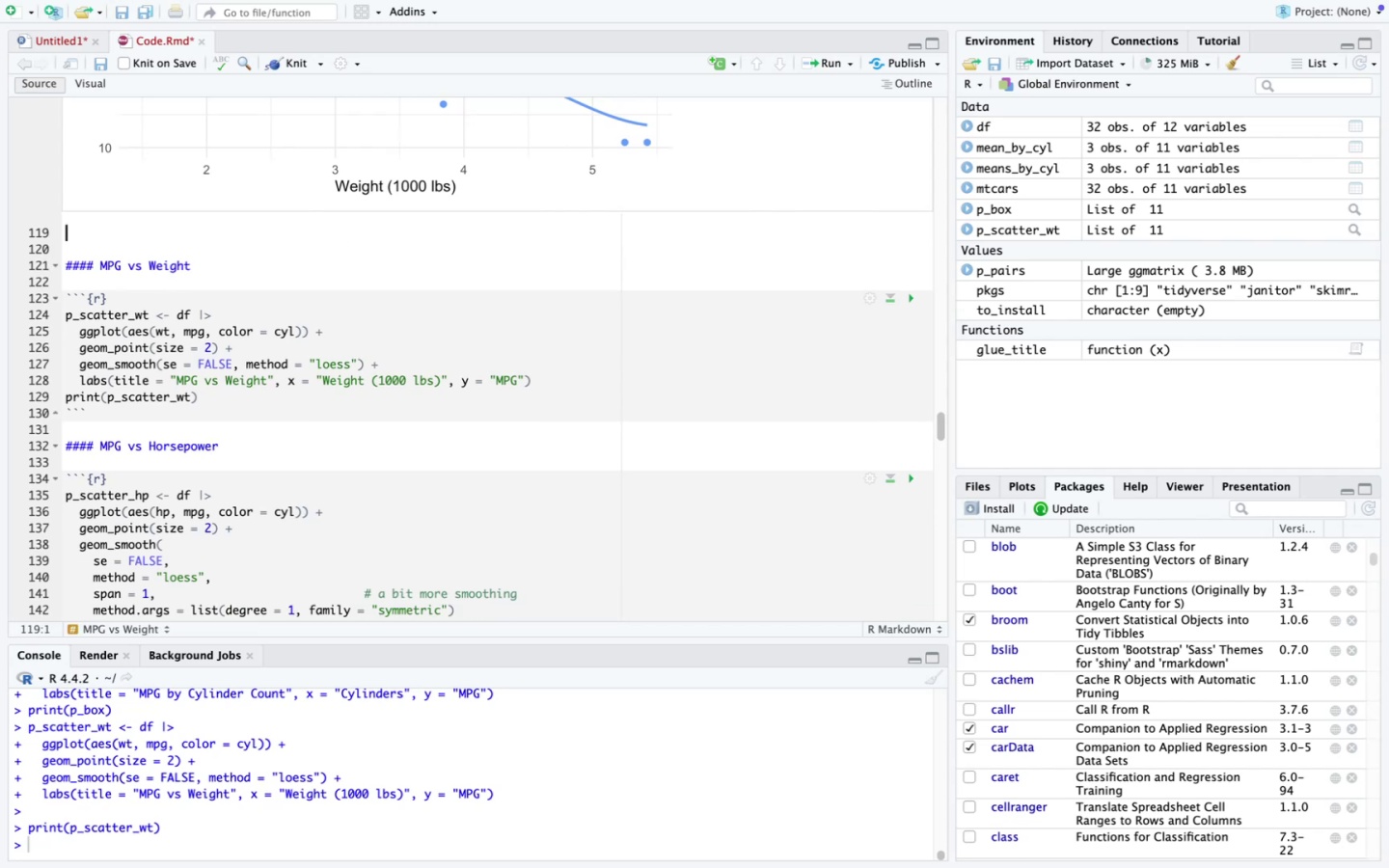 
key(Backspace)
 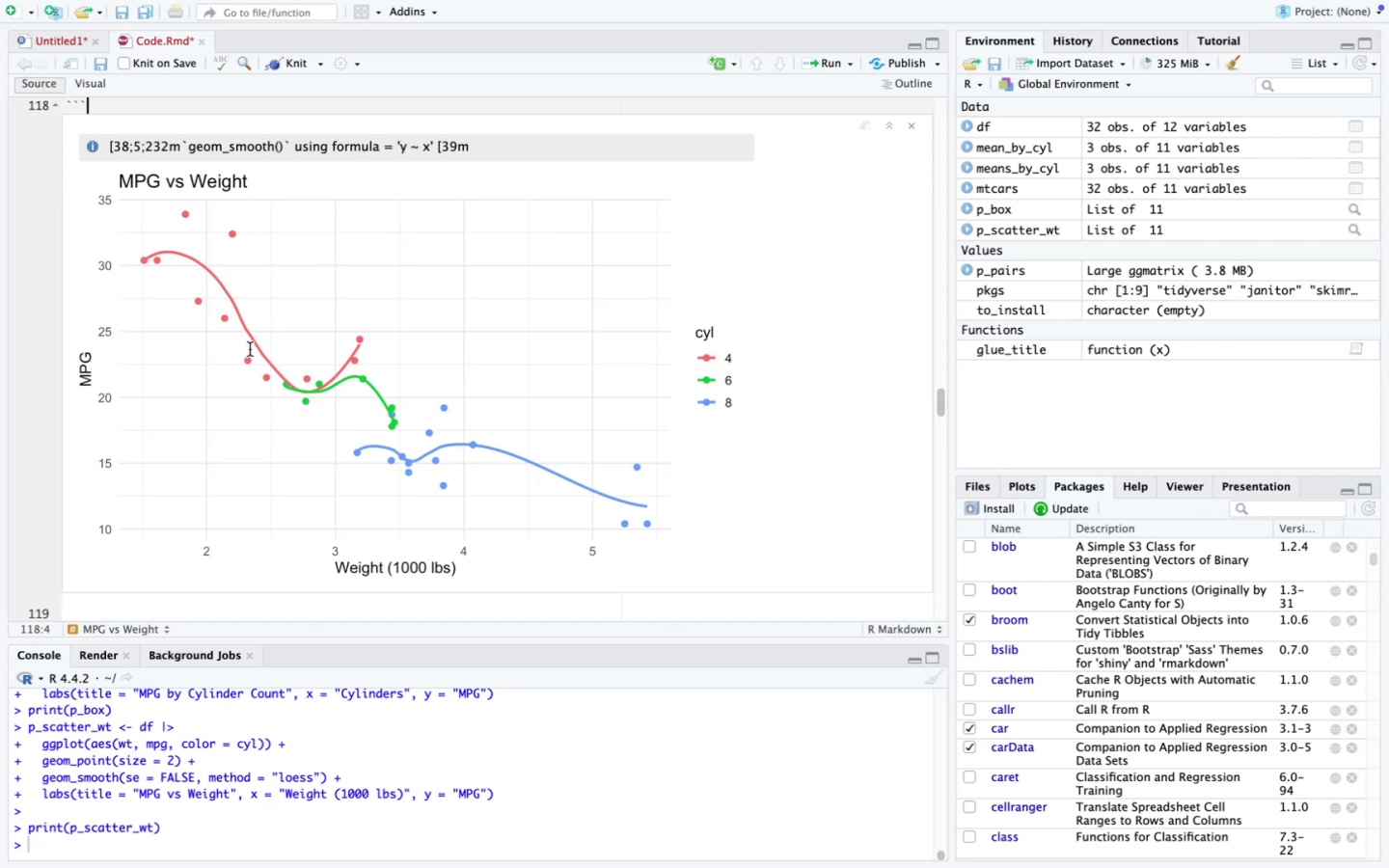 
scroll: coordinate [226, 352], scroll_direction: down, amount: 6.0
 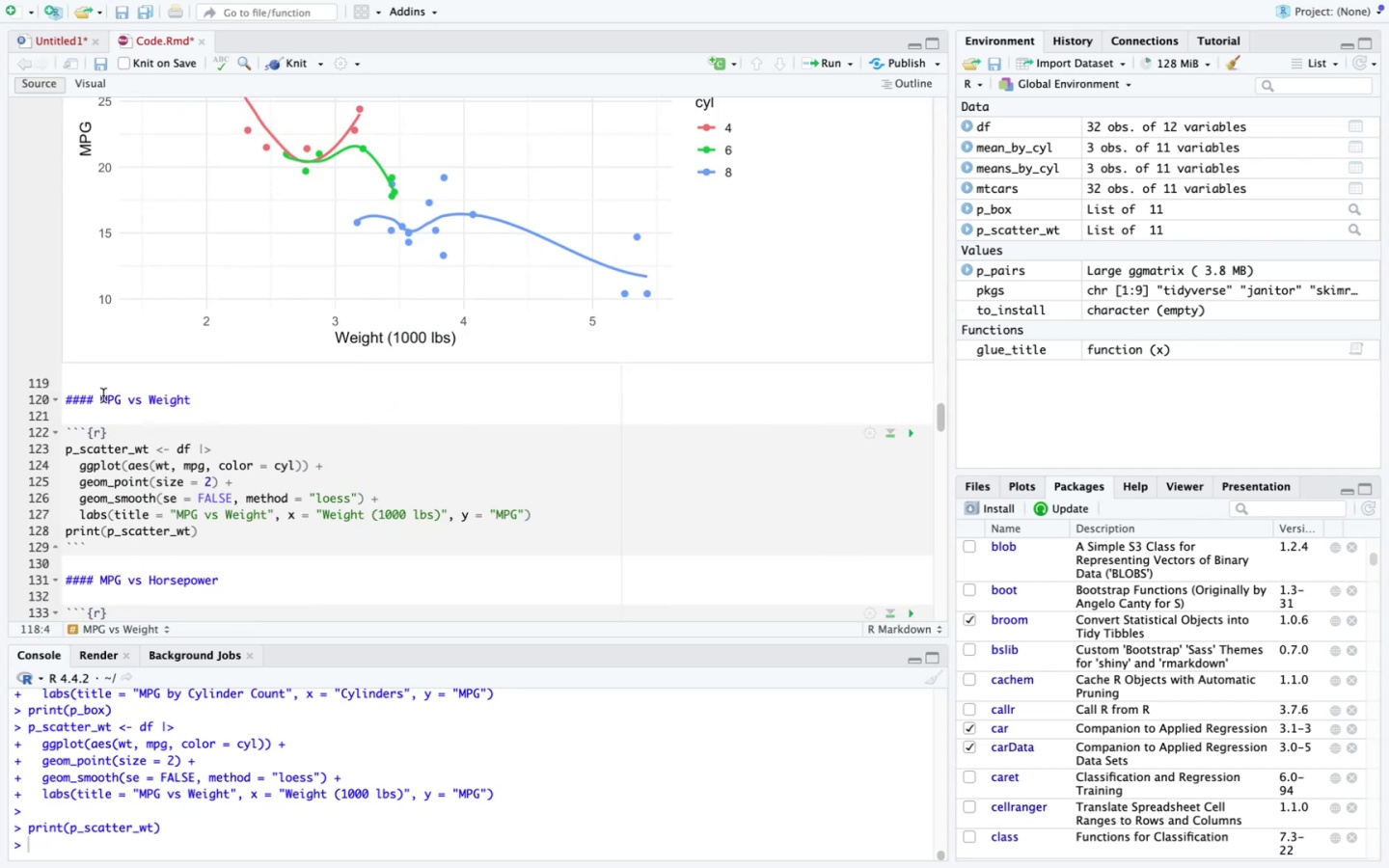 
left_click_drag(start_coordinate=[102, 396], to_coordinate=[209, 397])
 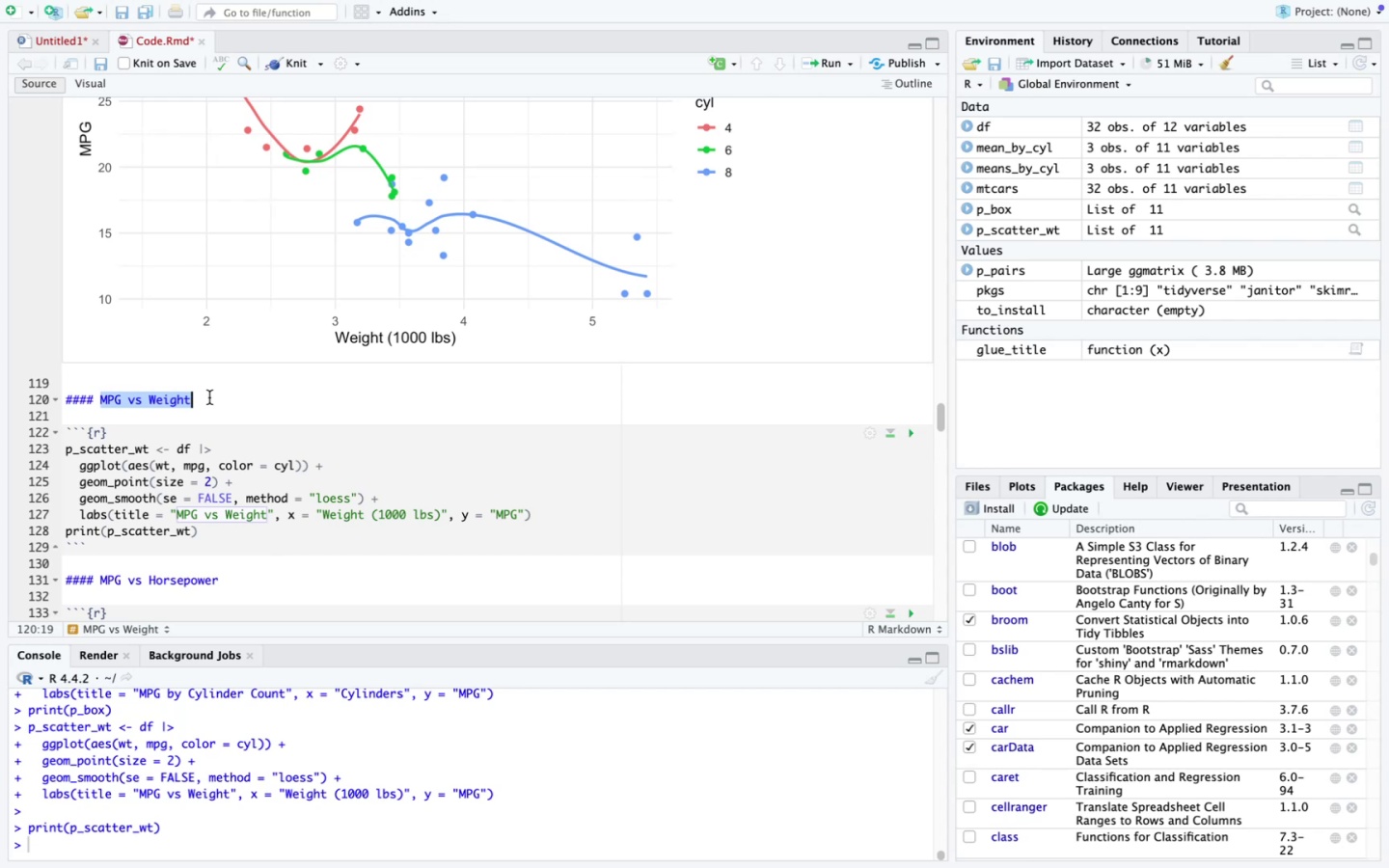 
key(Backspace)
type(MPG vs Wif)
key(Backspace)
key(Backspace)
type(eight)
 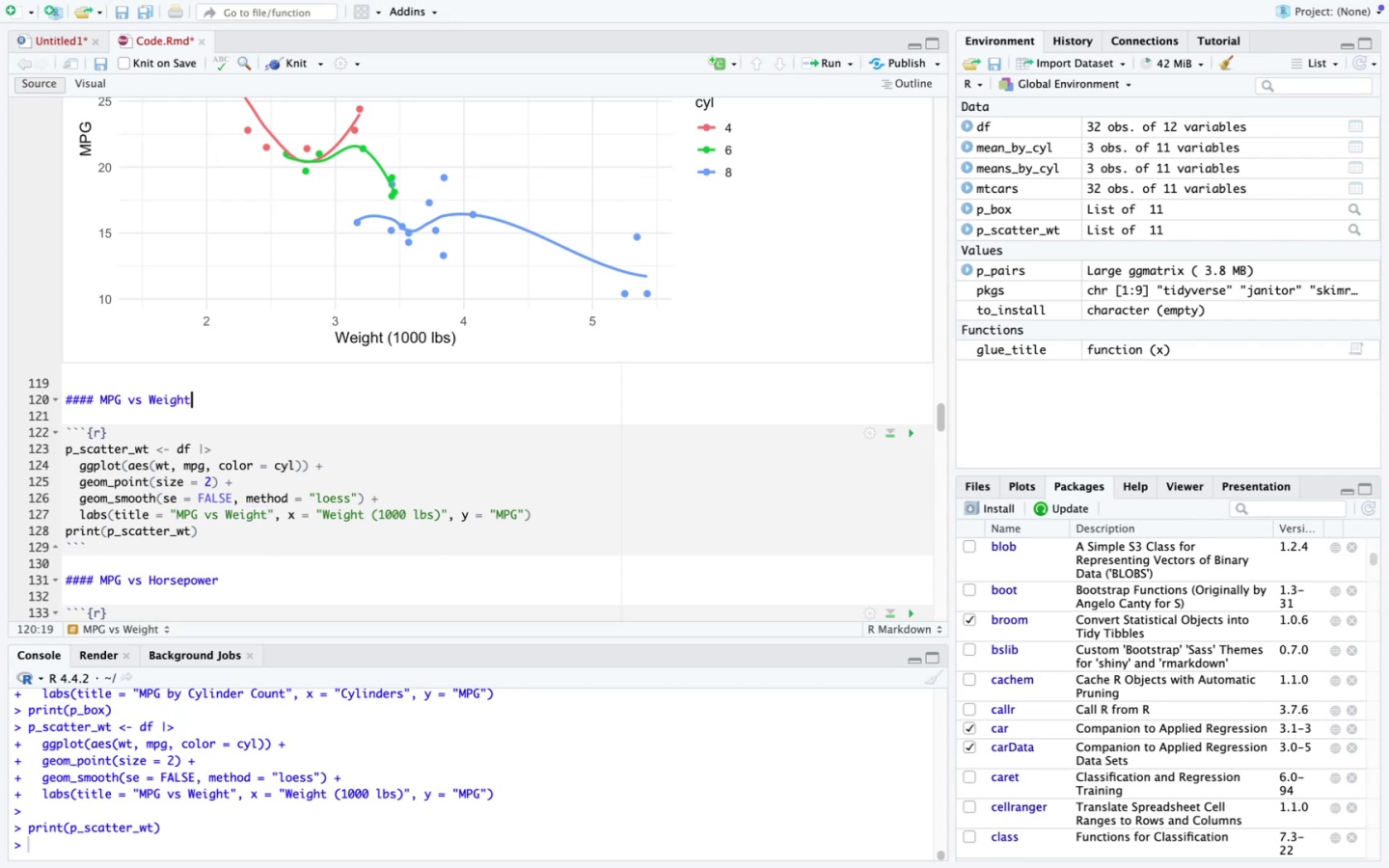 
key(ArrowDown)
 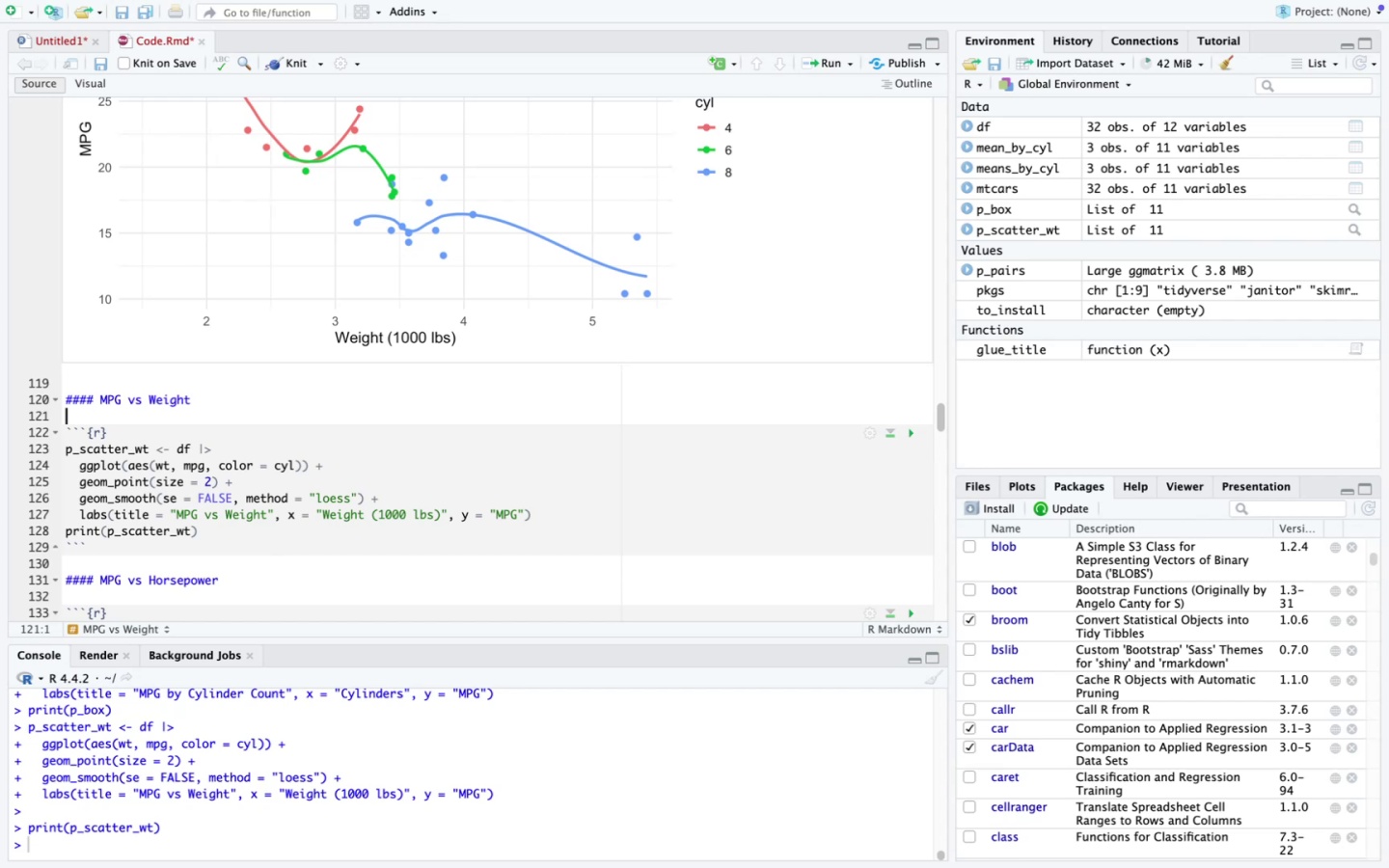 
key(ArrowDown)
 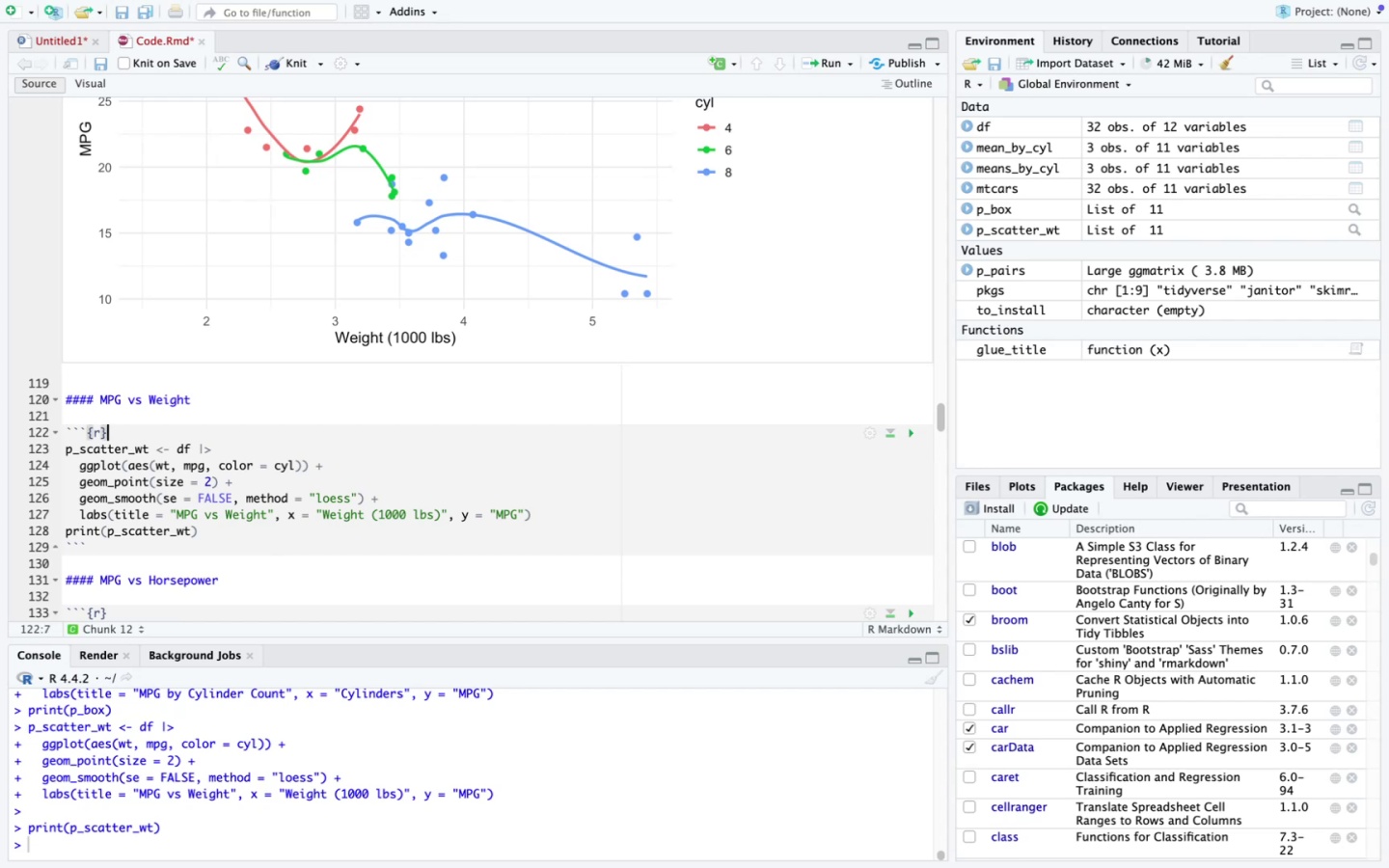 
key(Enter)
 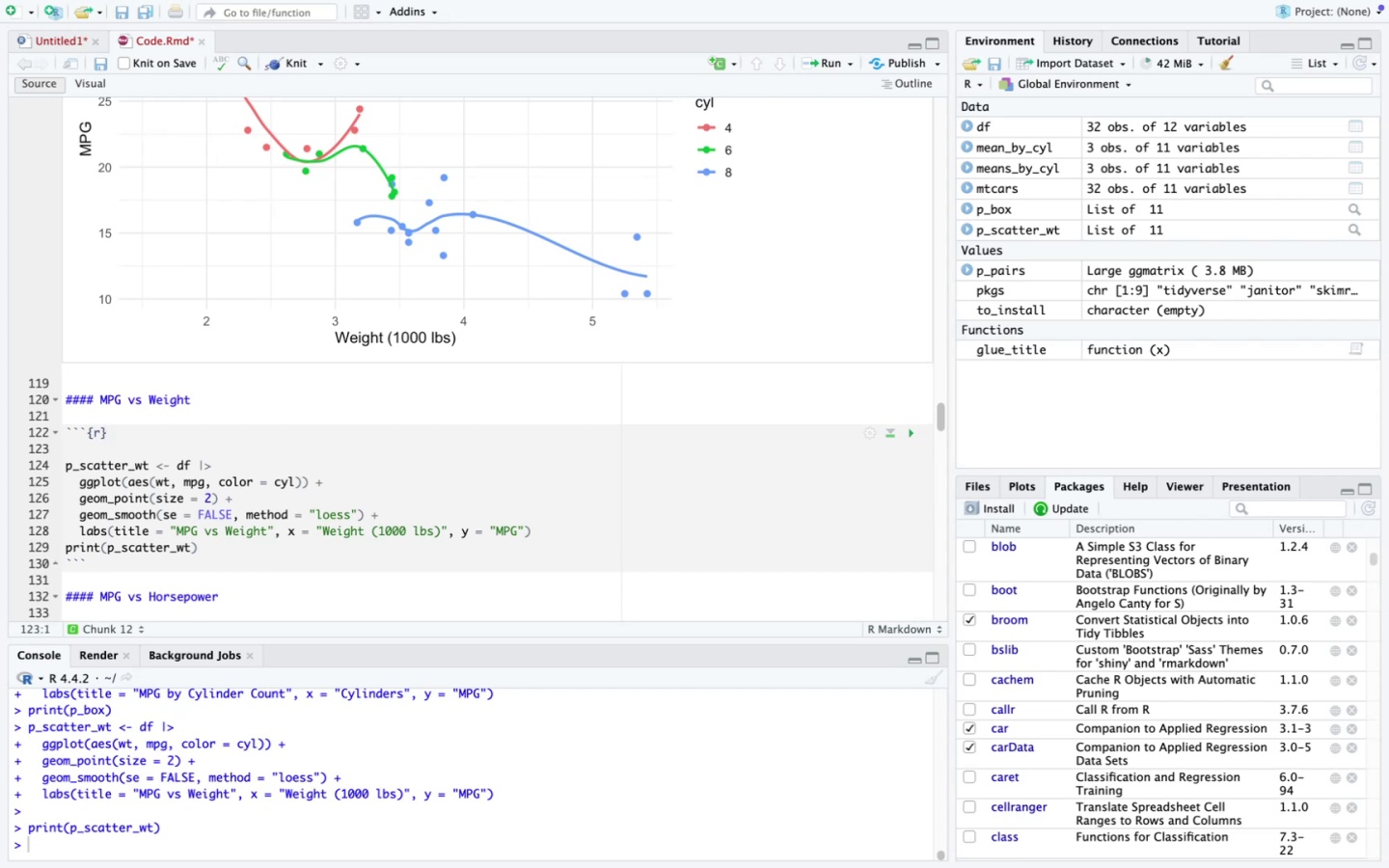 
type(p))
key(Backspace)
type(_scattee)
key(Backspace)
type(r_wt <- df )
 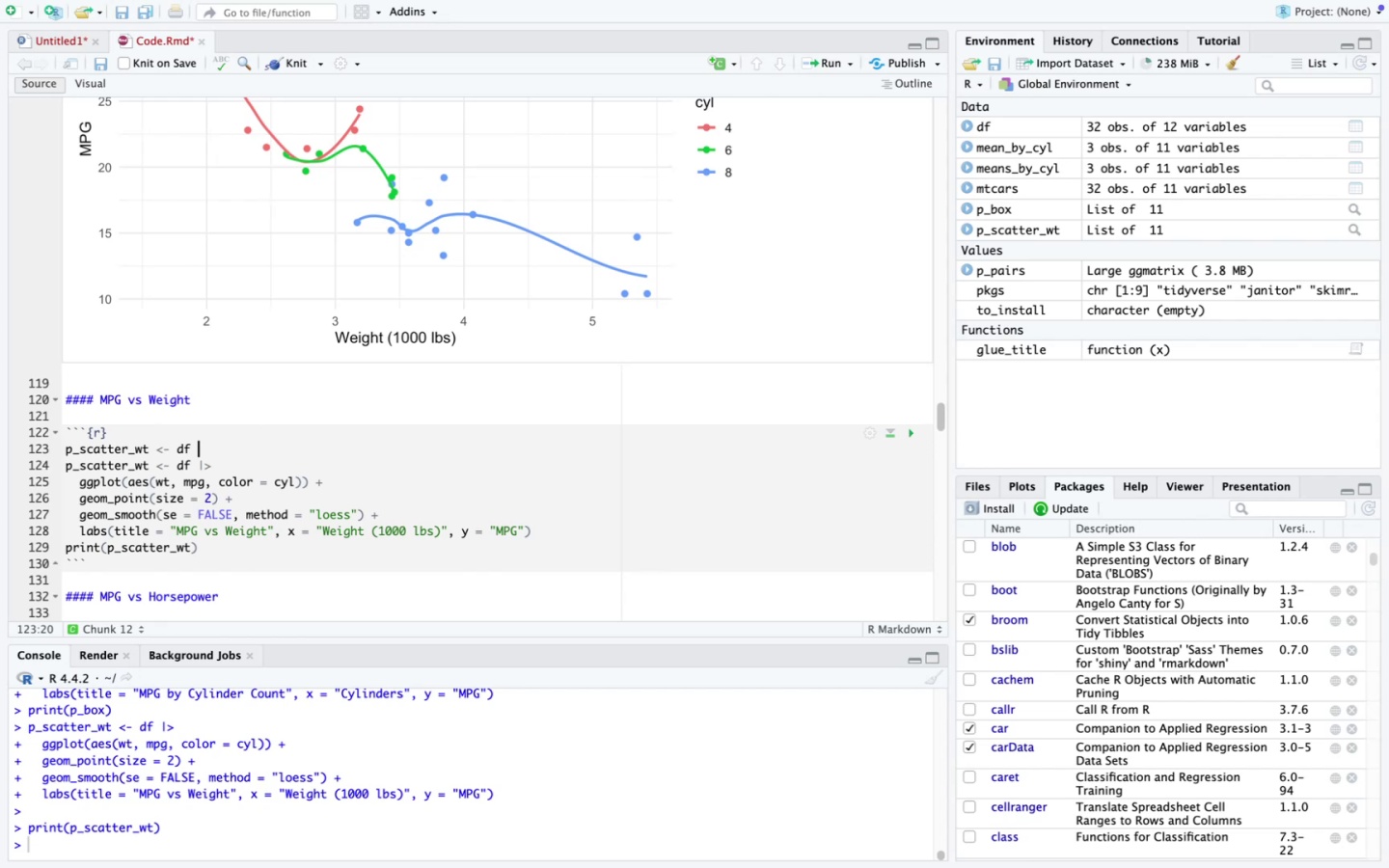 
key(Meta+V)
 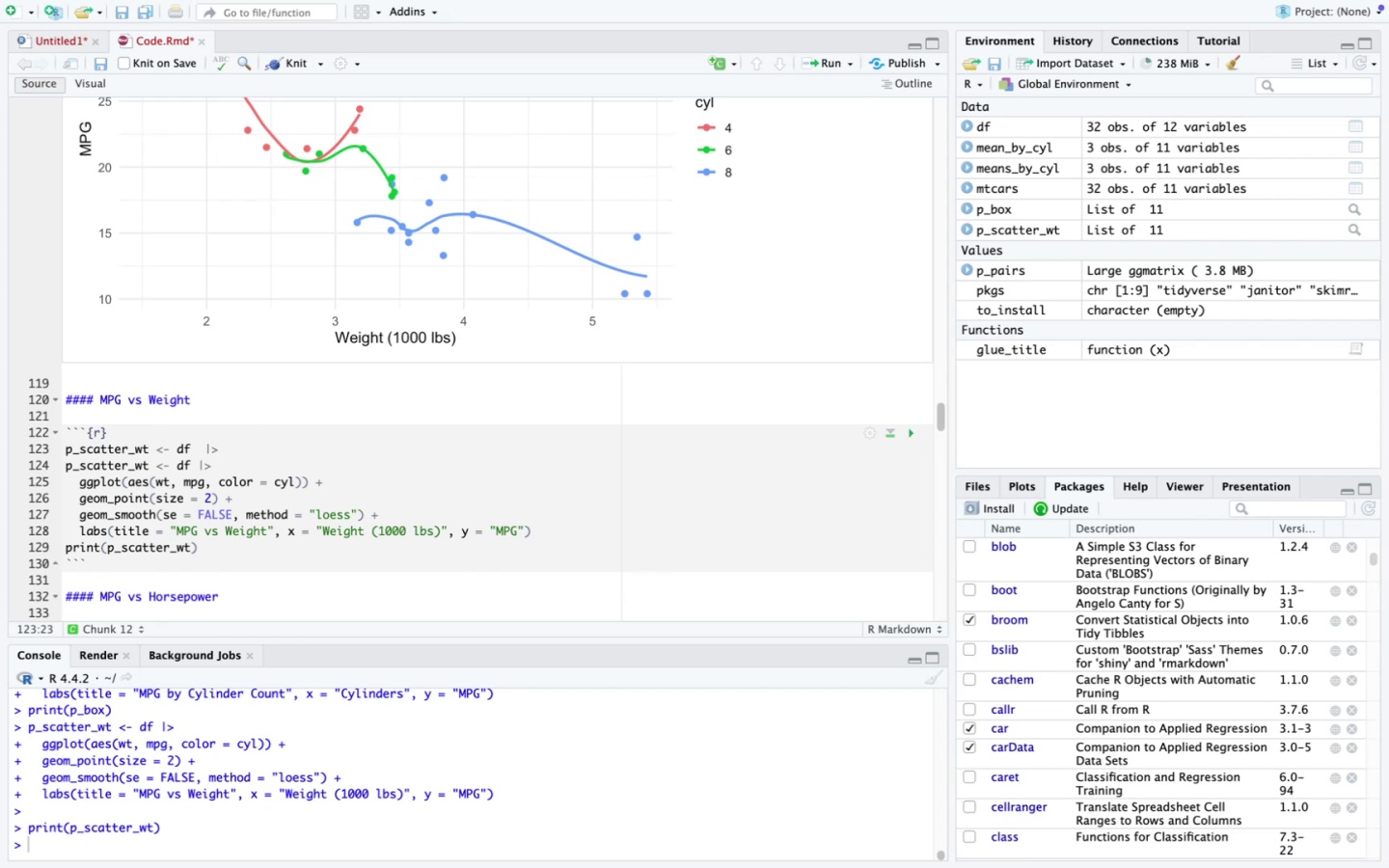 
key(Backspace)
 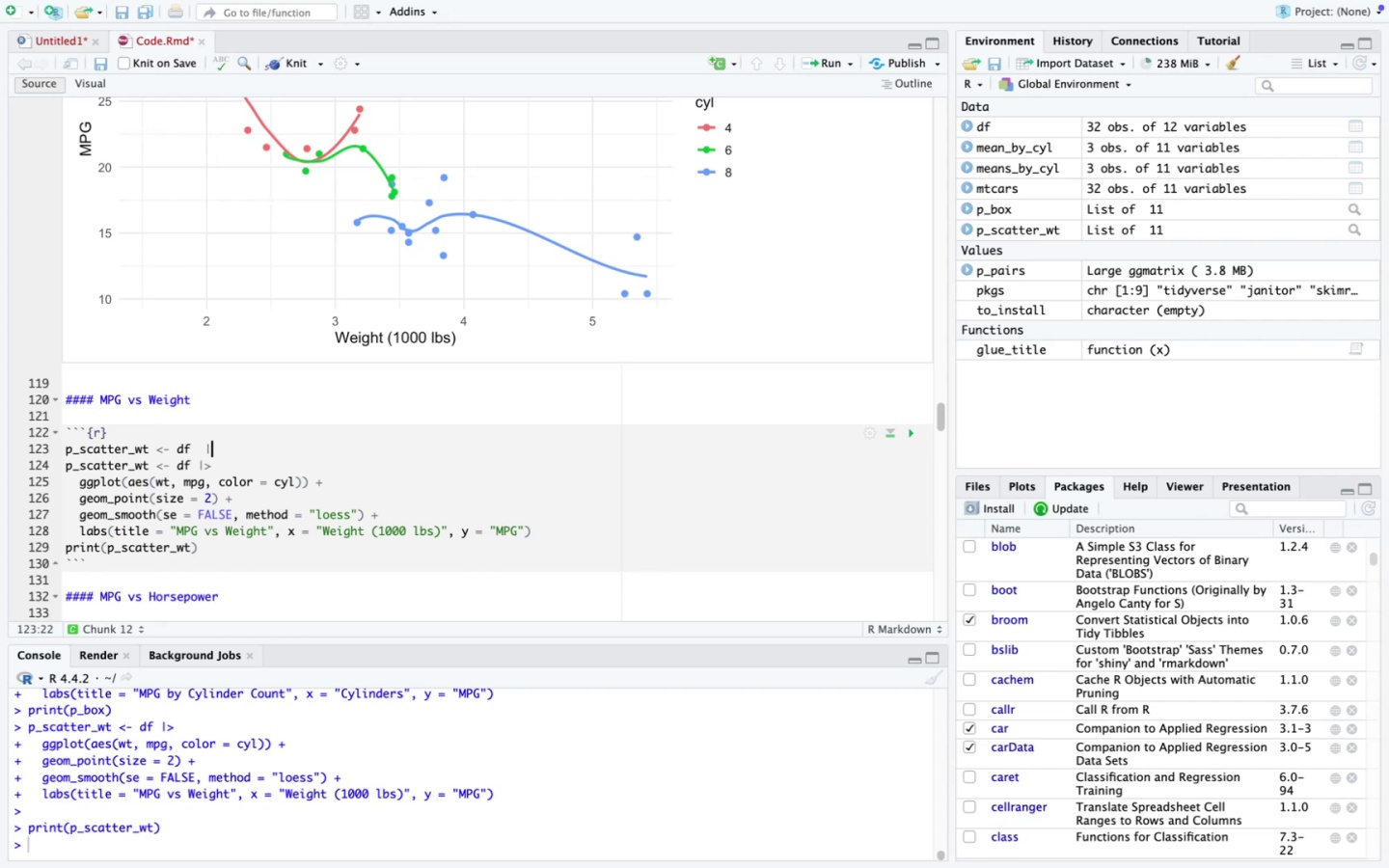 
key(Backspace)
 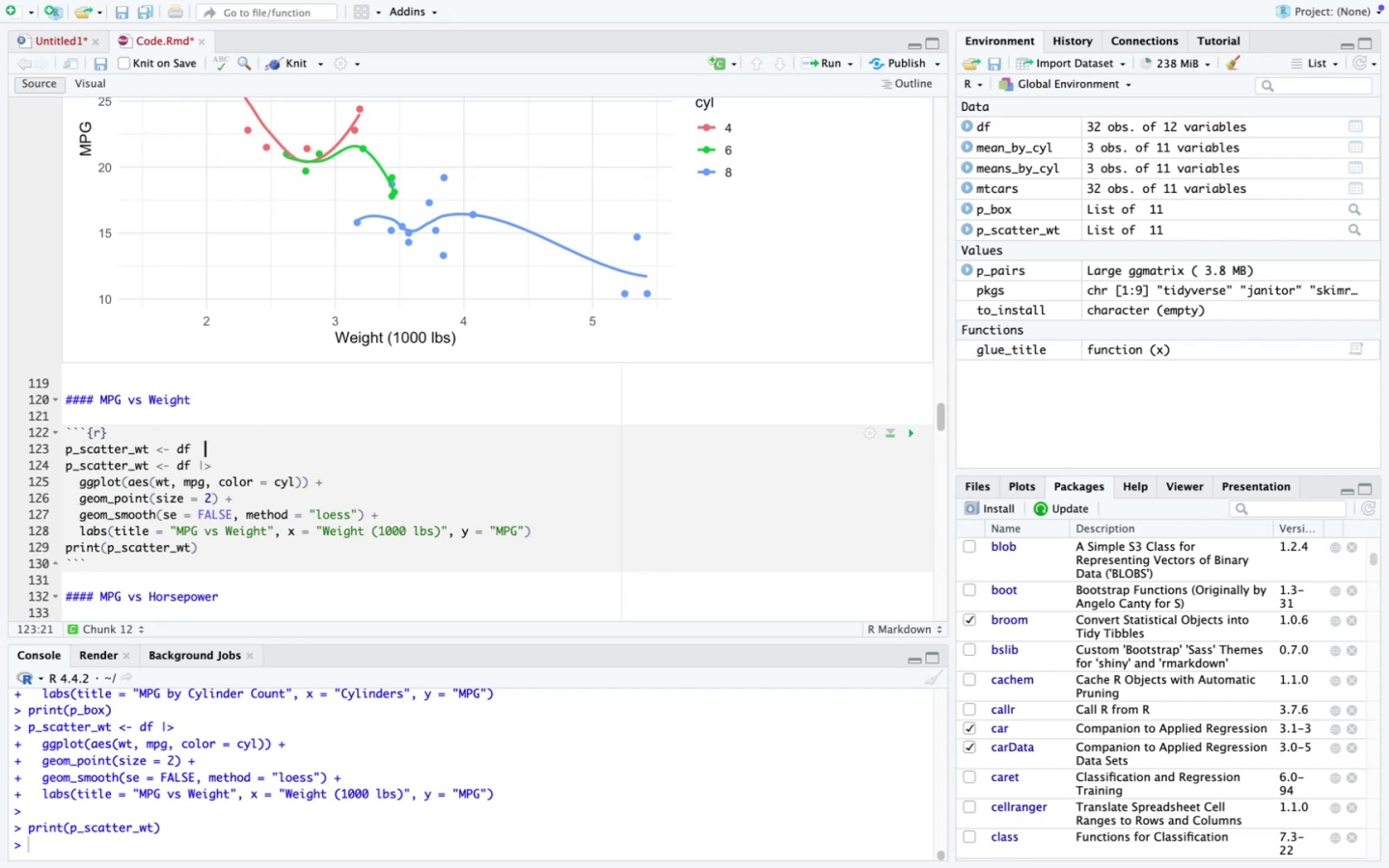 
key(Backspace)
 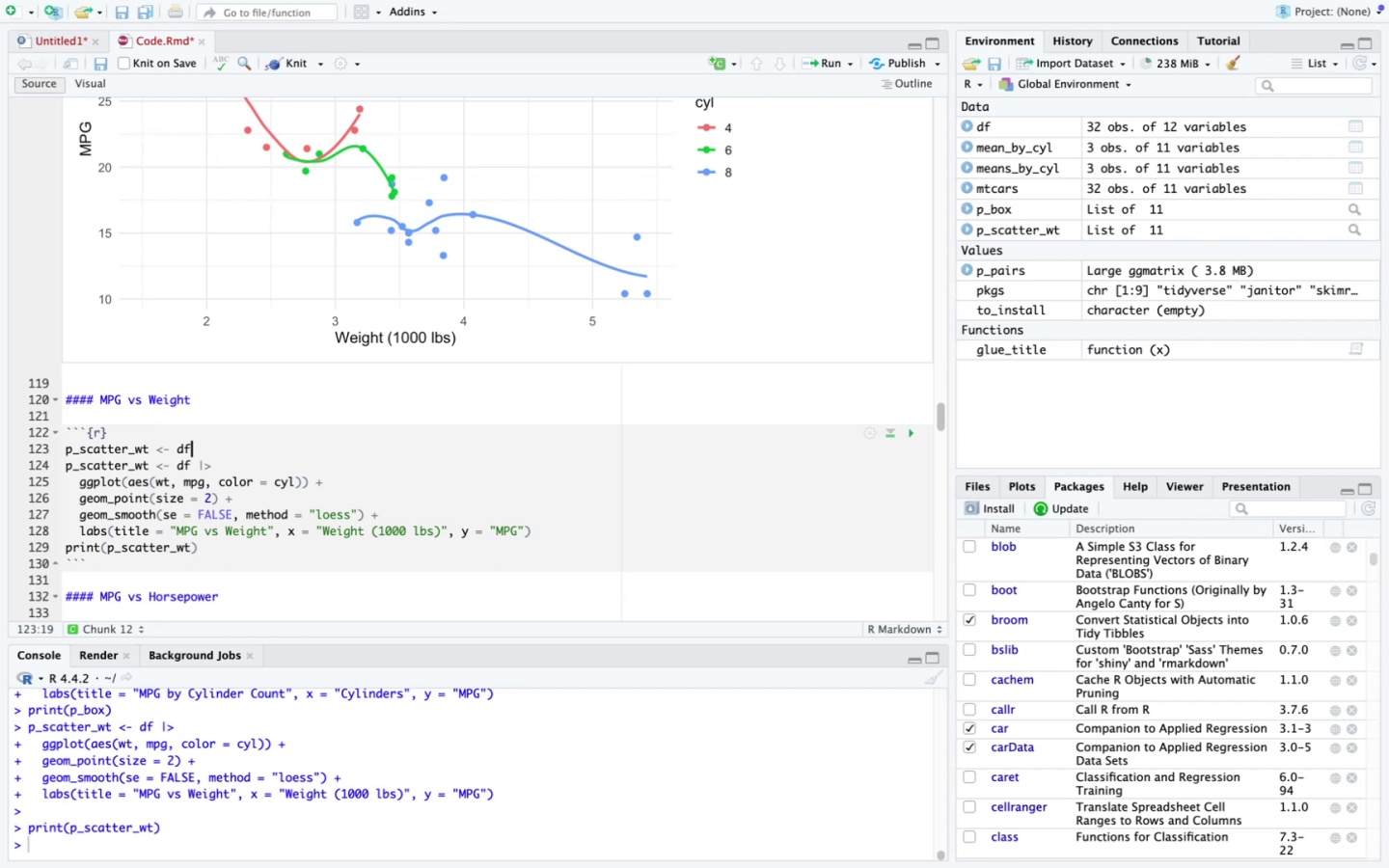 
key(Backspace)
 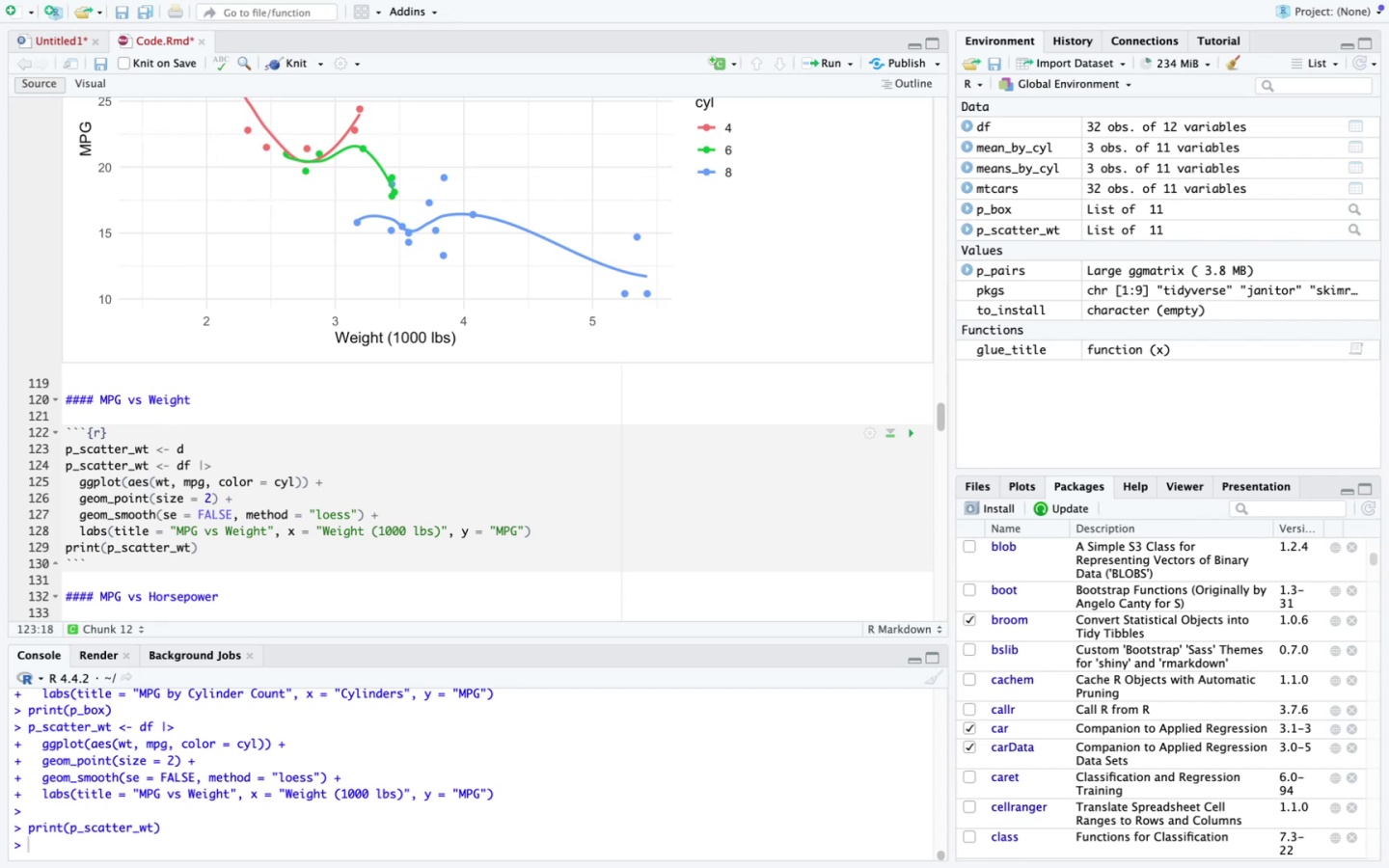 
key(F)
 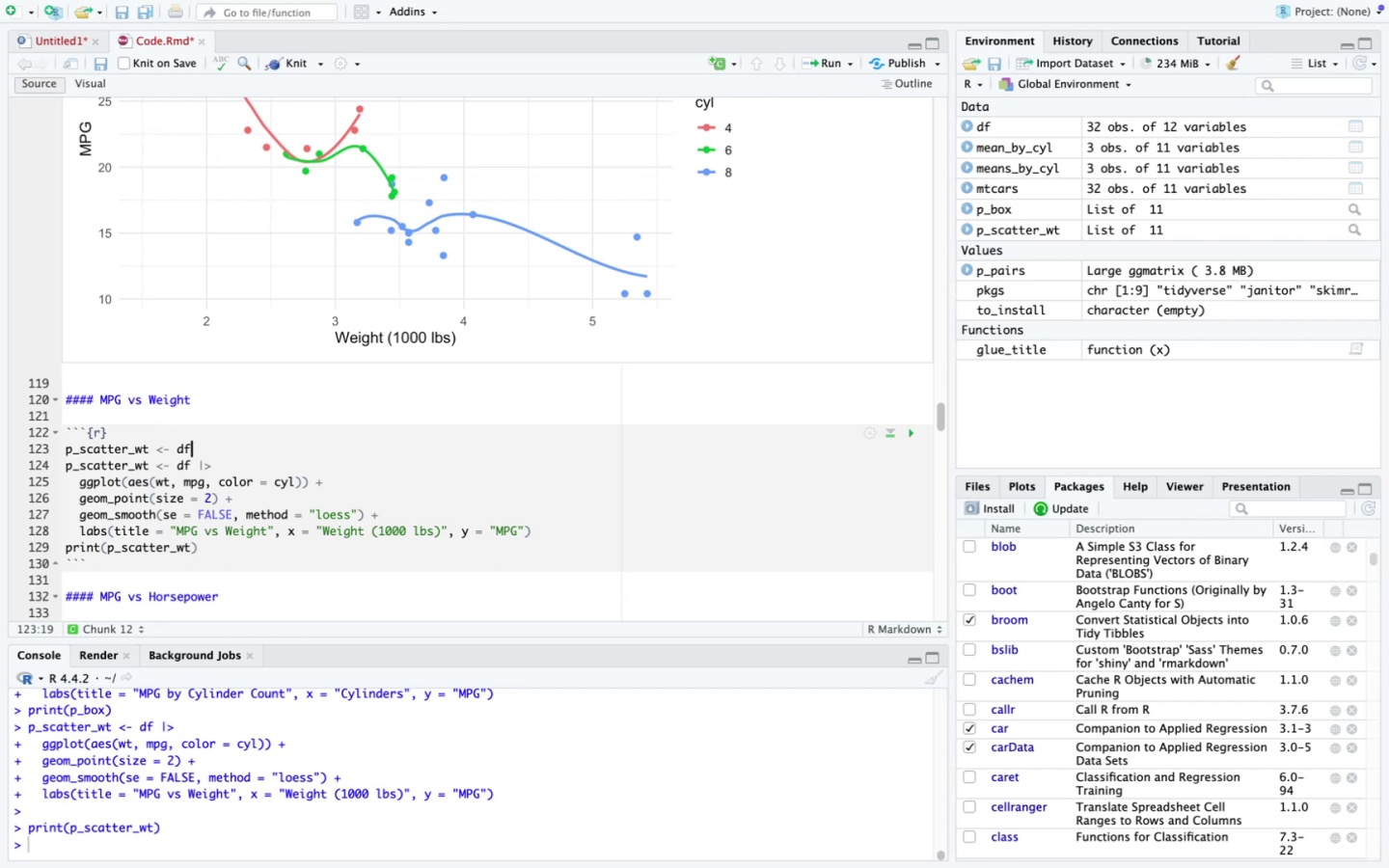 
key(Meta+V)
 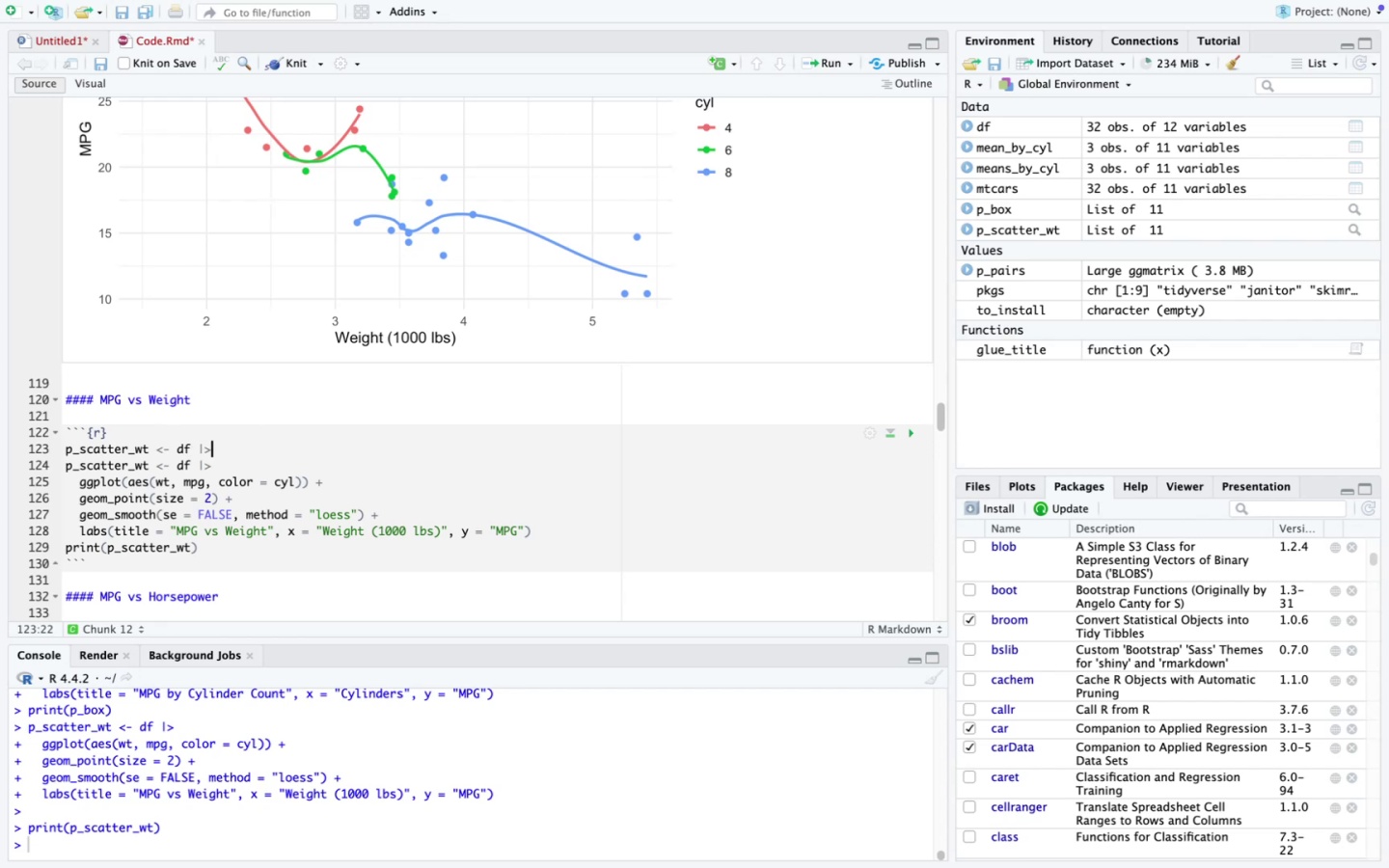 
key(Enter)
 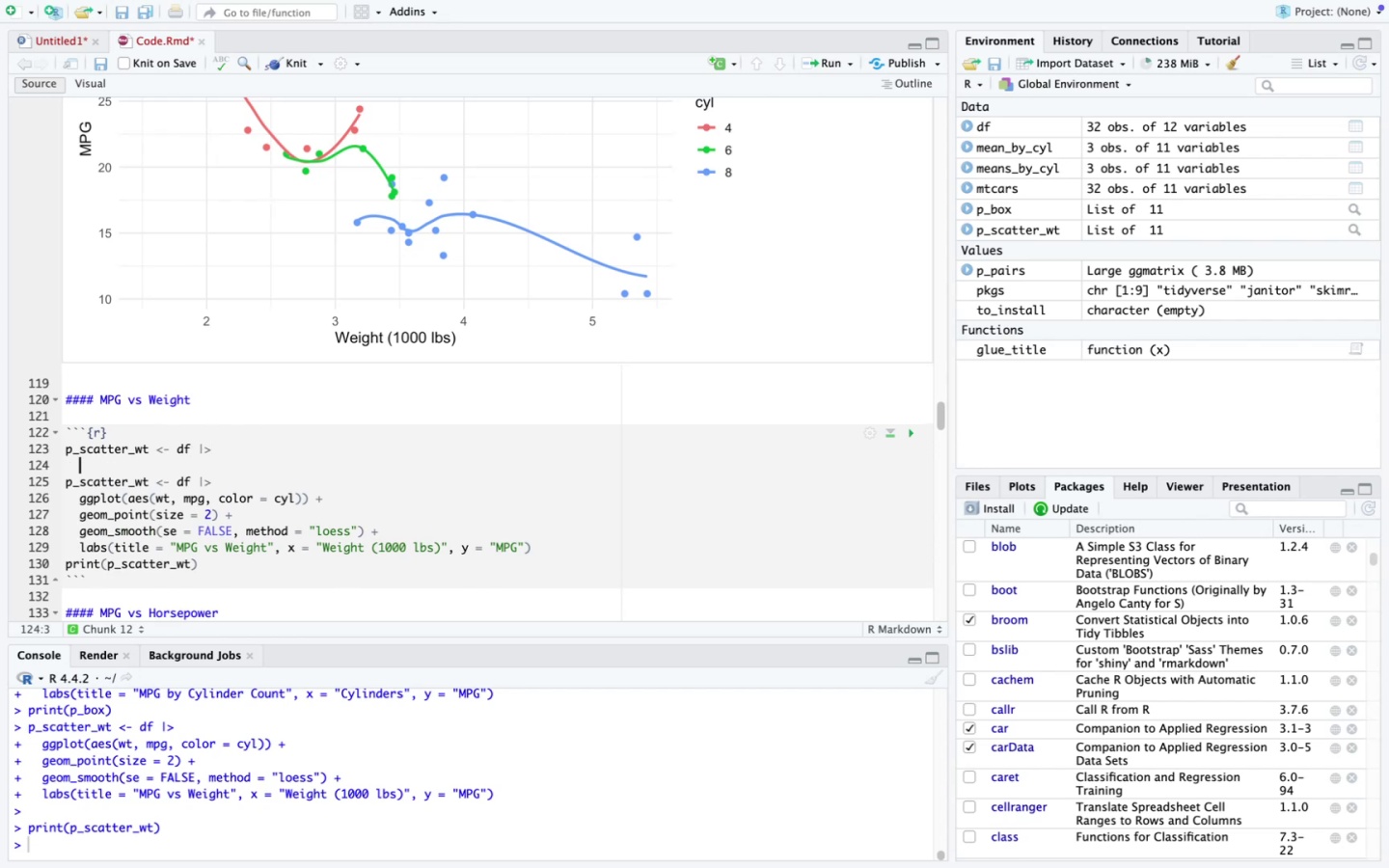 
key(Enter)
 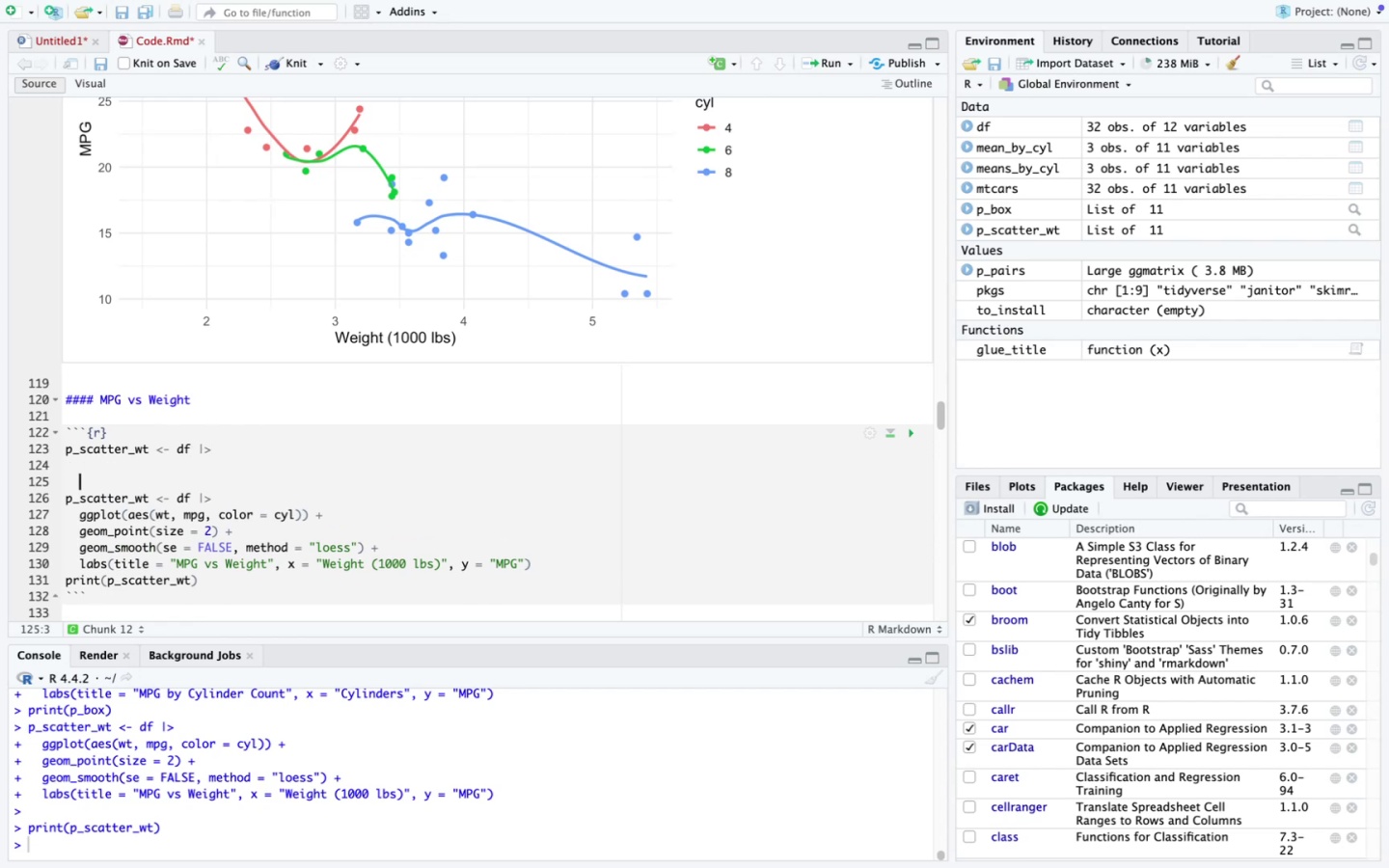 
key(ArrowLeft)
 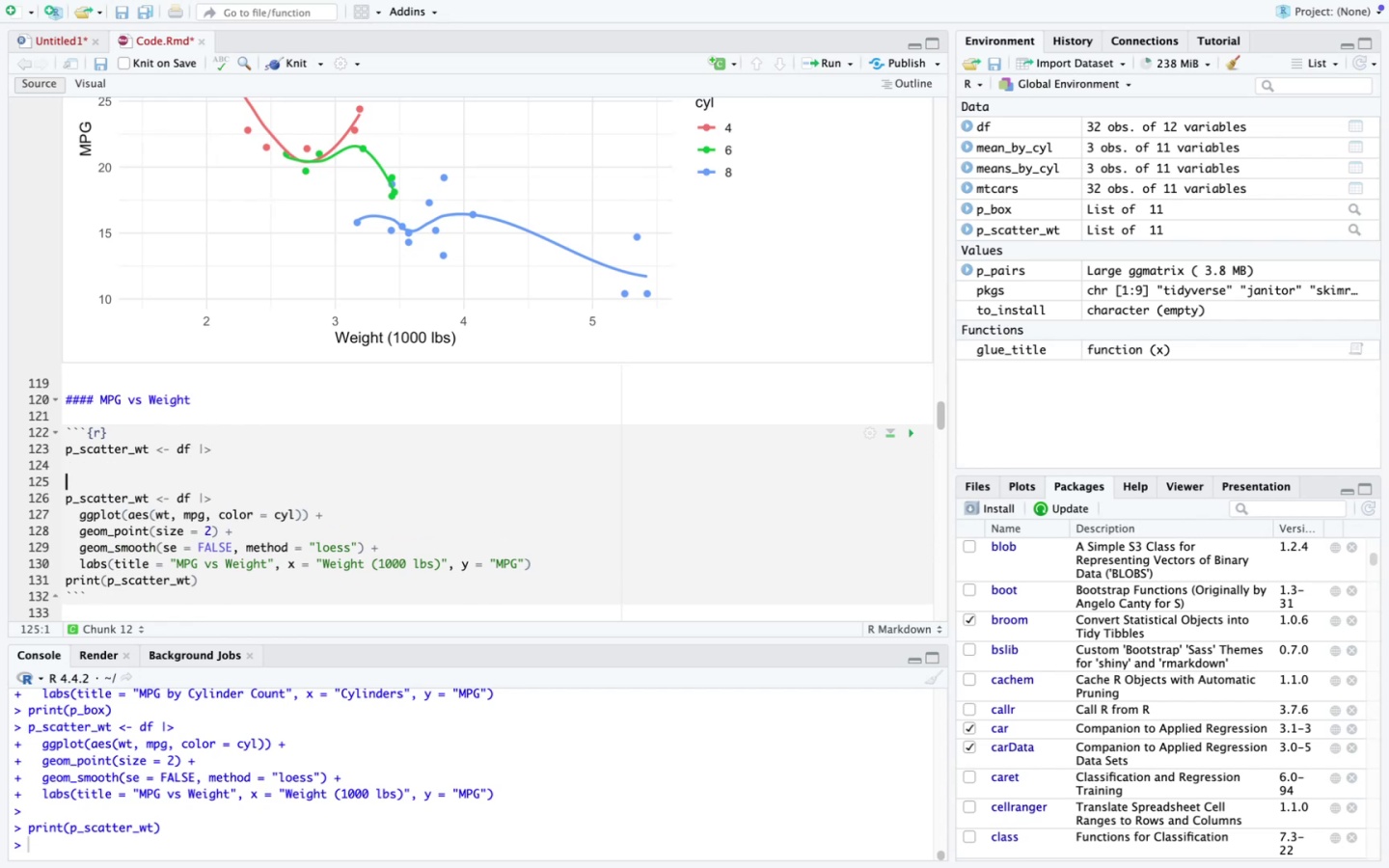 
key(ArrowUp)
 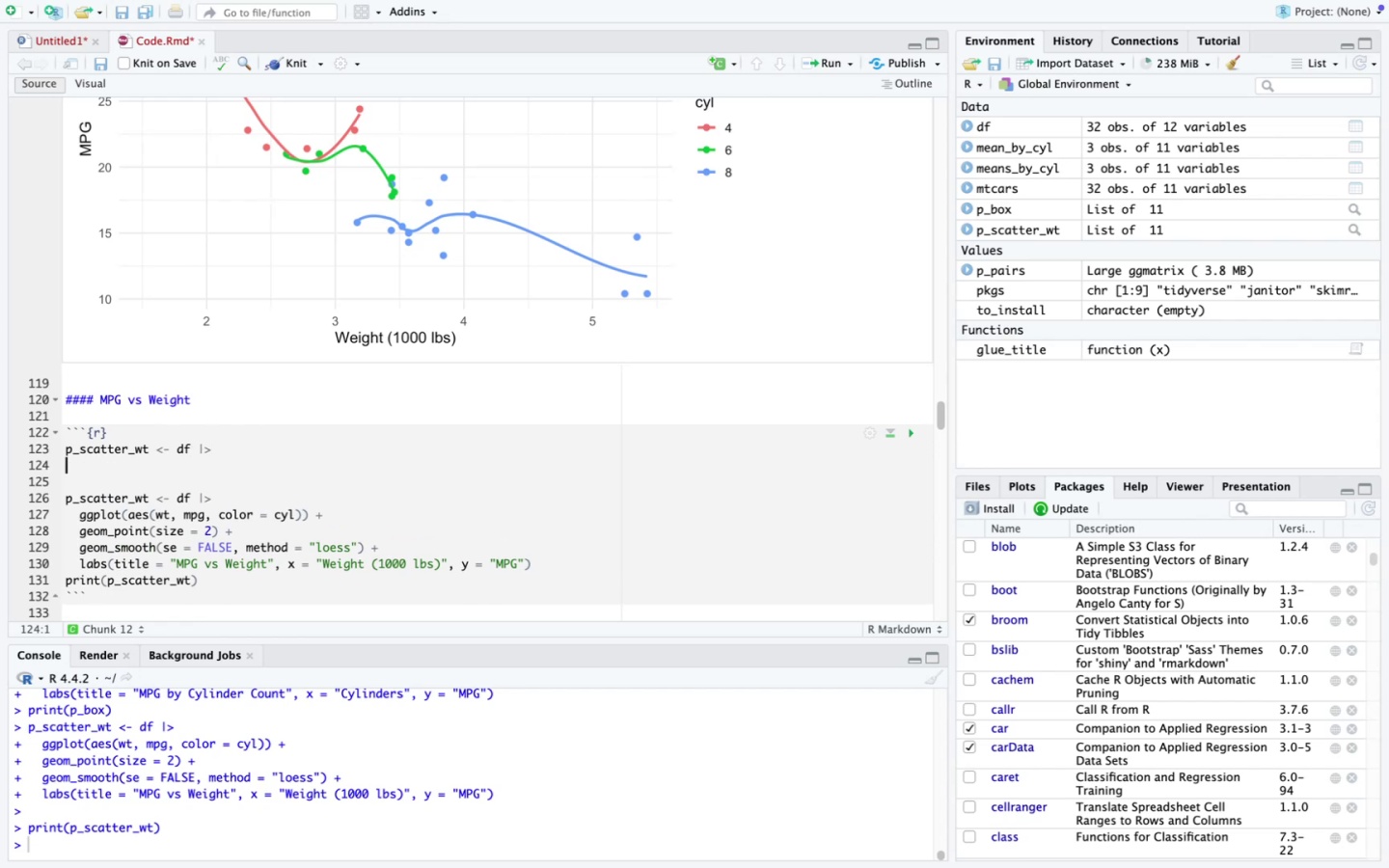 
key(ArrowRight)
 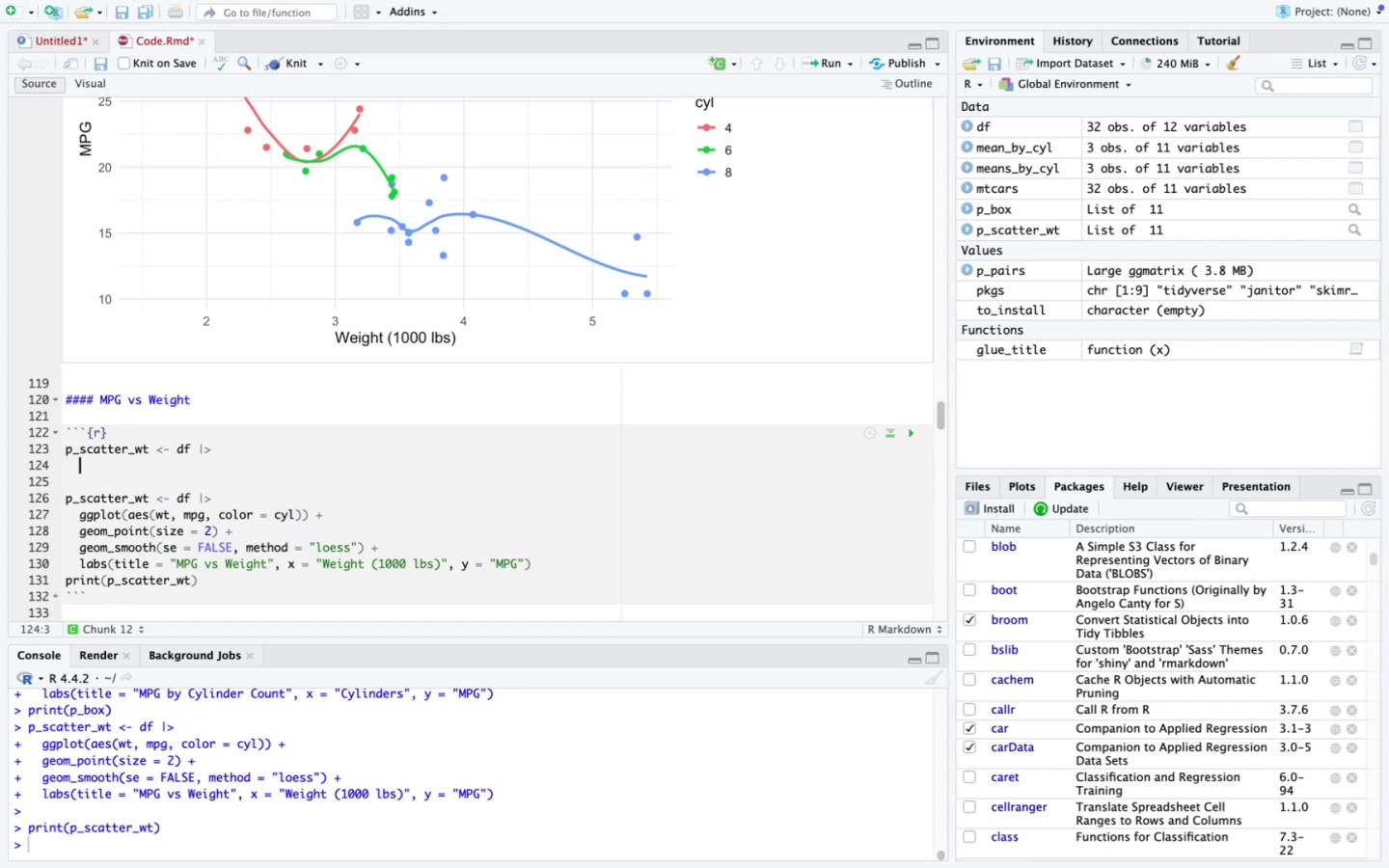 
type(ggplot(aes(wt, mpg, )
key(Backspace)
type( color = cyl)
 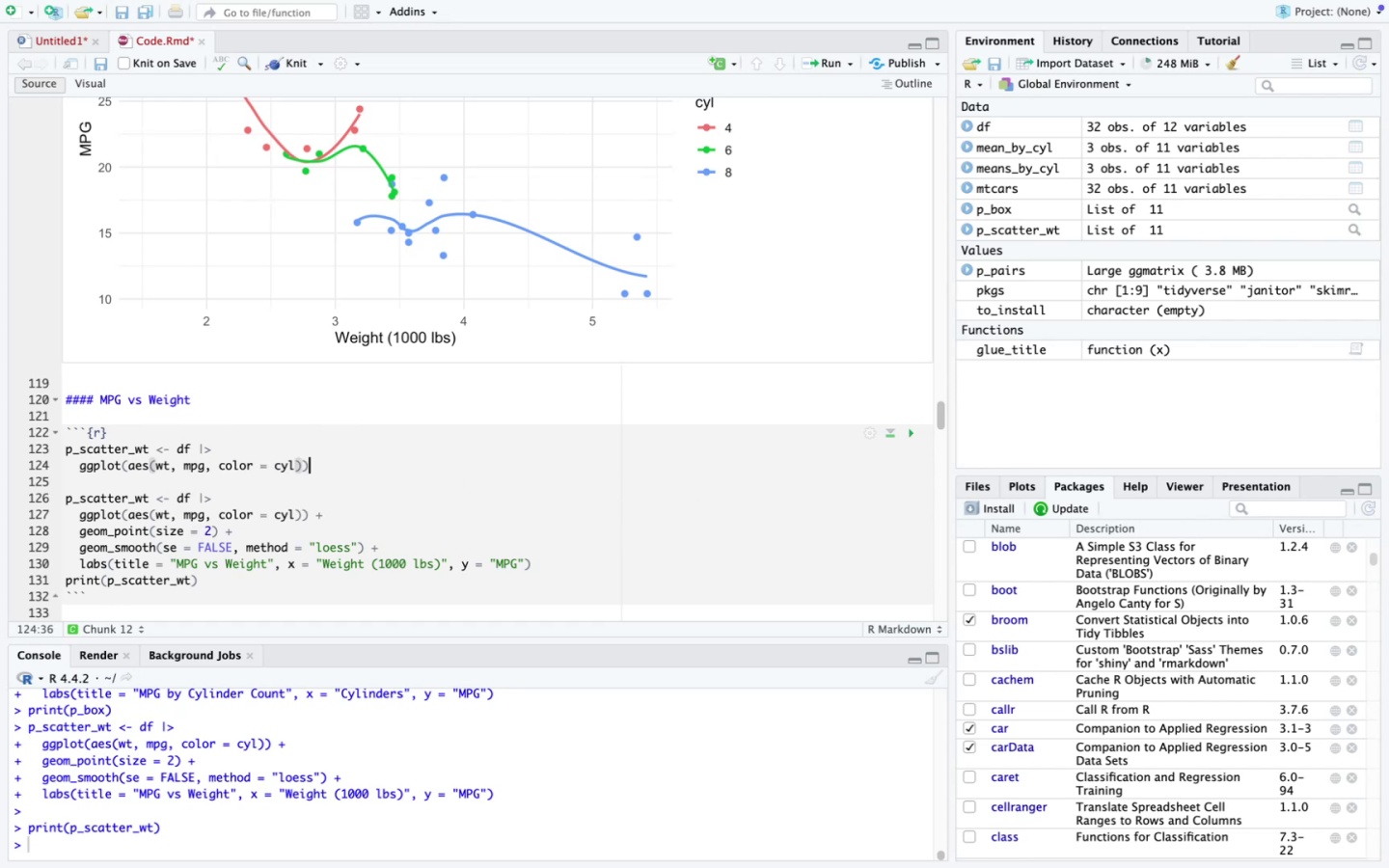 
 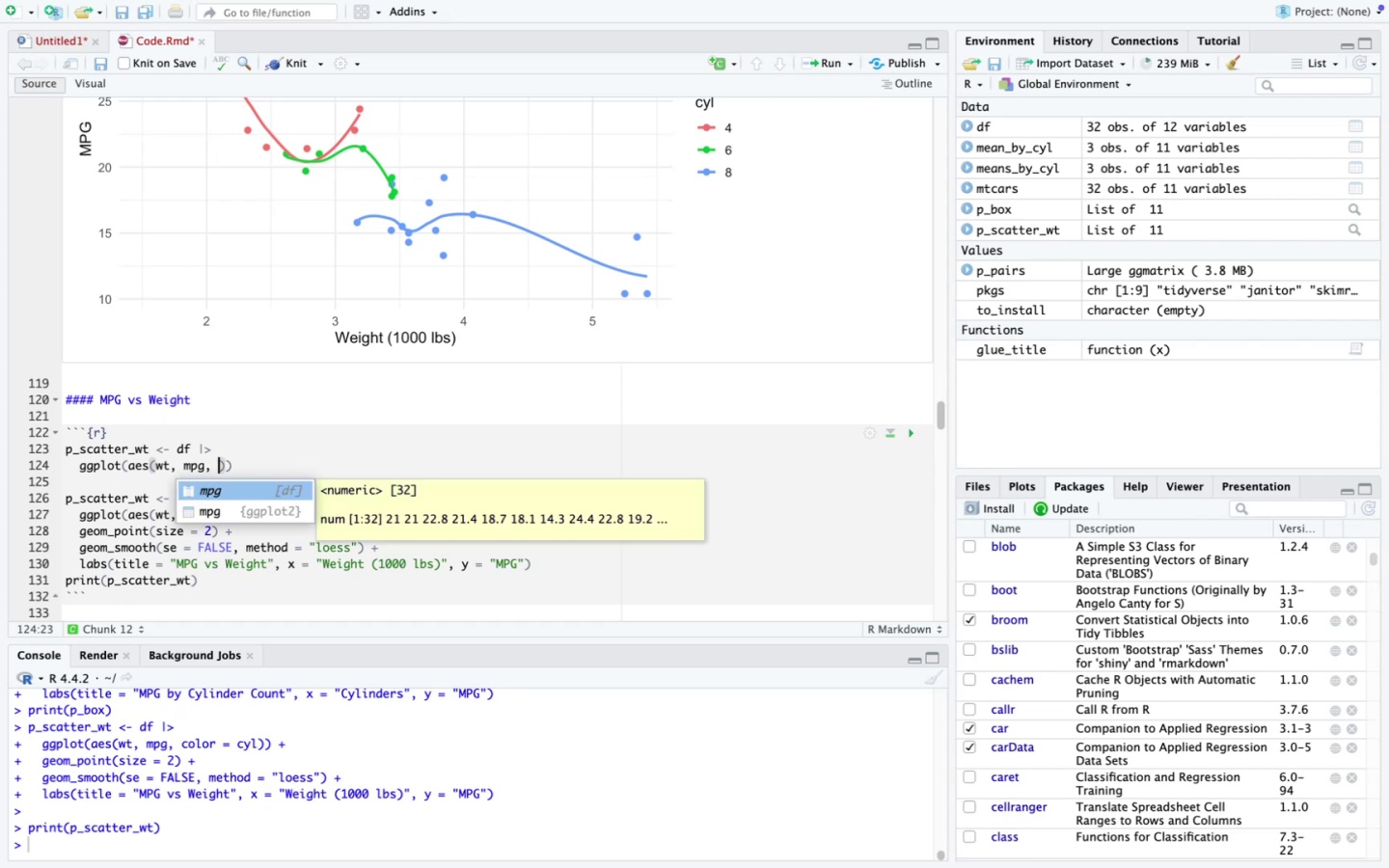 
key(ArrowRight)
 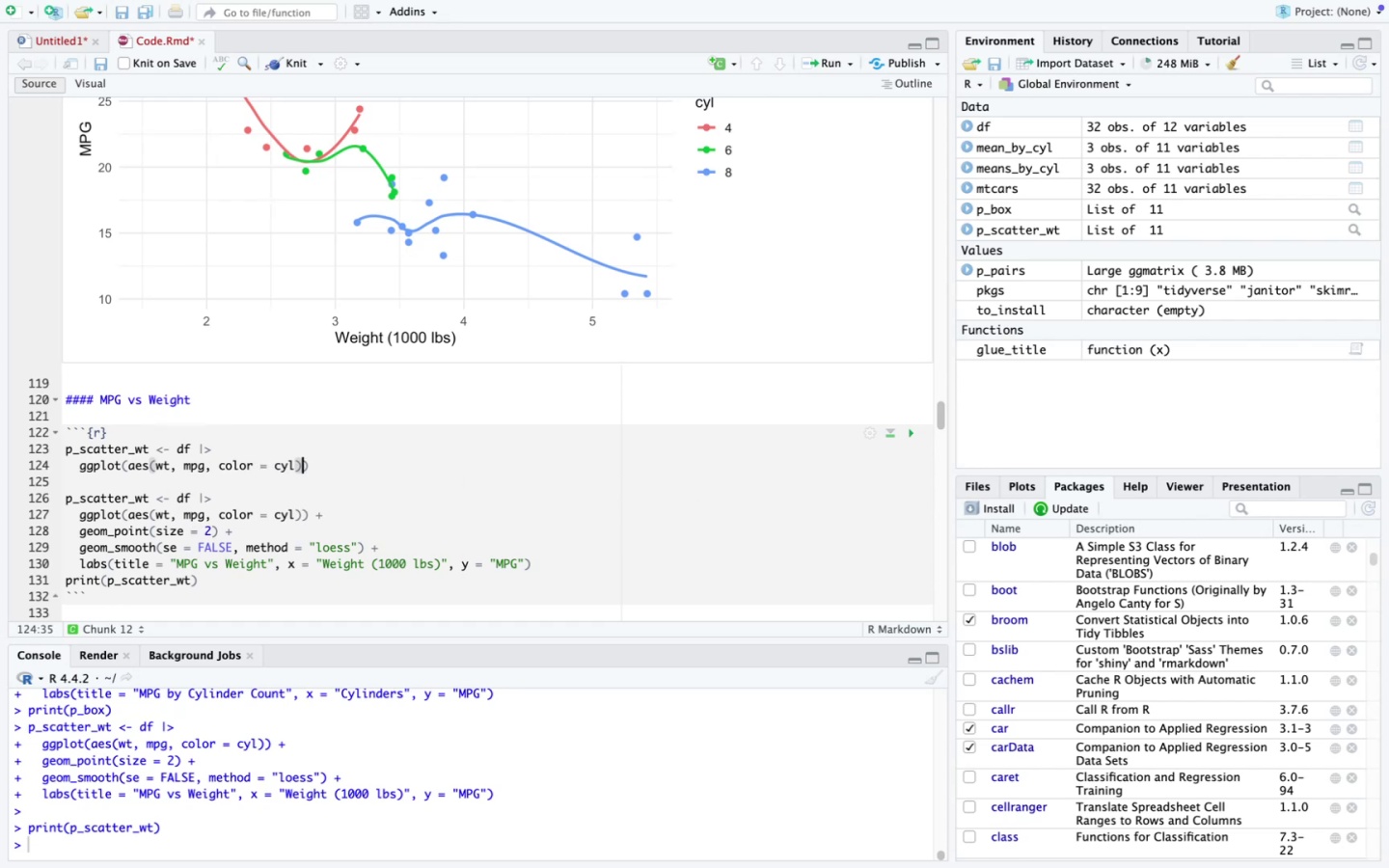 
key(ArrowRight)
 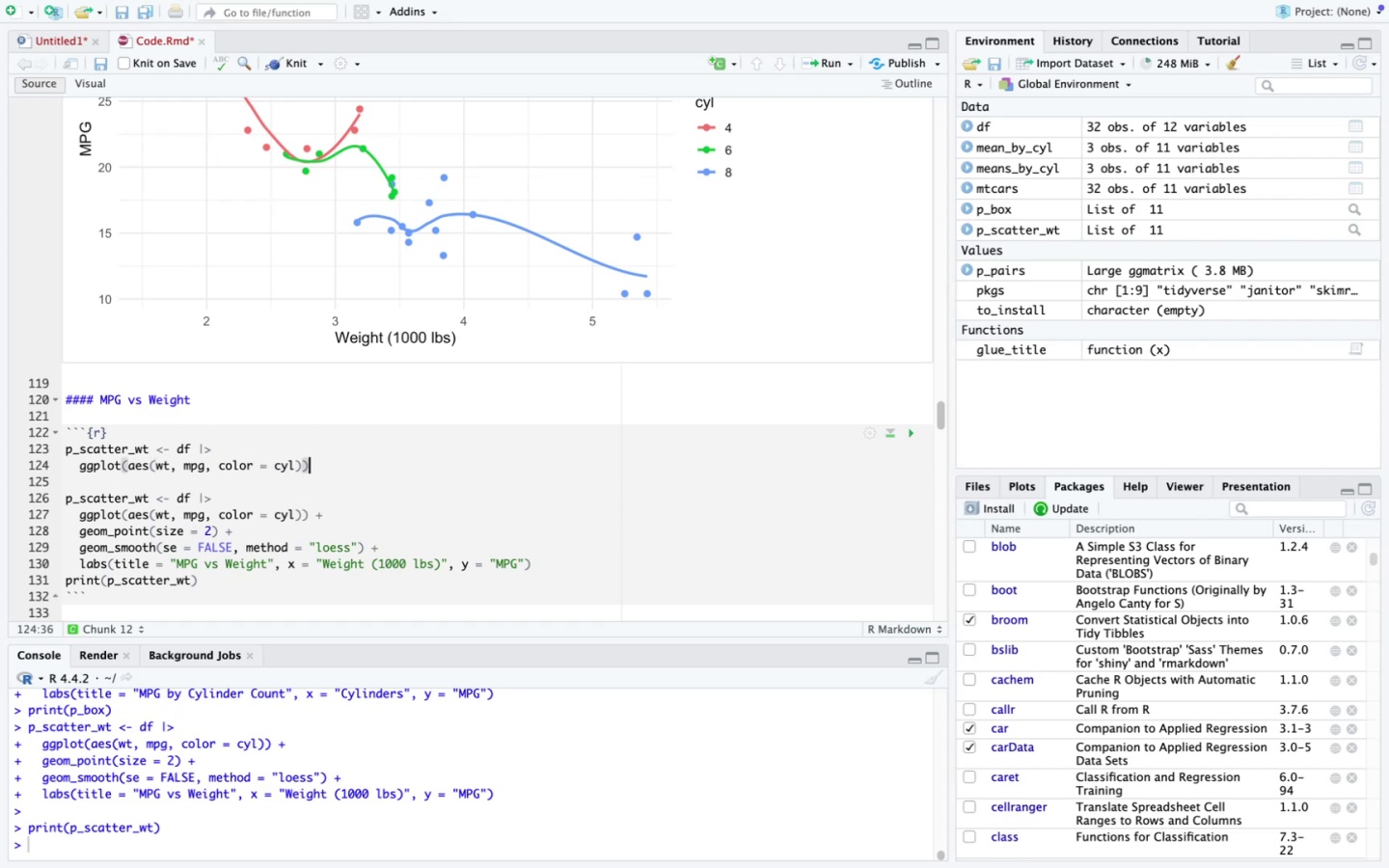 
key(Space)
 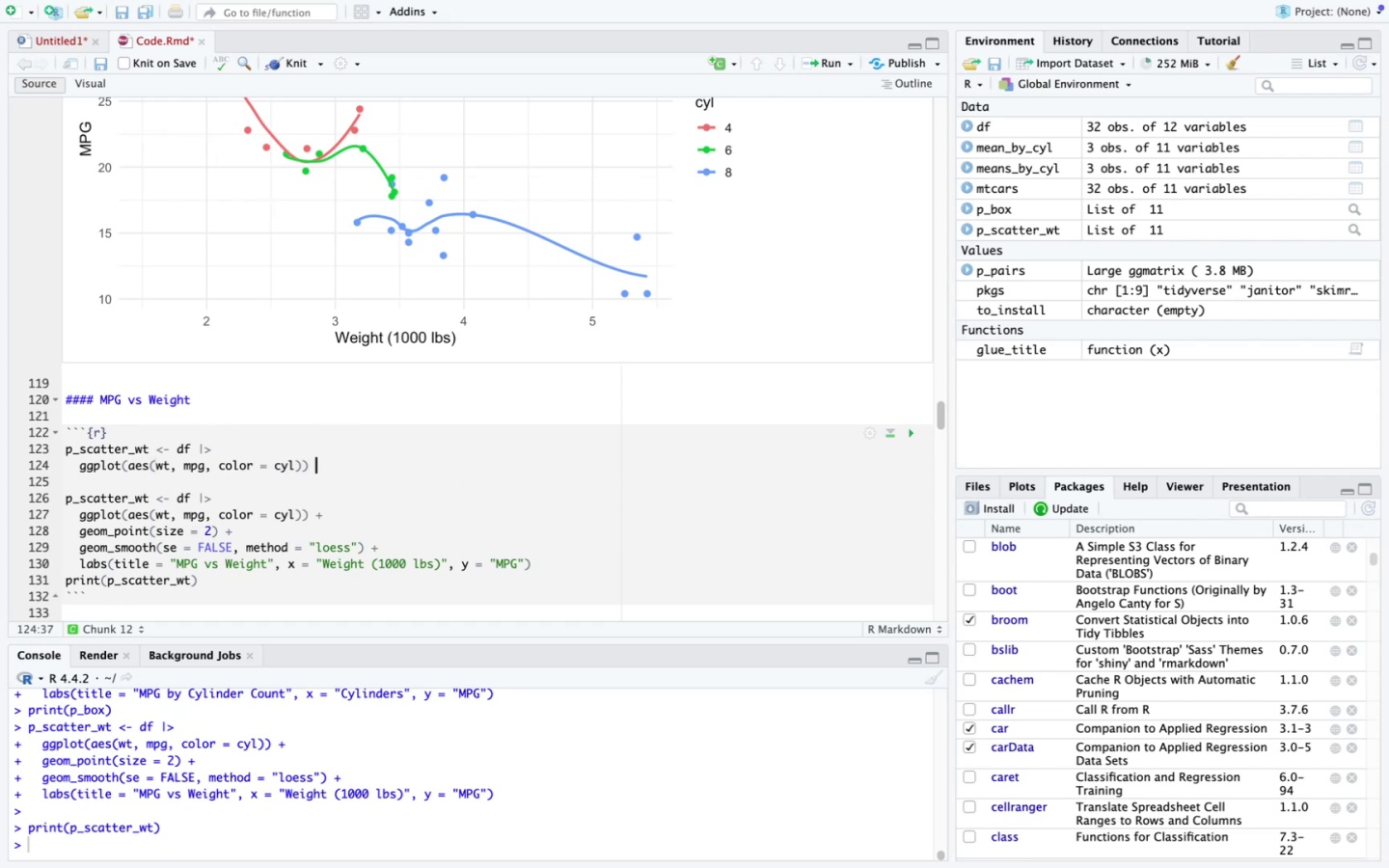 
key(Shift+Equal)
 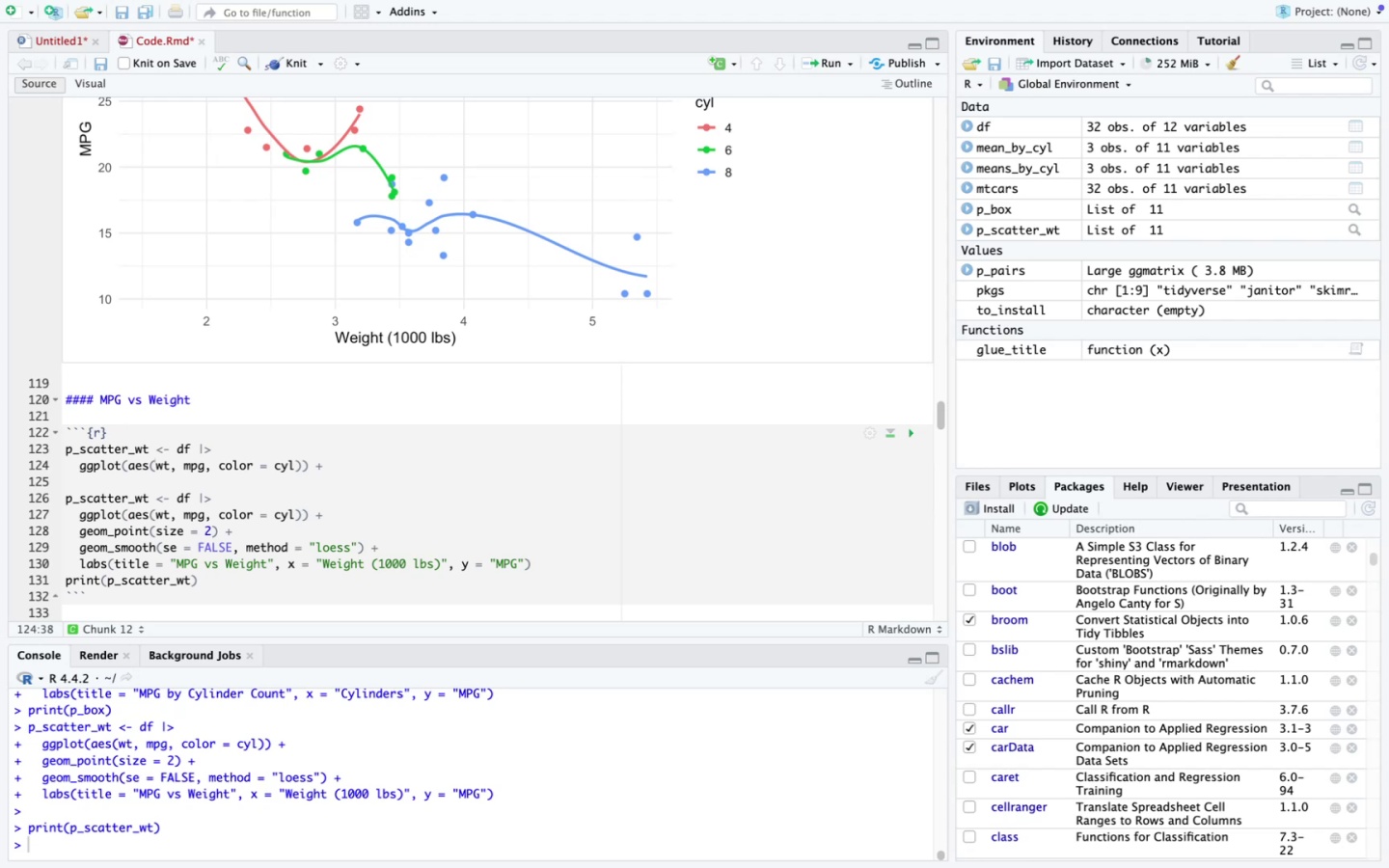 
key(Enter)
 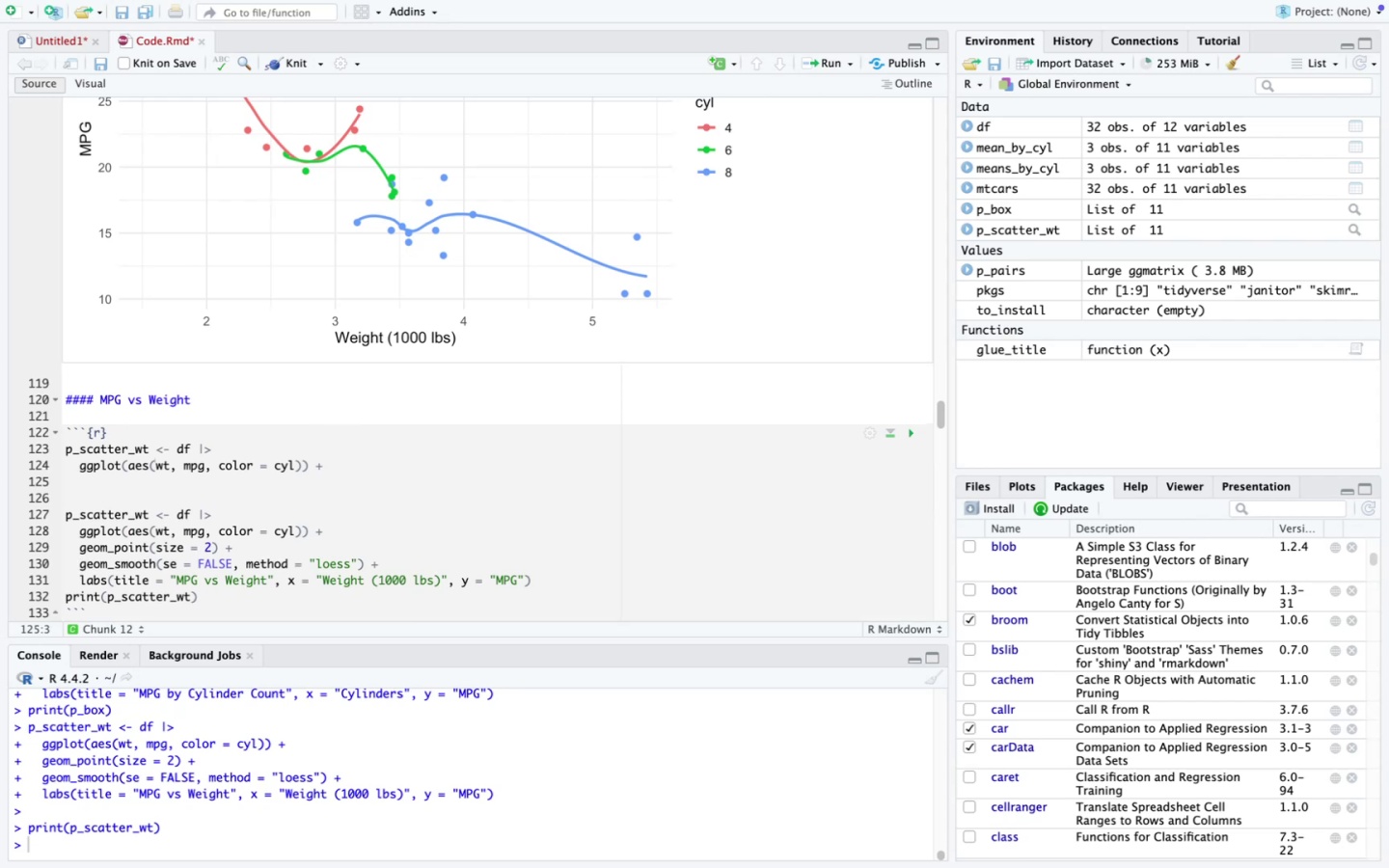 
type(geom_po)
 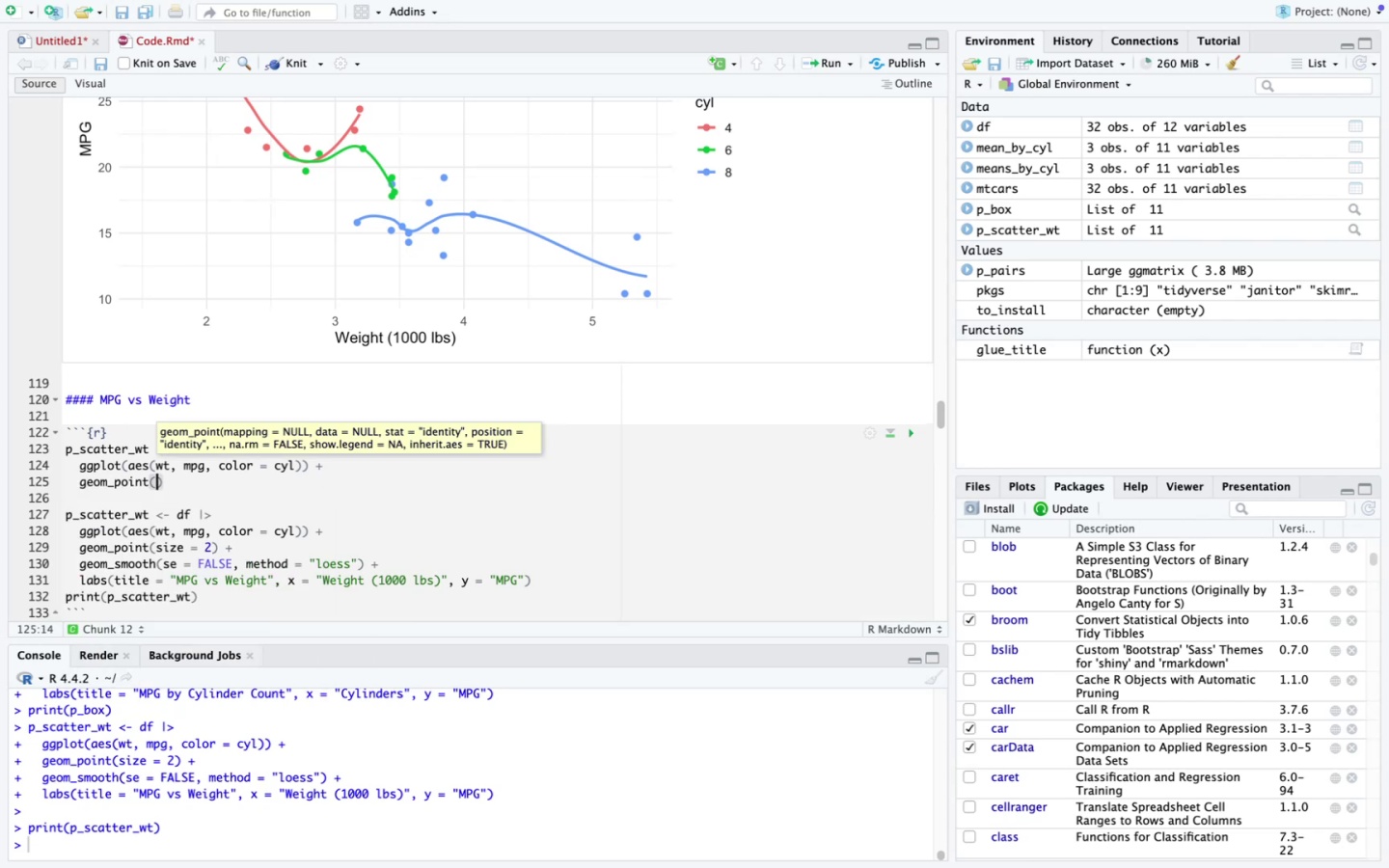 
 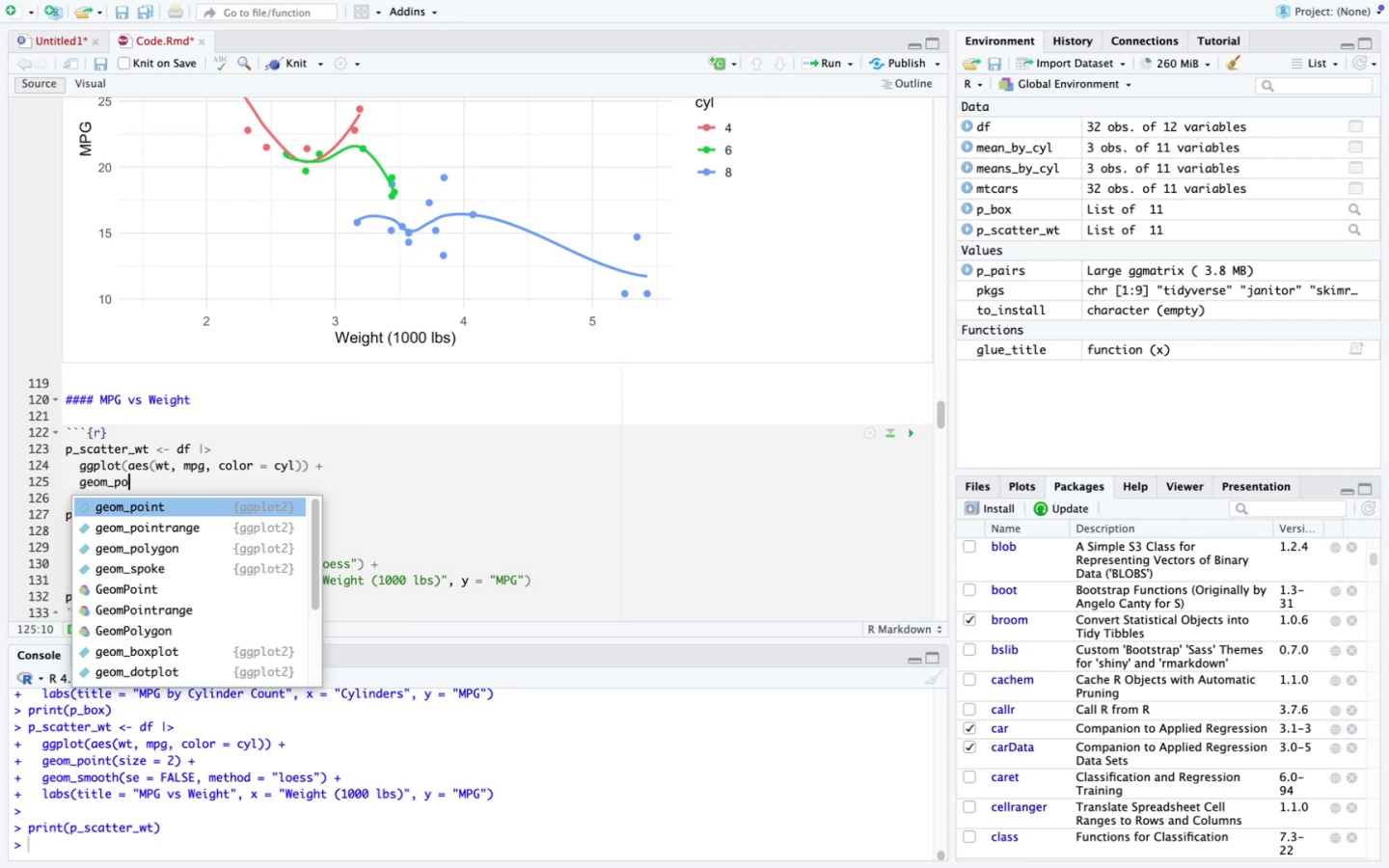 
key(Enter)
 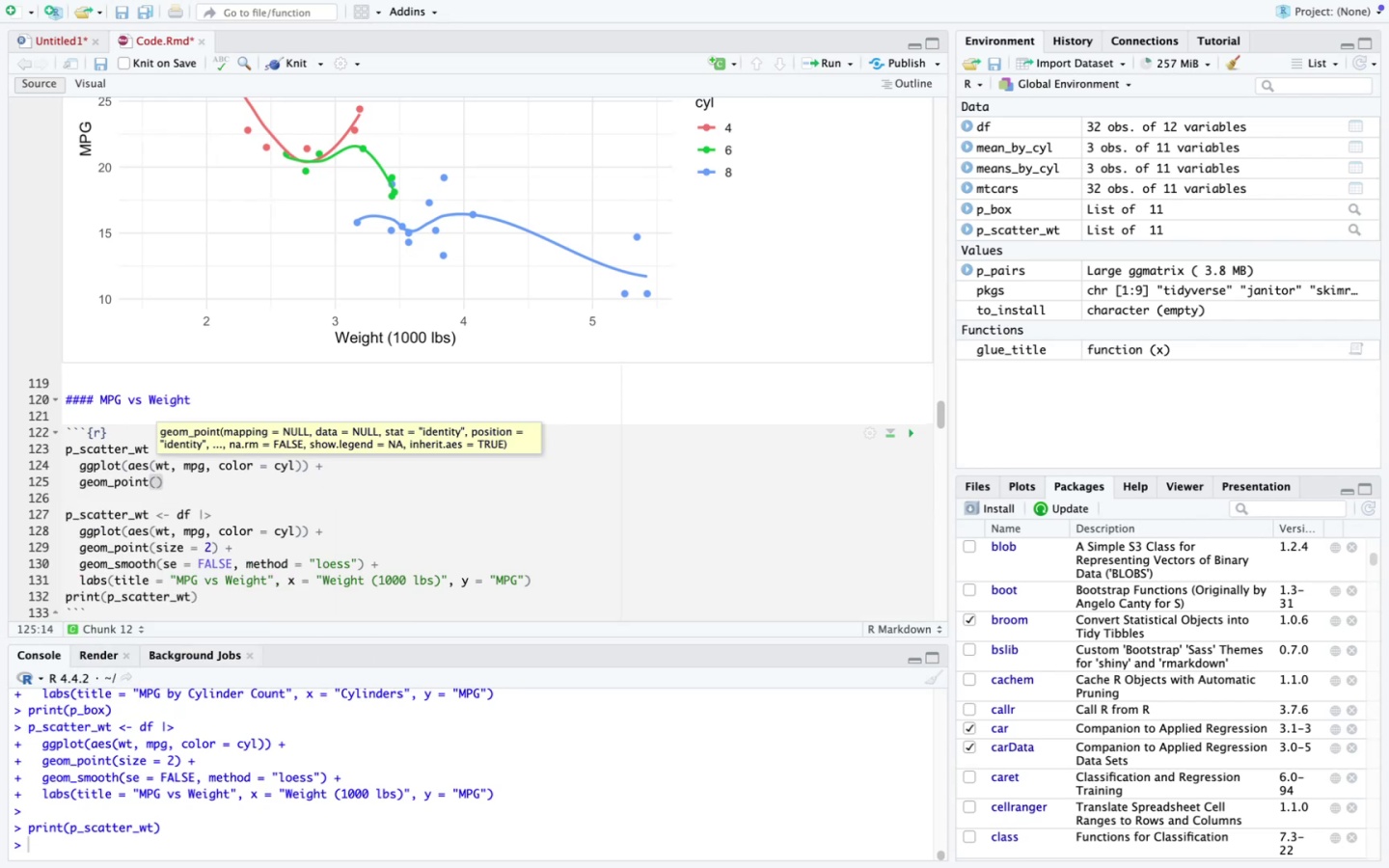 
type(size = 2)
 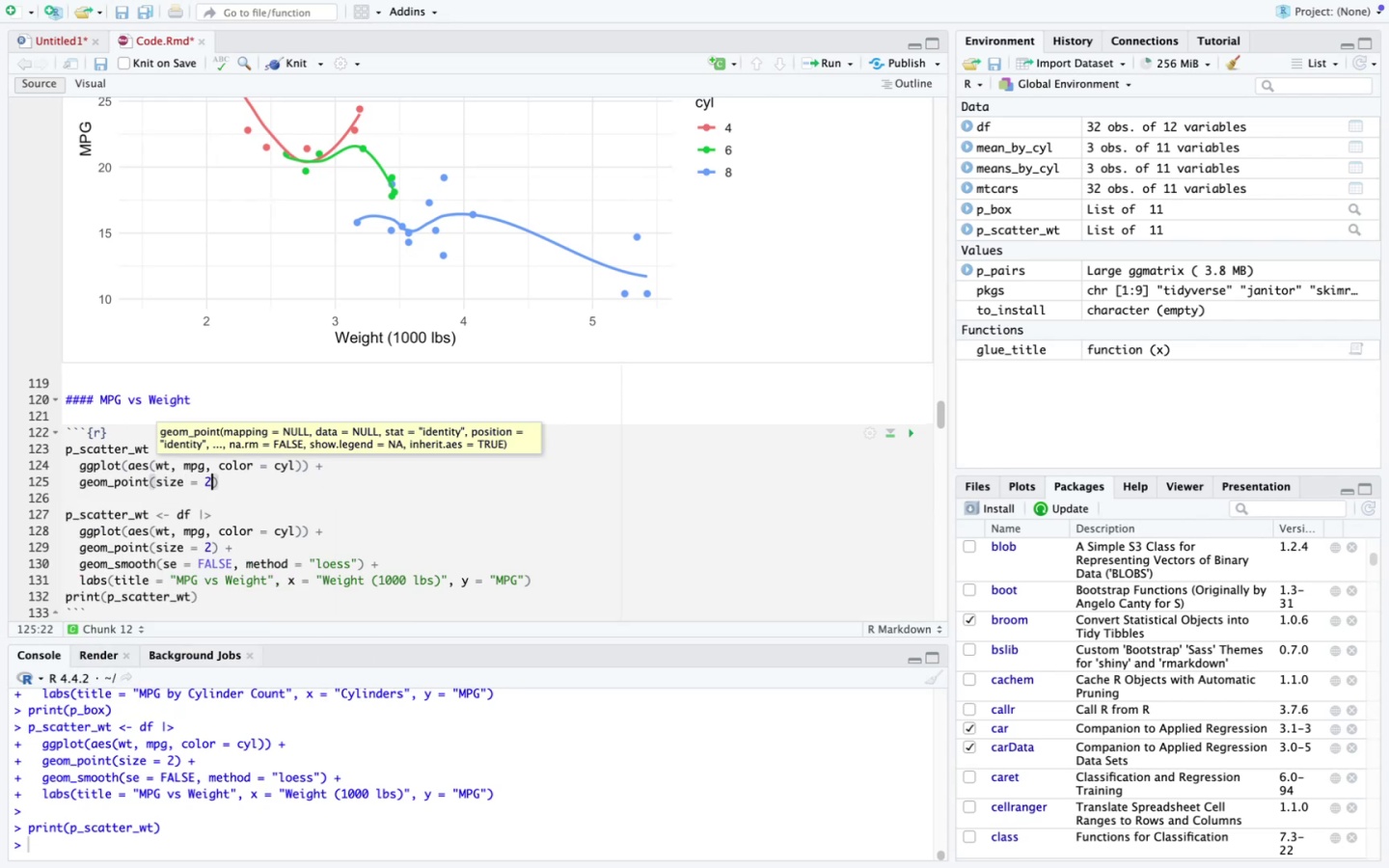 
key(ArrowRight)
 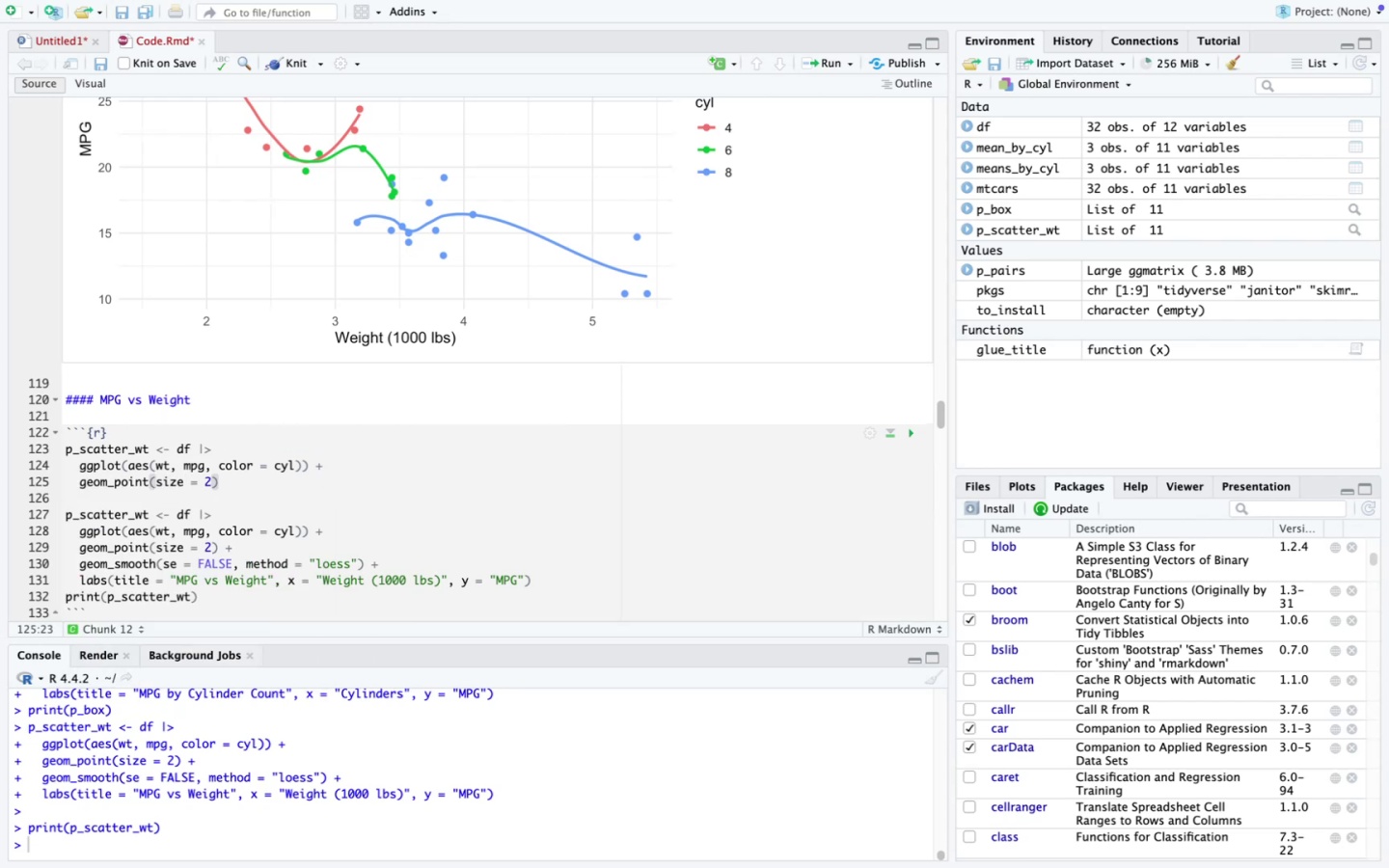 
key(Space)
 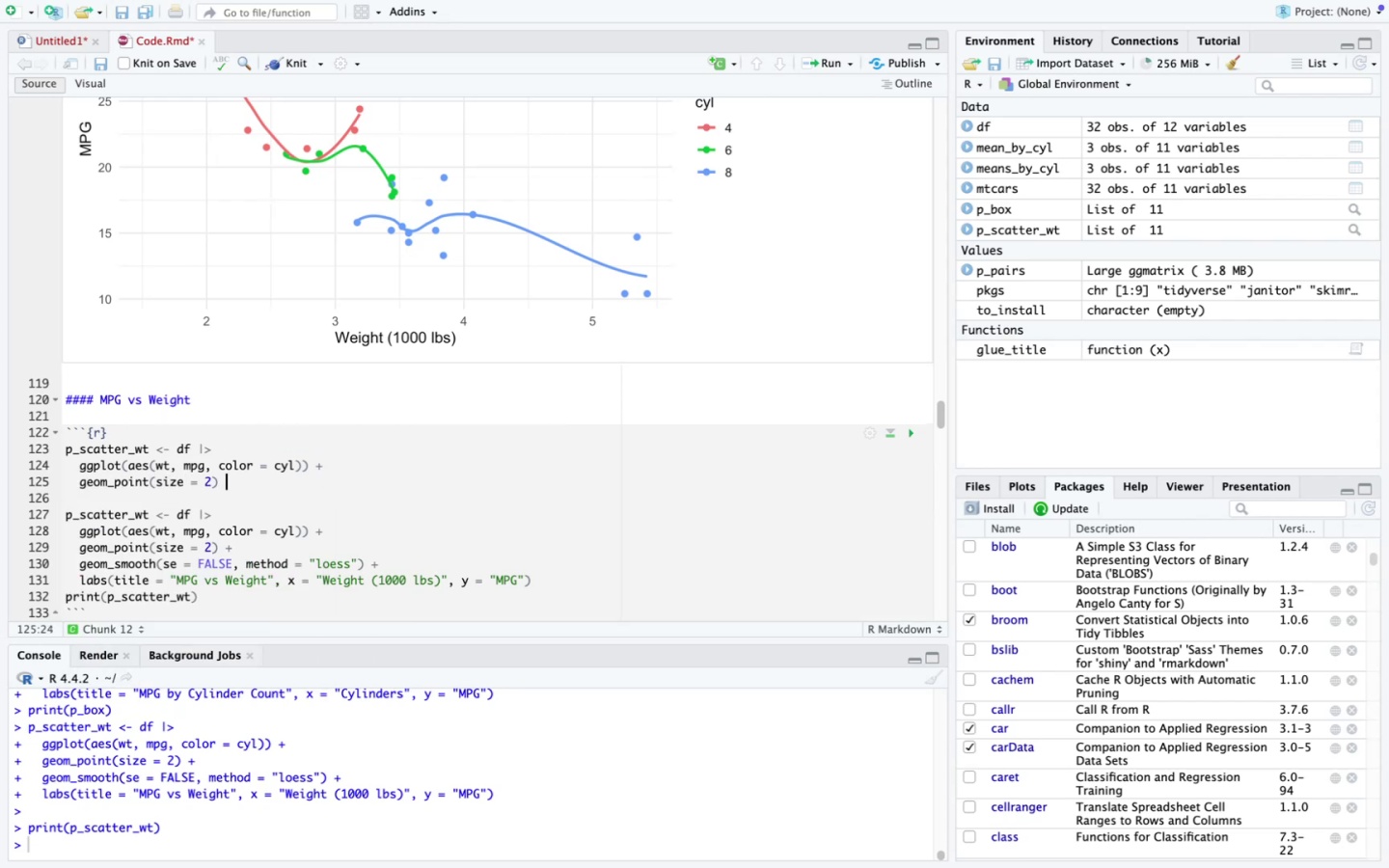 
key(Shift+ShiftLeft)
 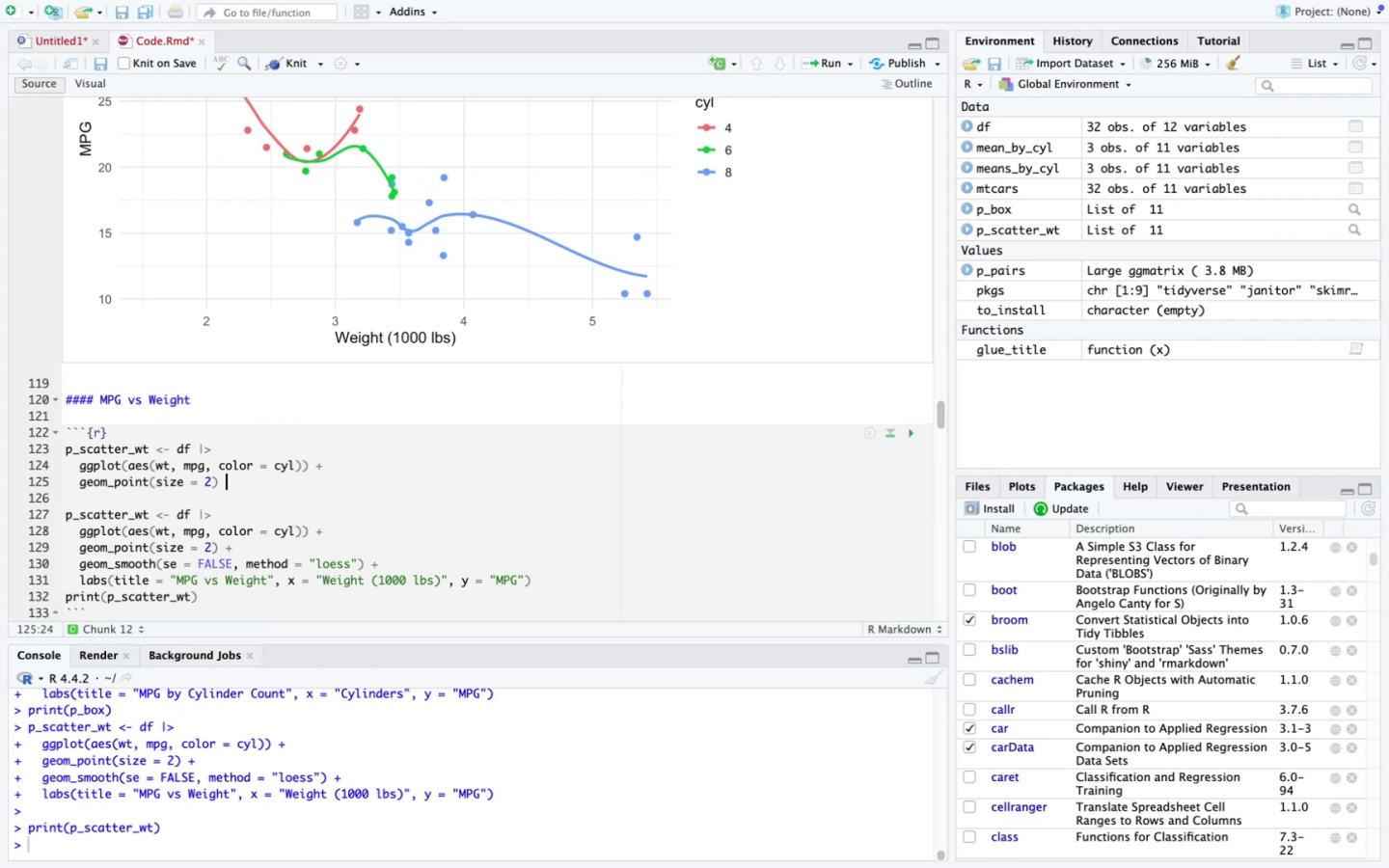 
key(Shift+Equal)
 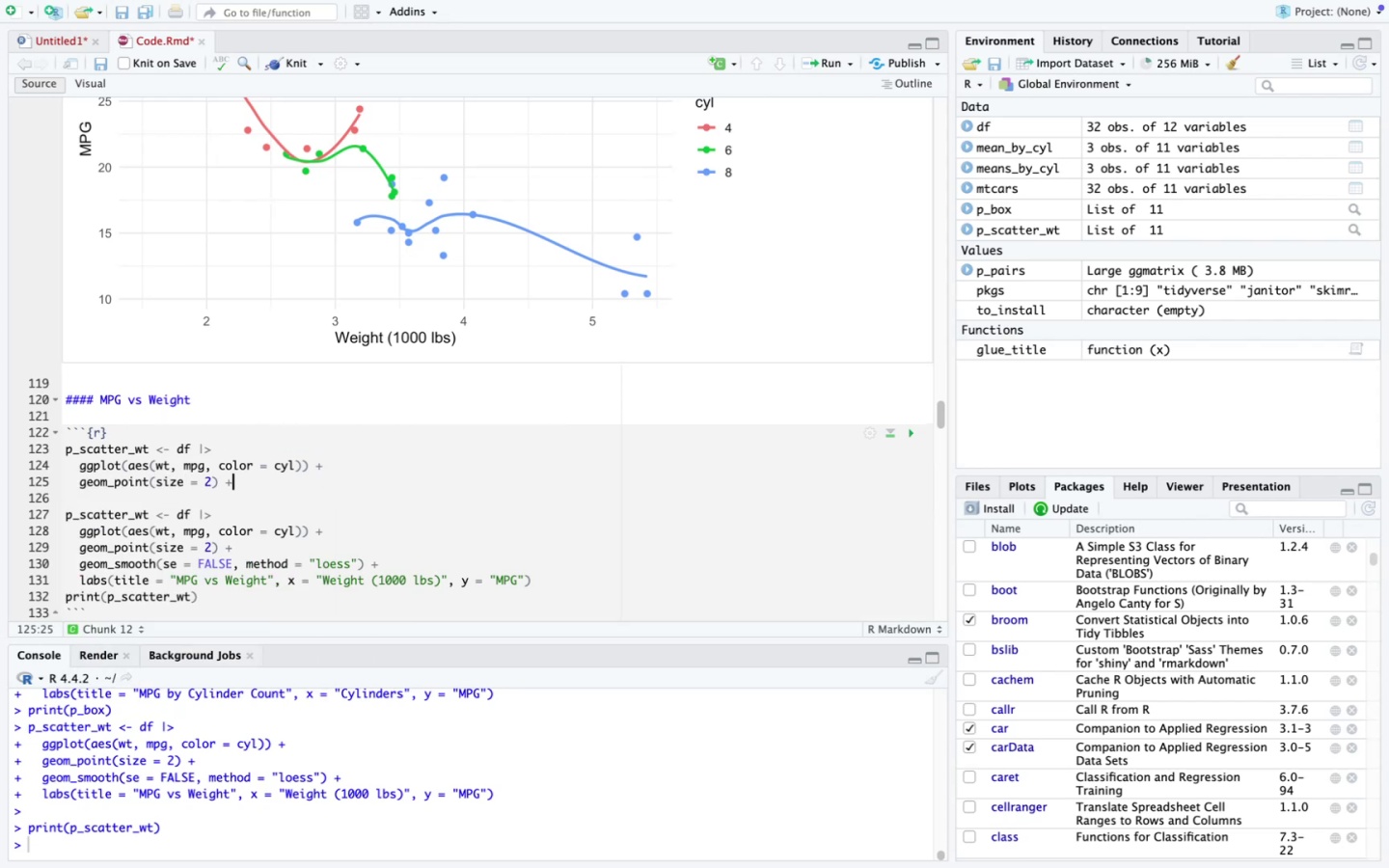 
key(Enter)
 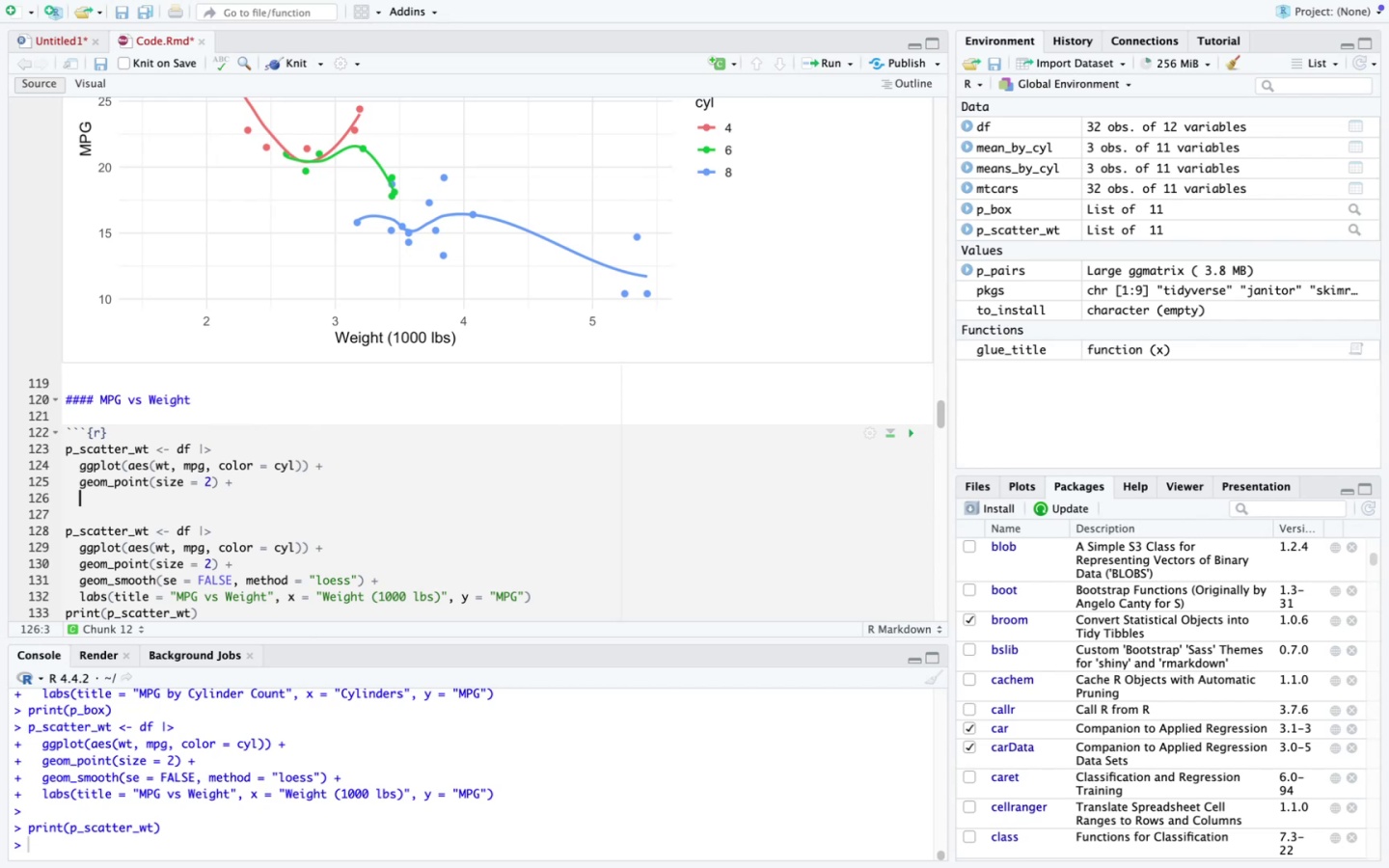 
type(geom_smooth(se = FALSE, method = ")
 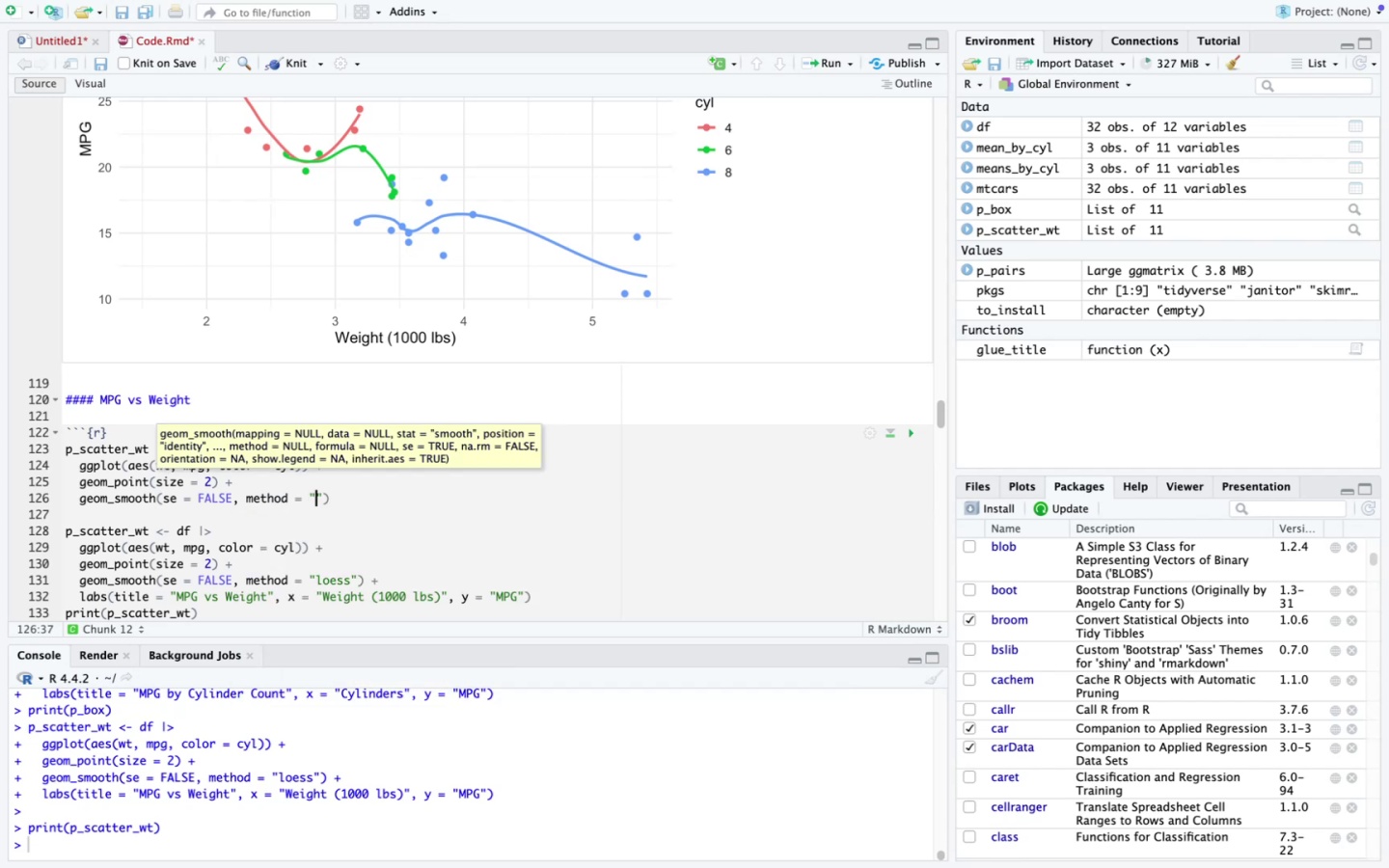 
 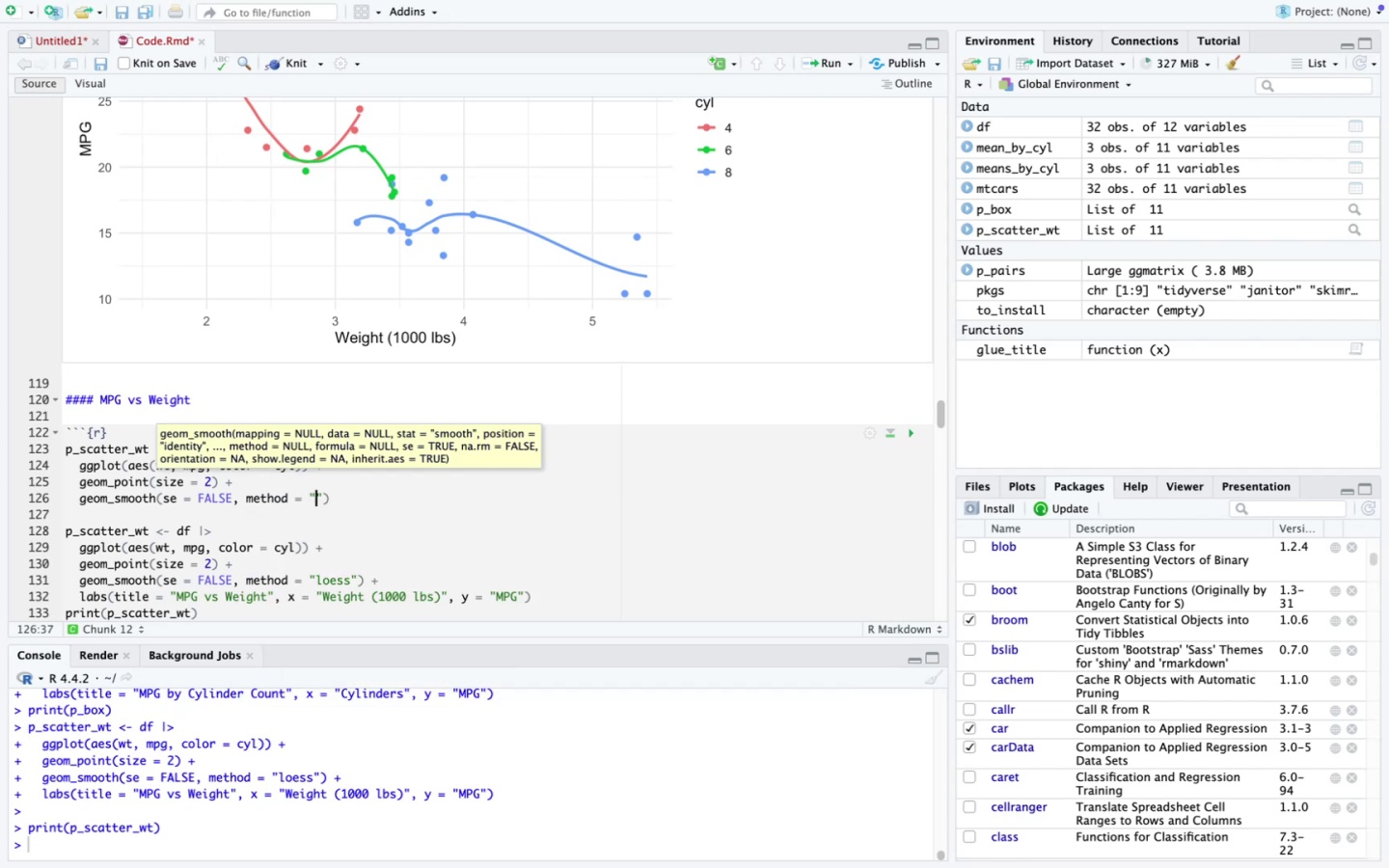 
hold_key(key=ShiftLeft, duration=0.46)
 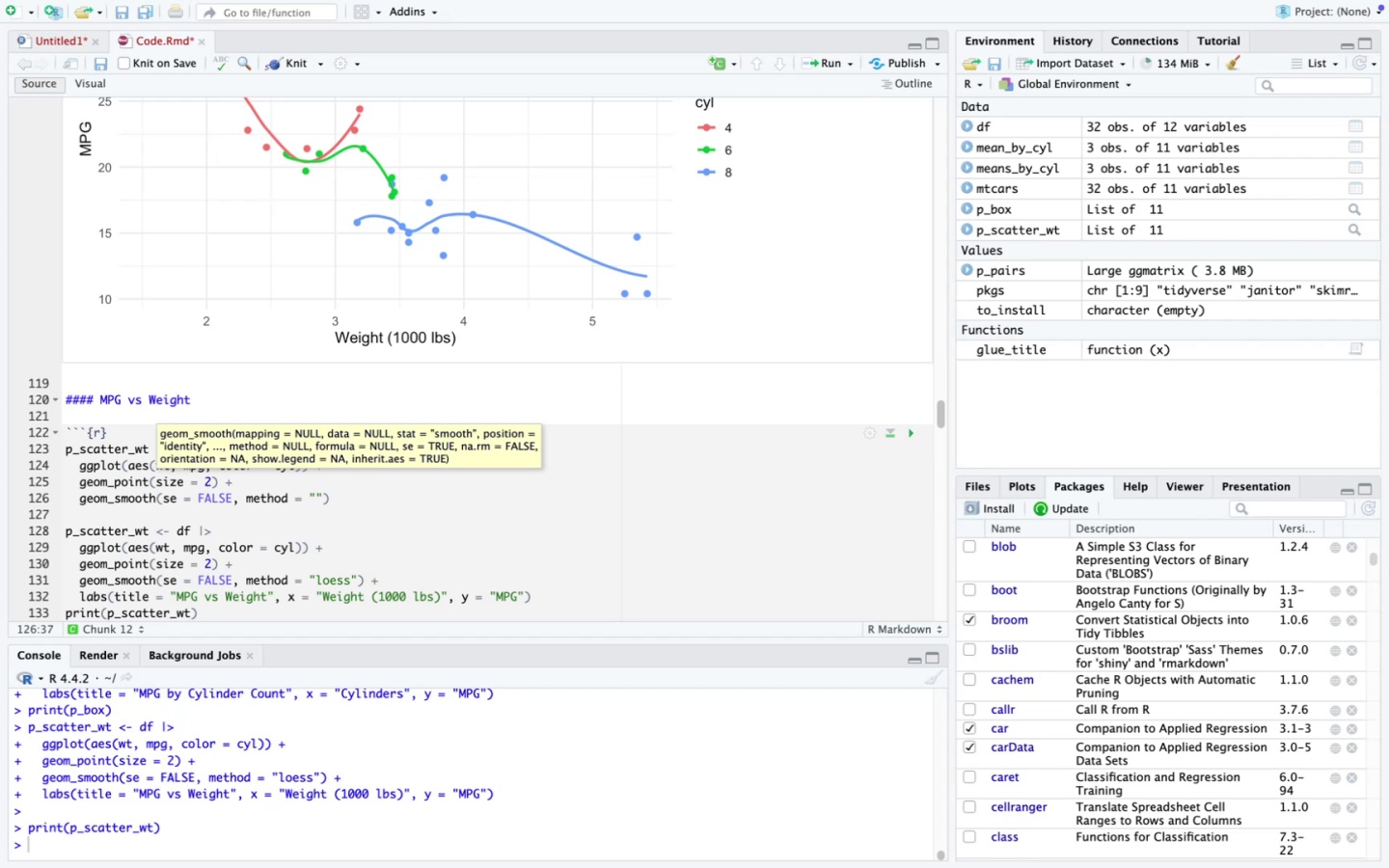 
wait(33.98)
 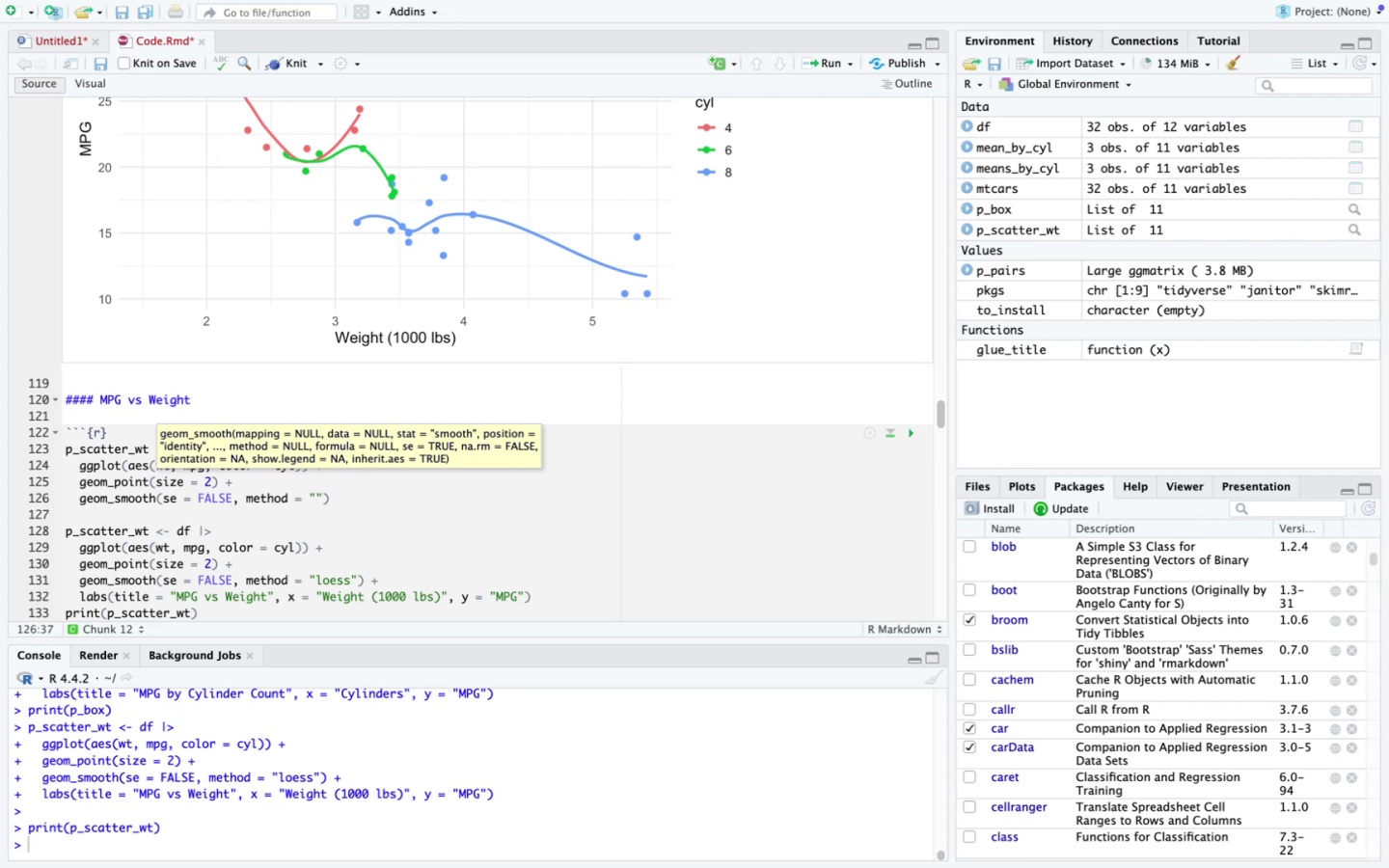 
type(loess)
 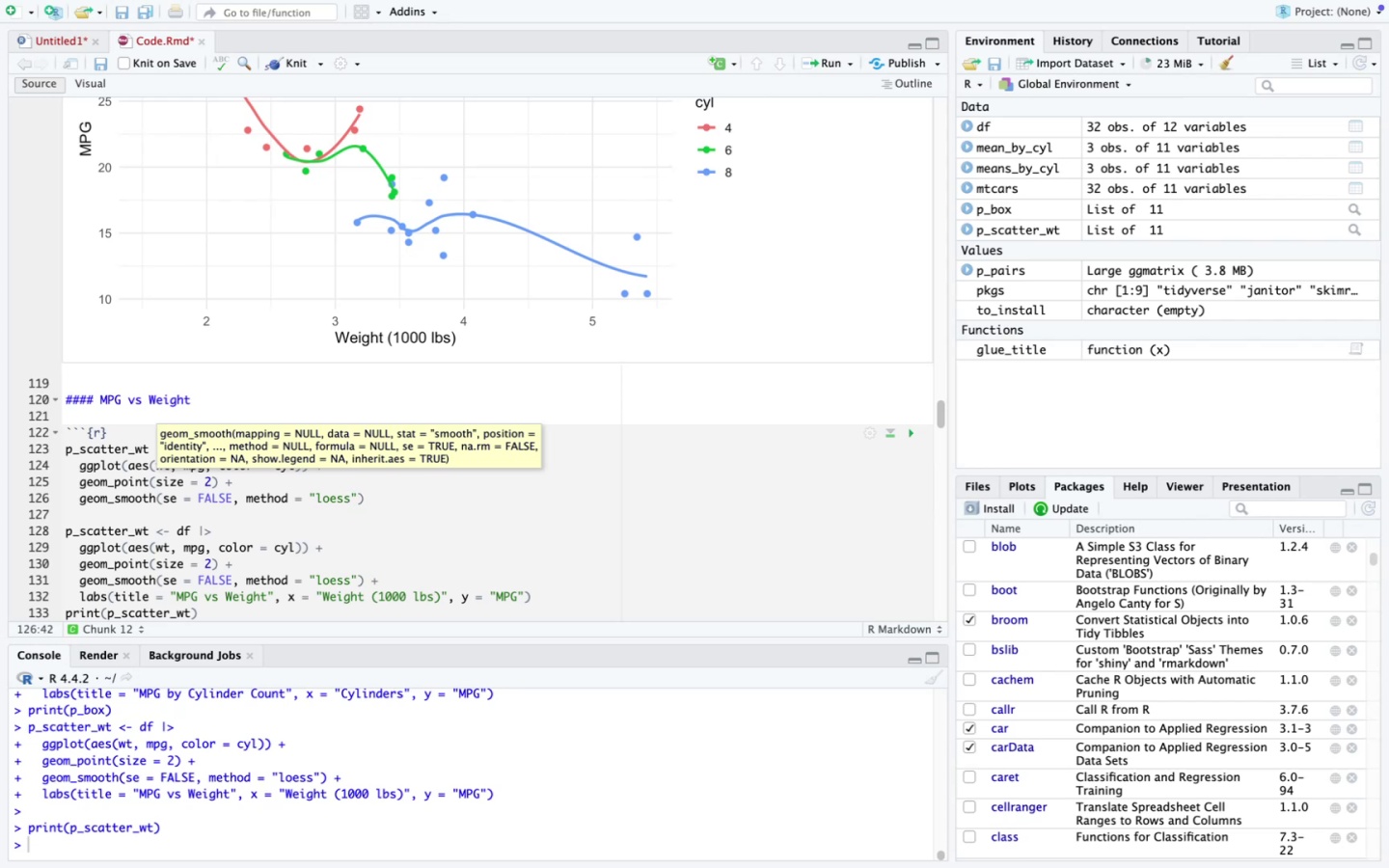 
key(ArrowRight)
 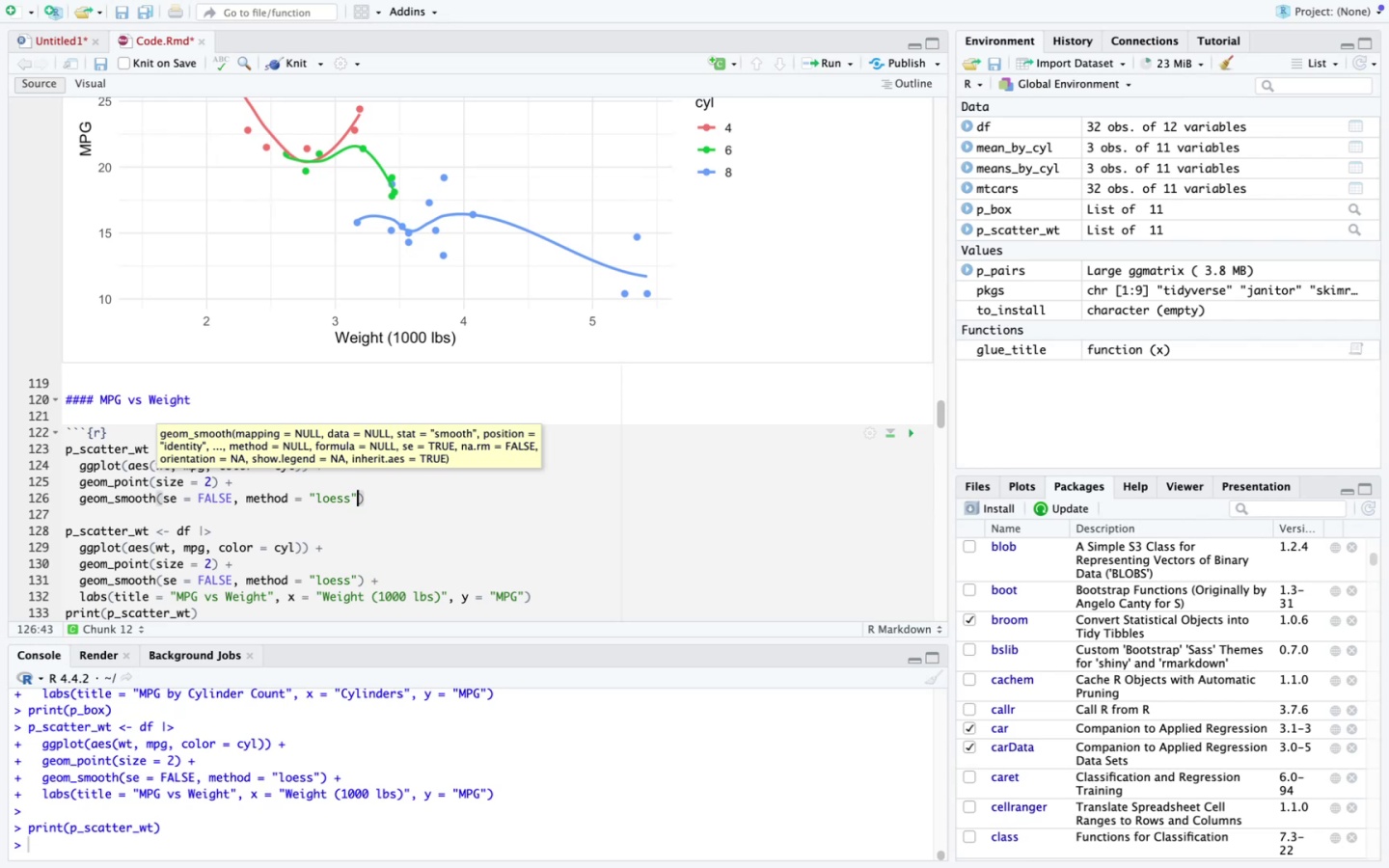 
key(ArrowRight)
 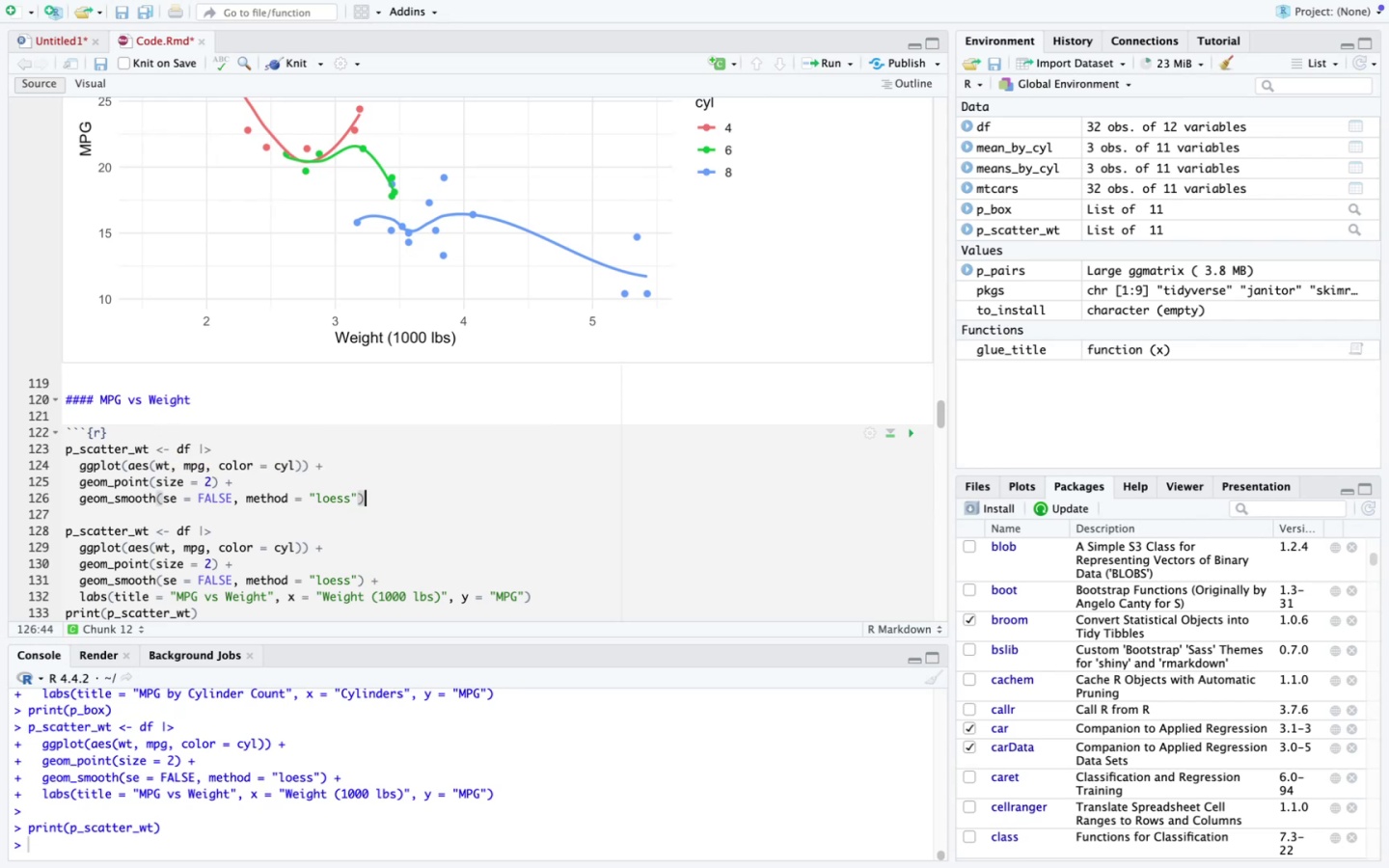 
key(Space)
 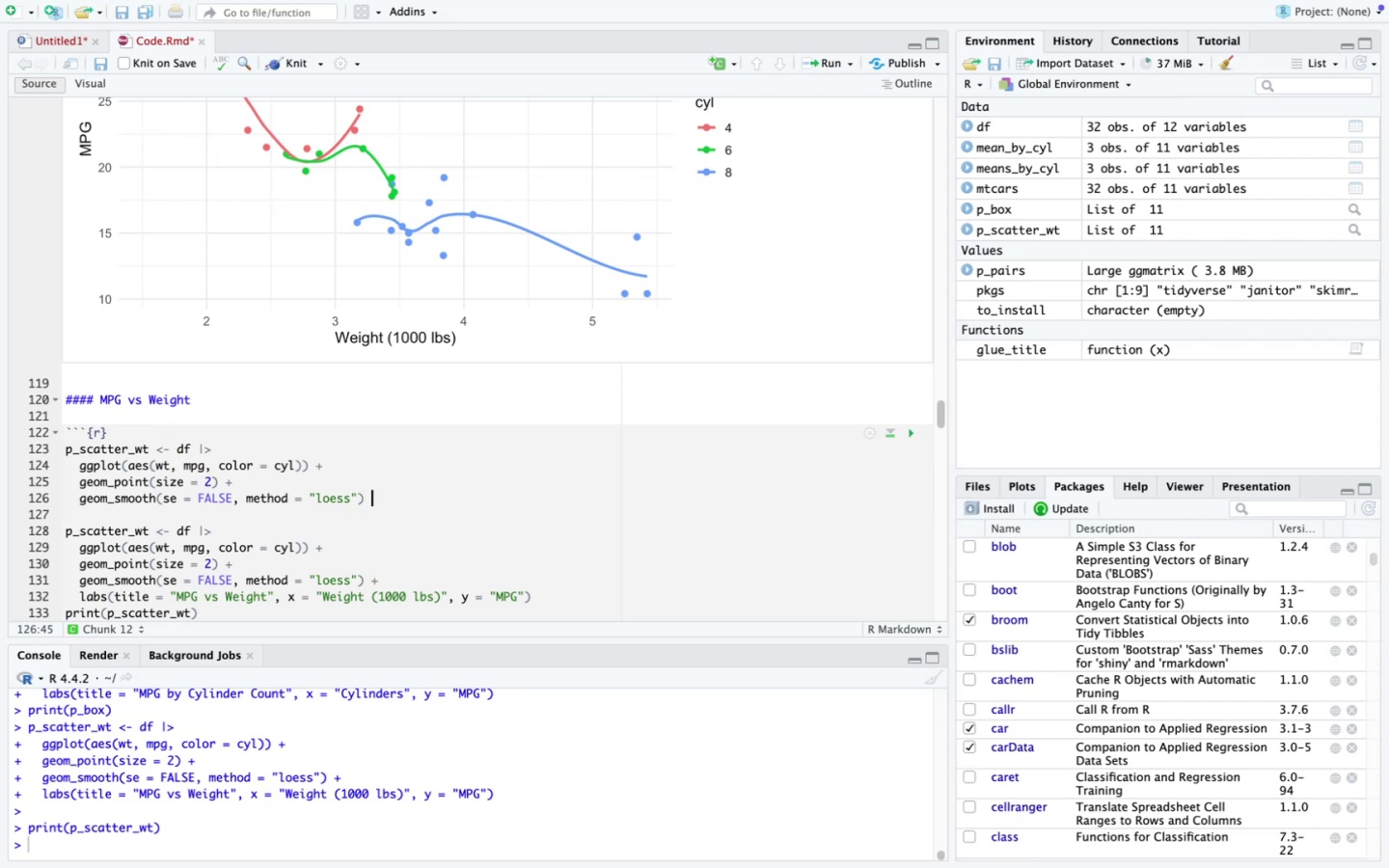 
key(Shift+ShiftLeft)
 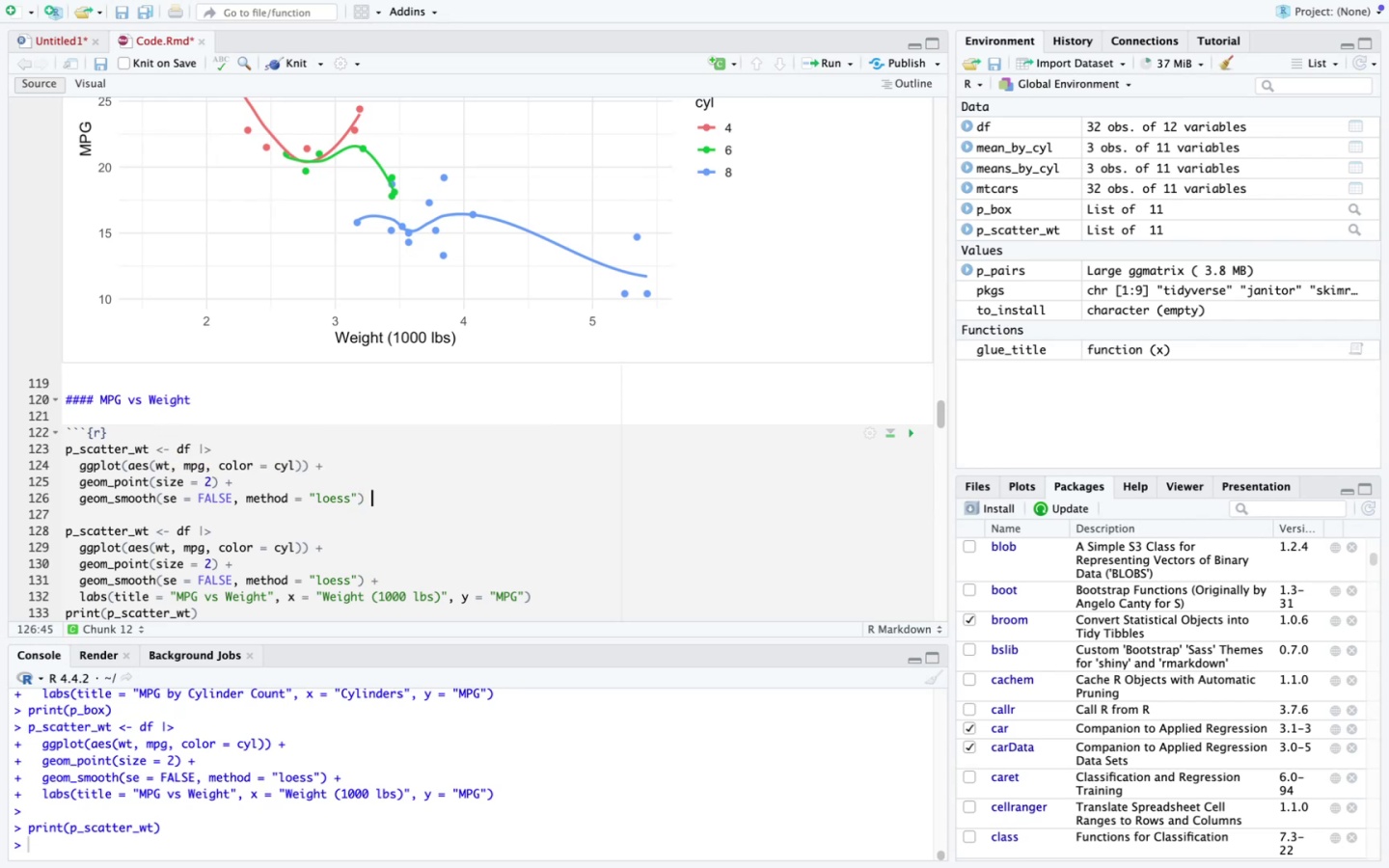 
key(Shift+Equal)
 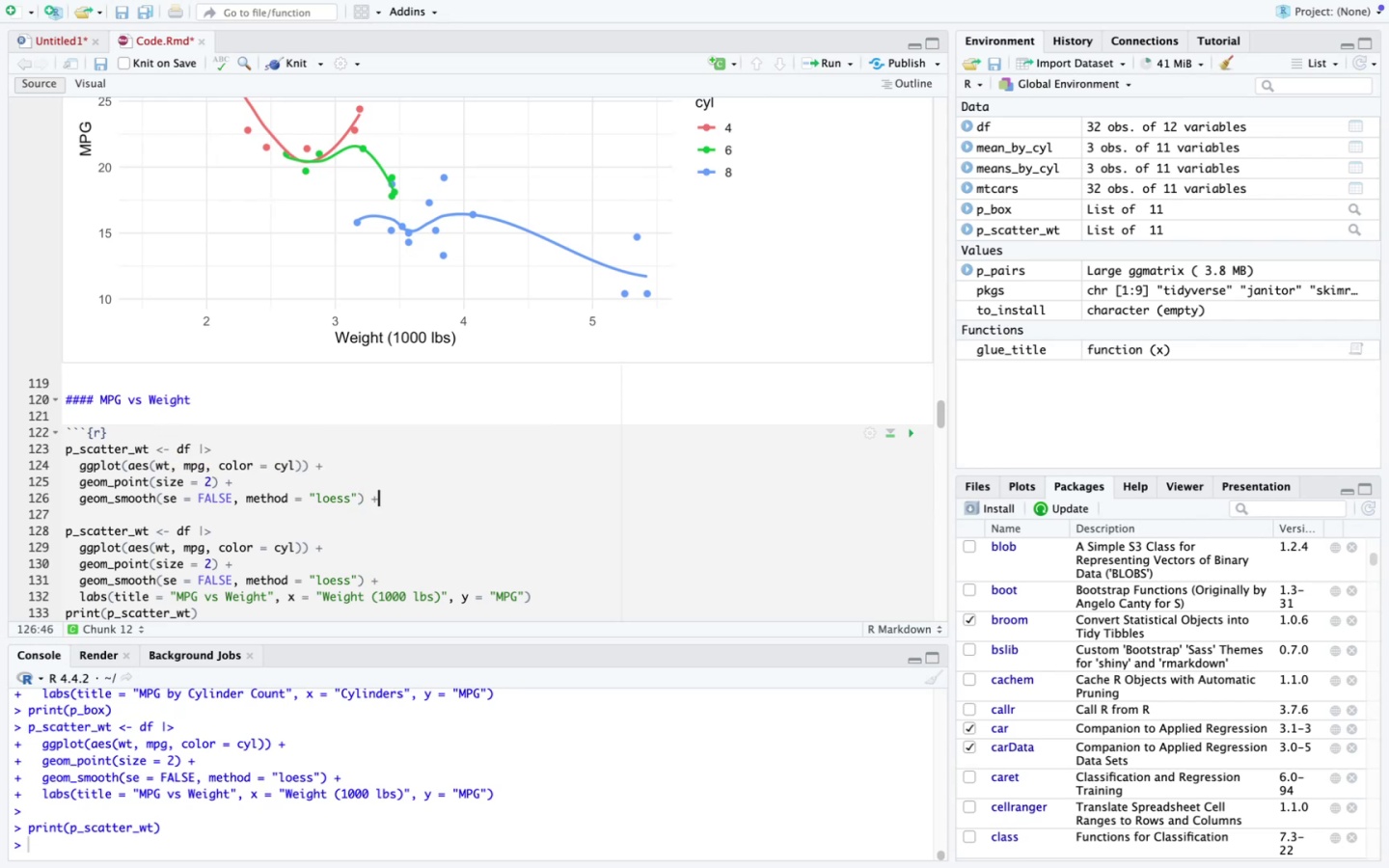 
key(Enter)
 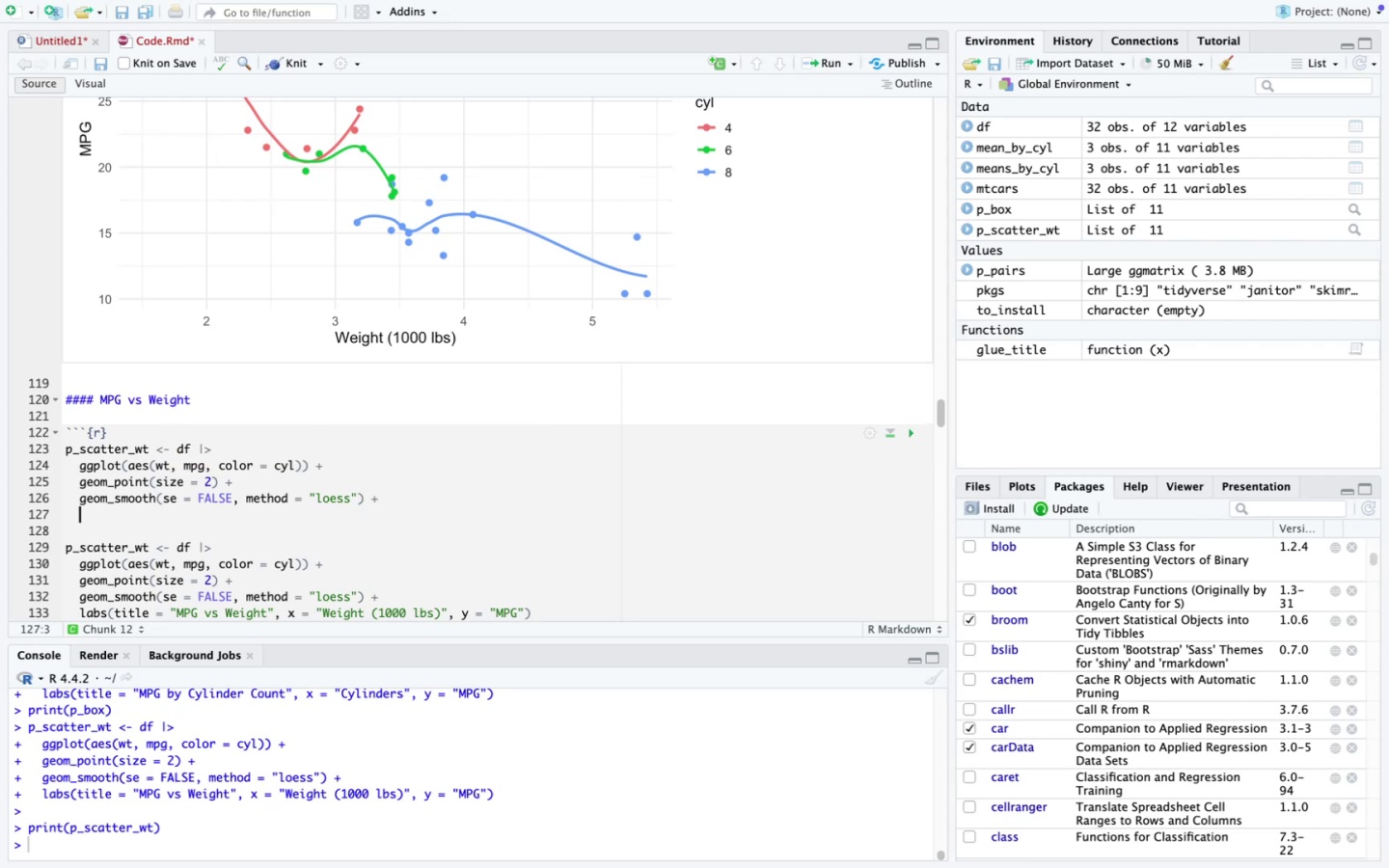 
type(labs)
 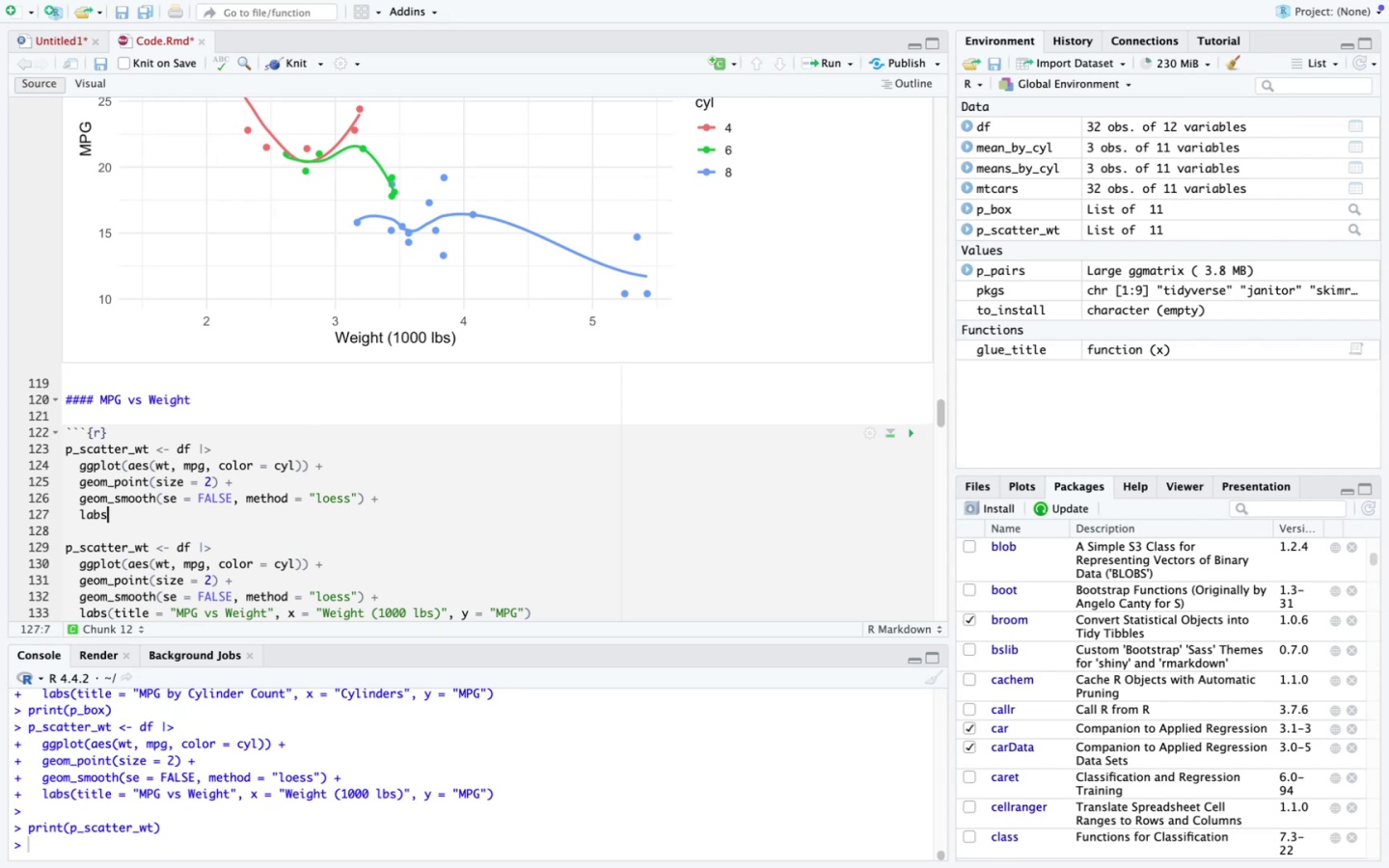 
wait(11.15)
 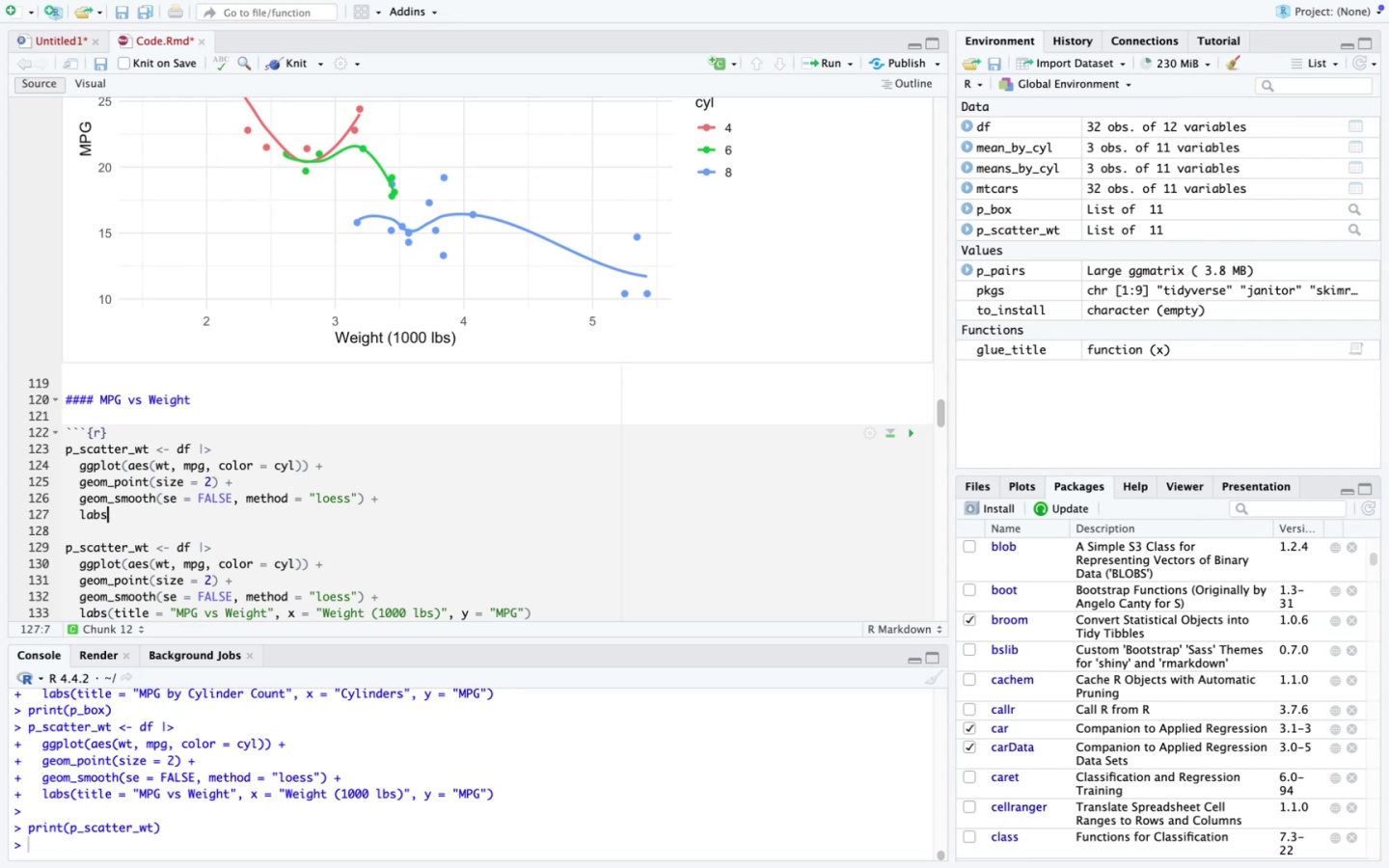 
type((title - :)
key(Backspace)
key(Backspace)
key(Backspace)
type(= )
 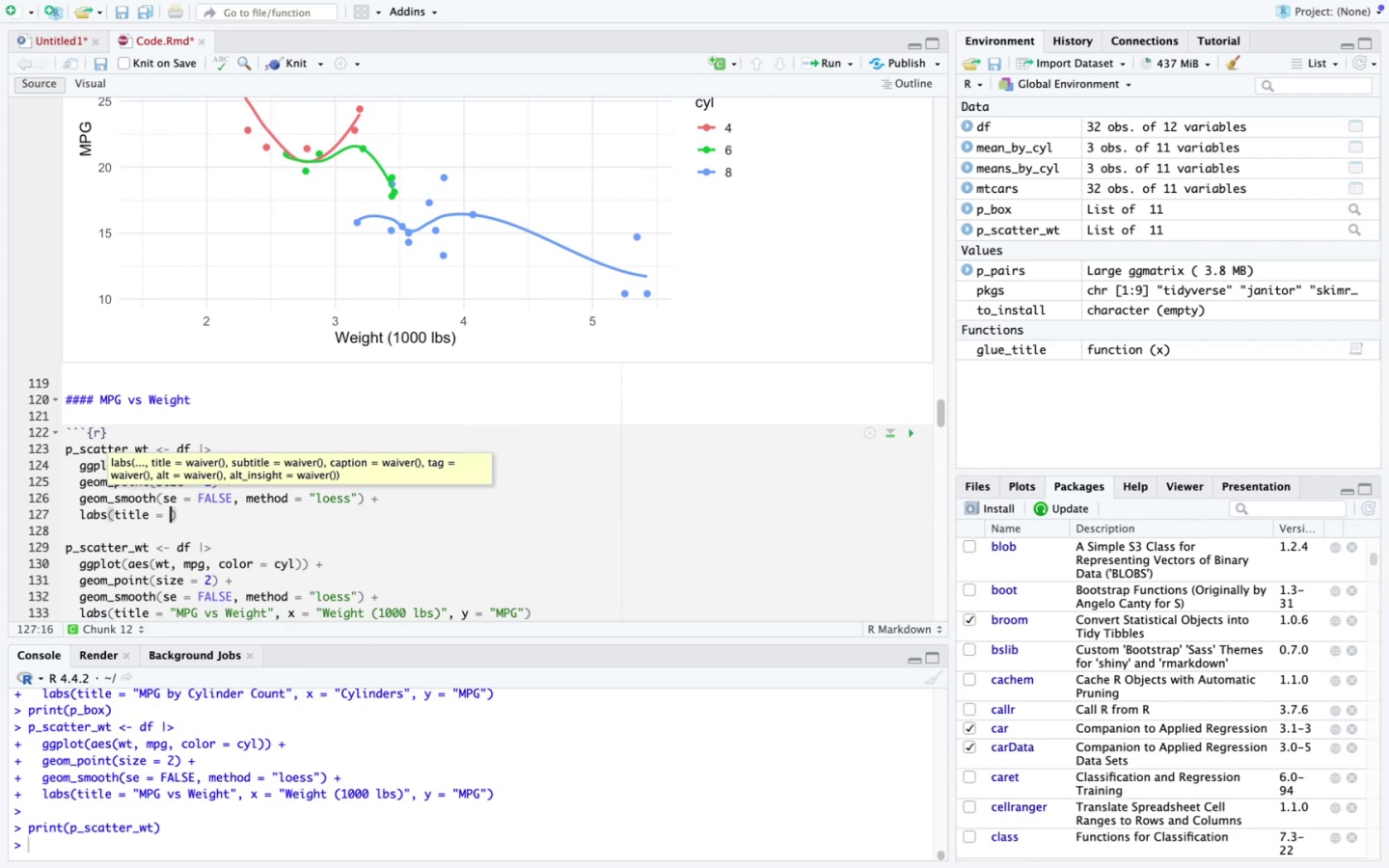 
 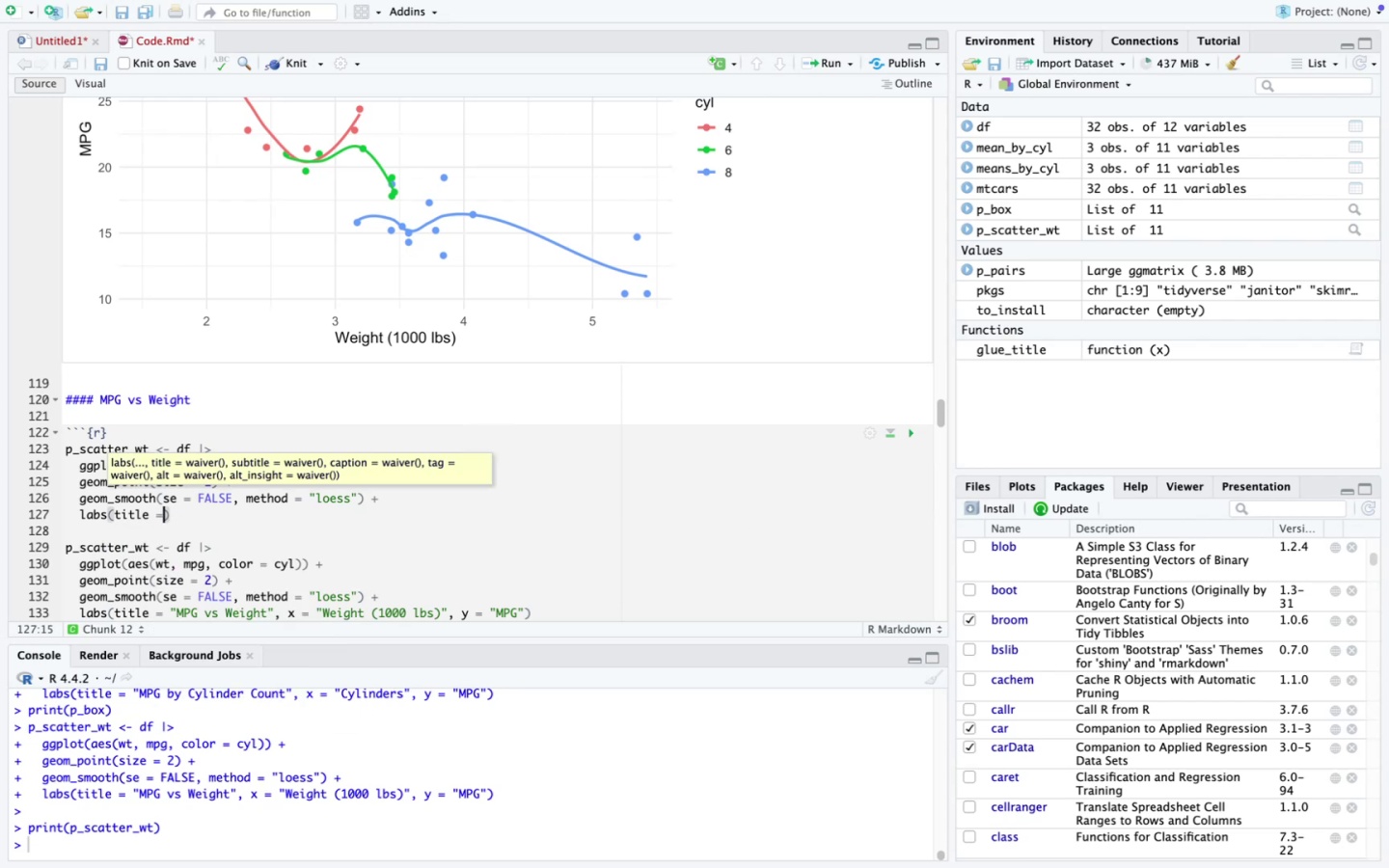 
hold_key(key=ShiftLeft, duration=0.39)
 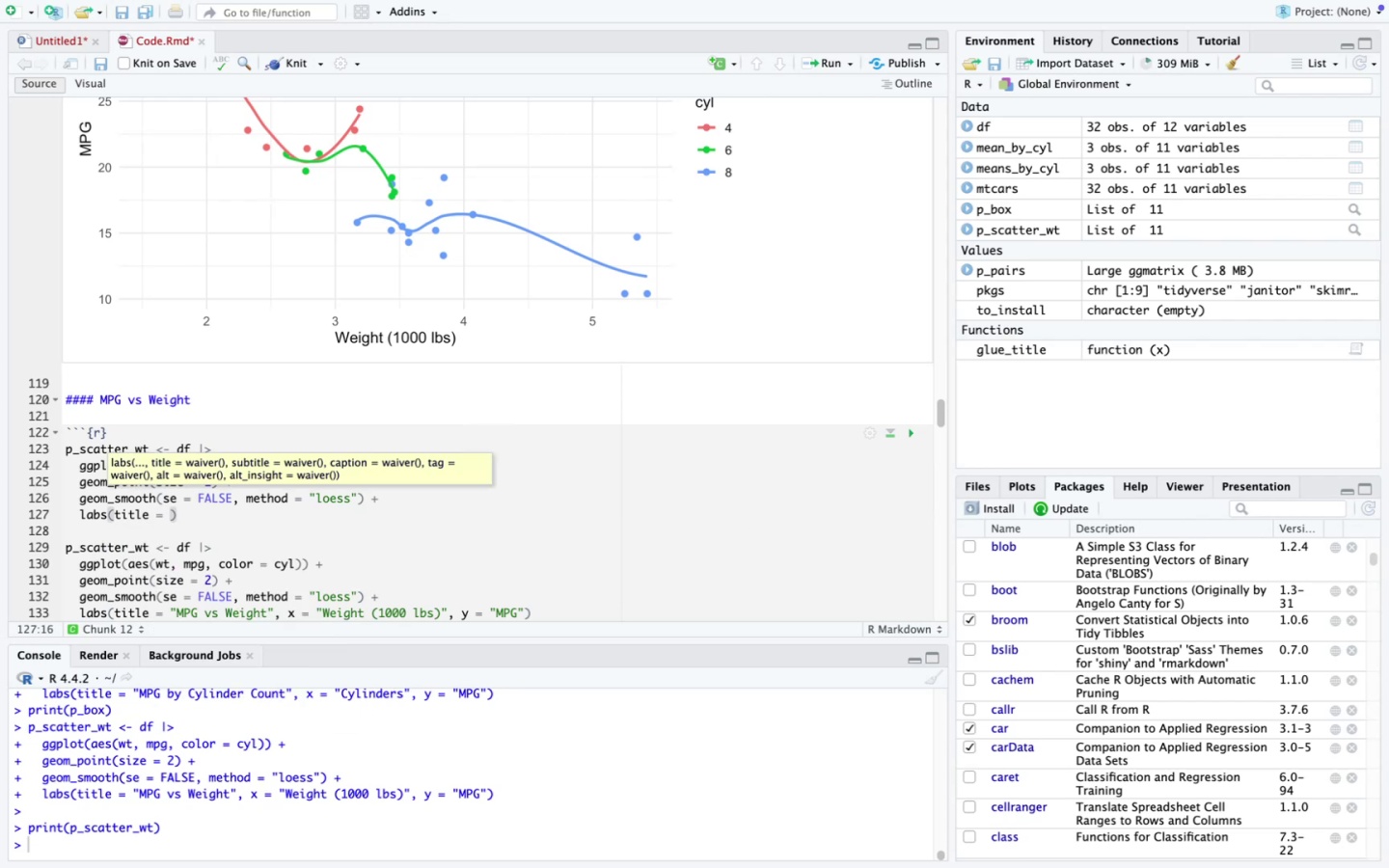 
wait(10.55)
 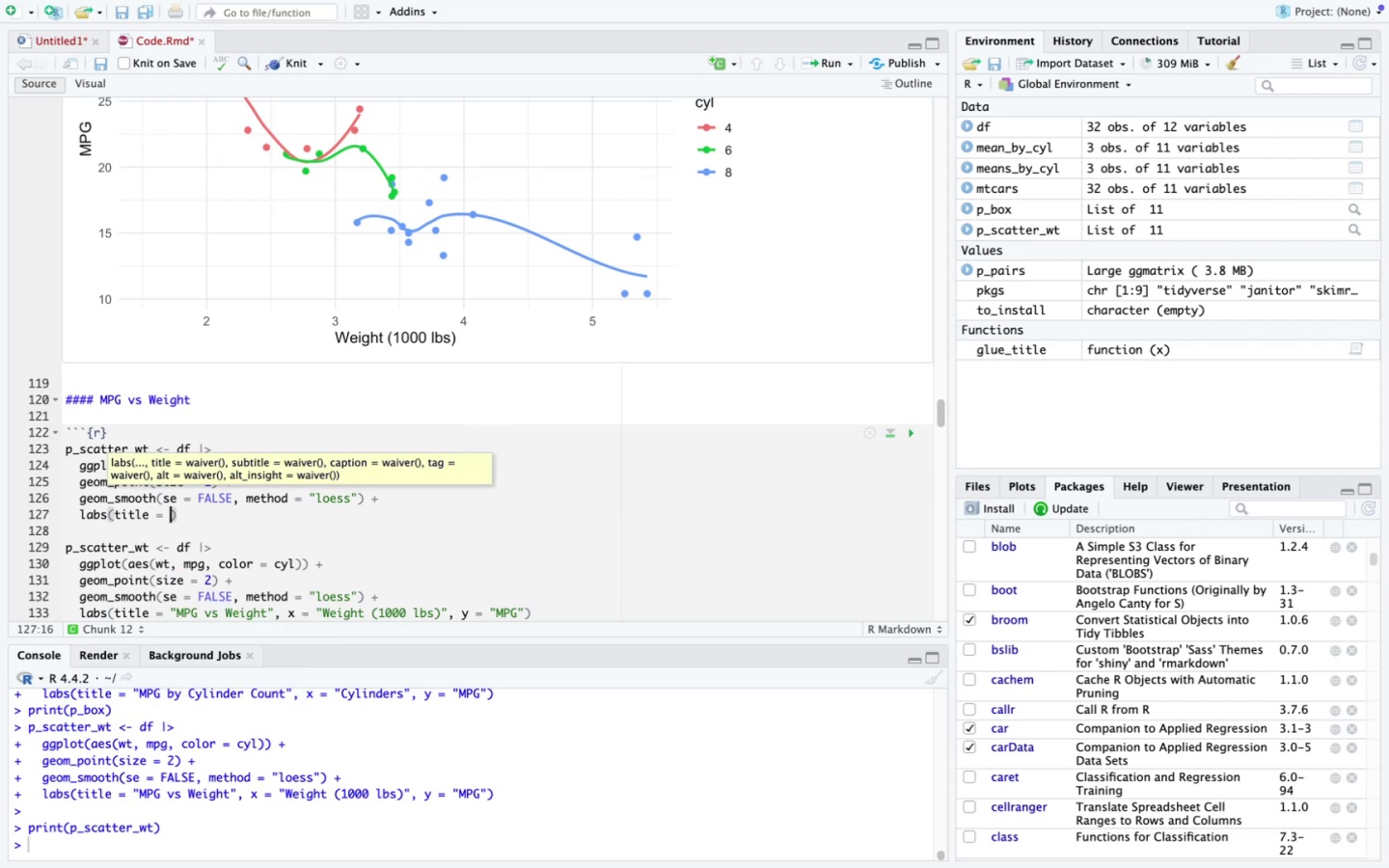 
type(:)
key(Backspace)
type("MPG vs Wifh)
key(Backspace)
key(Backspace)
key(Backspace)
type(eight)
 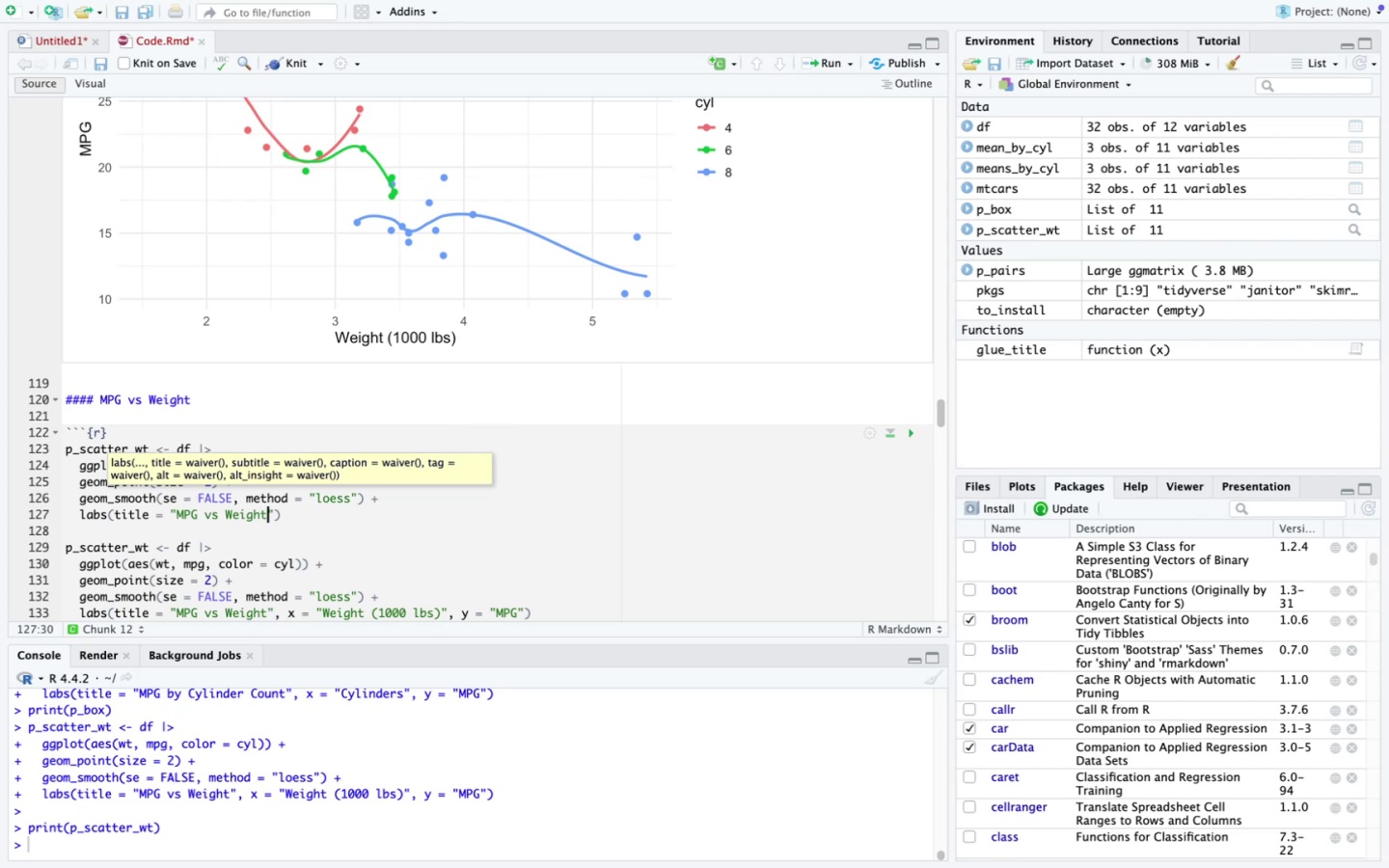 
key(ArrowRight)
 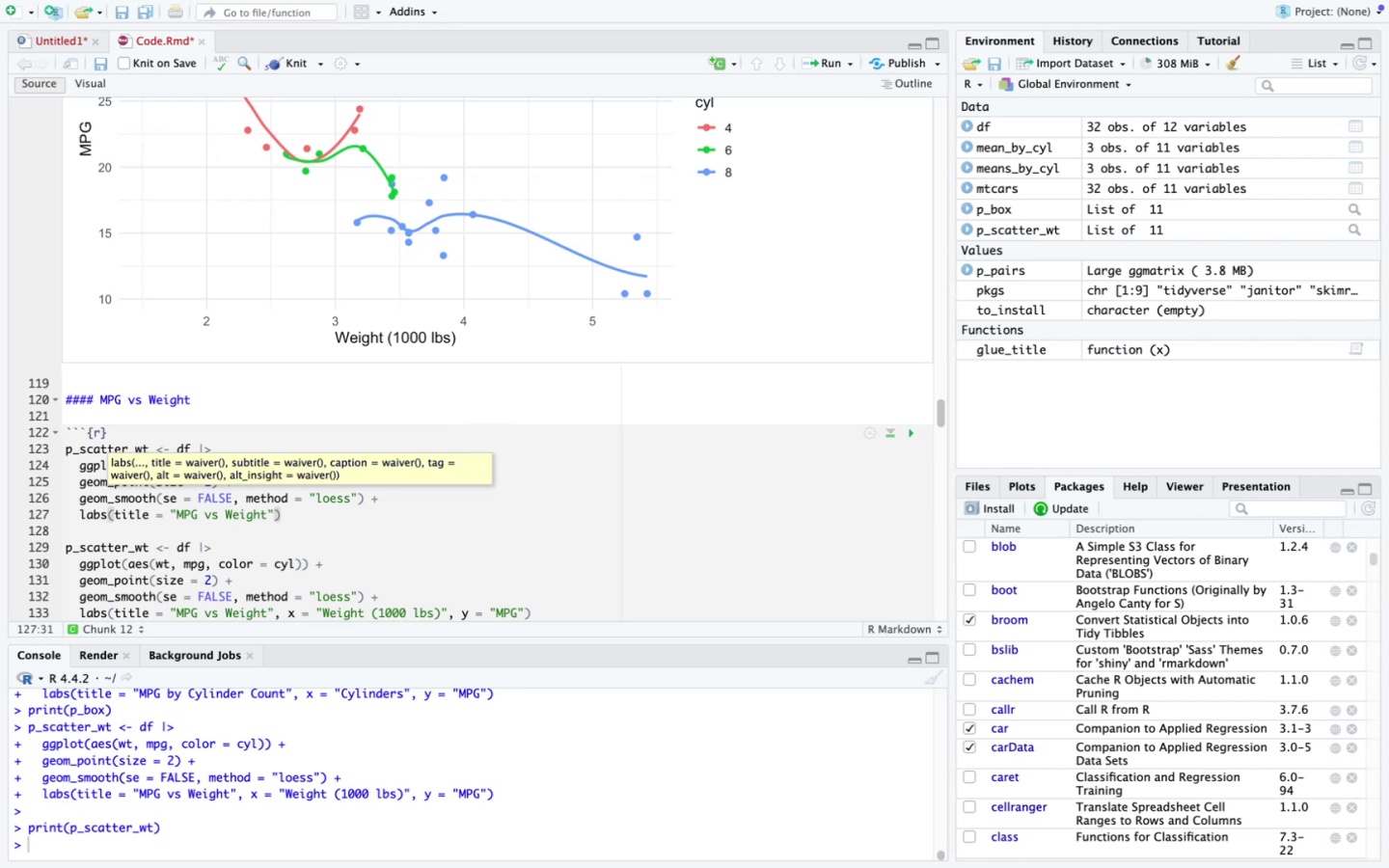 
key(Comma)
 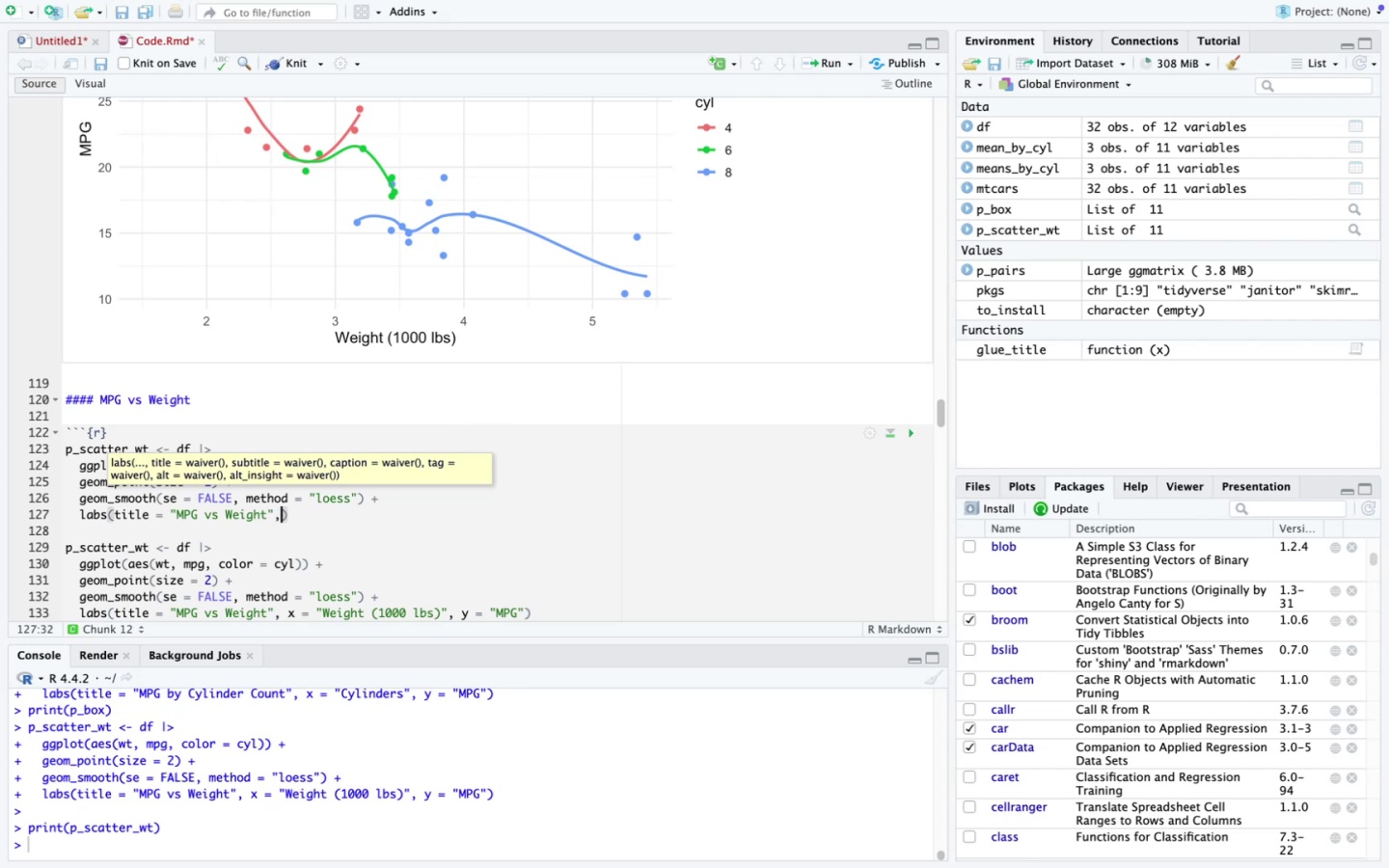 
key(Space)
 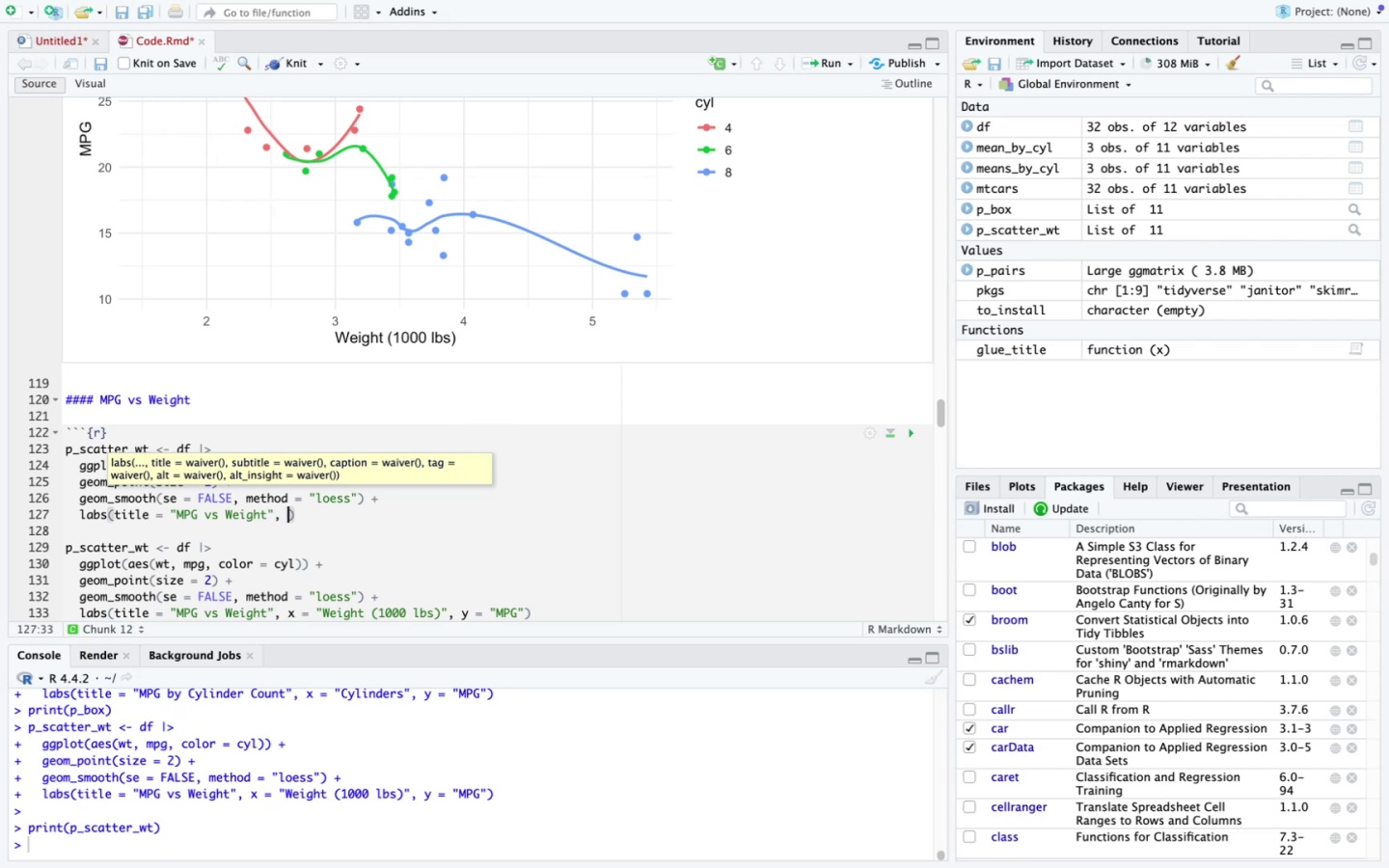 
key(X)
 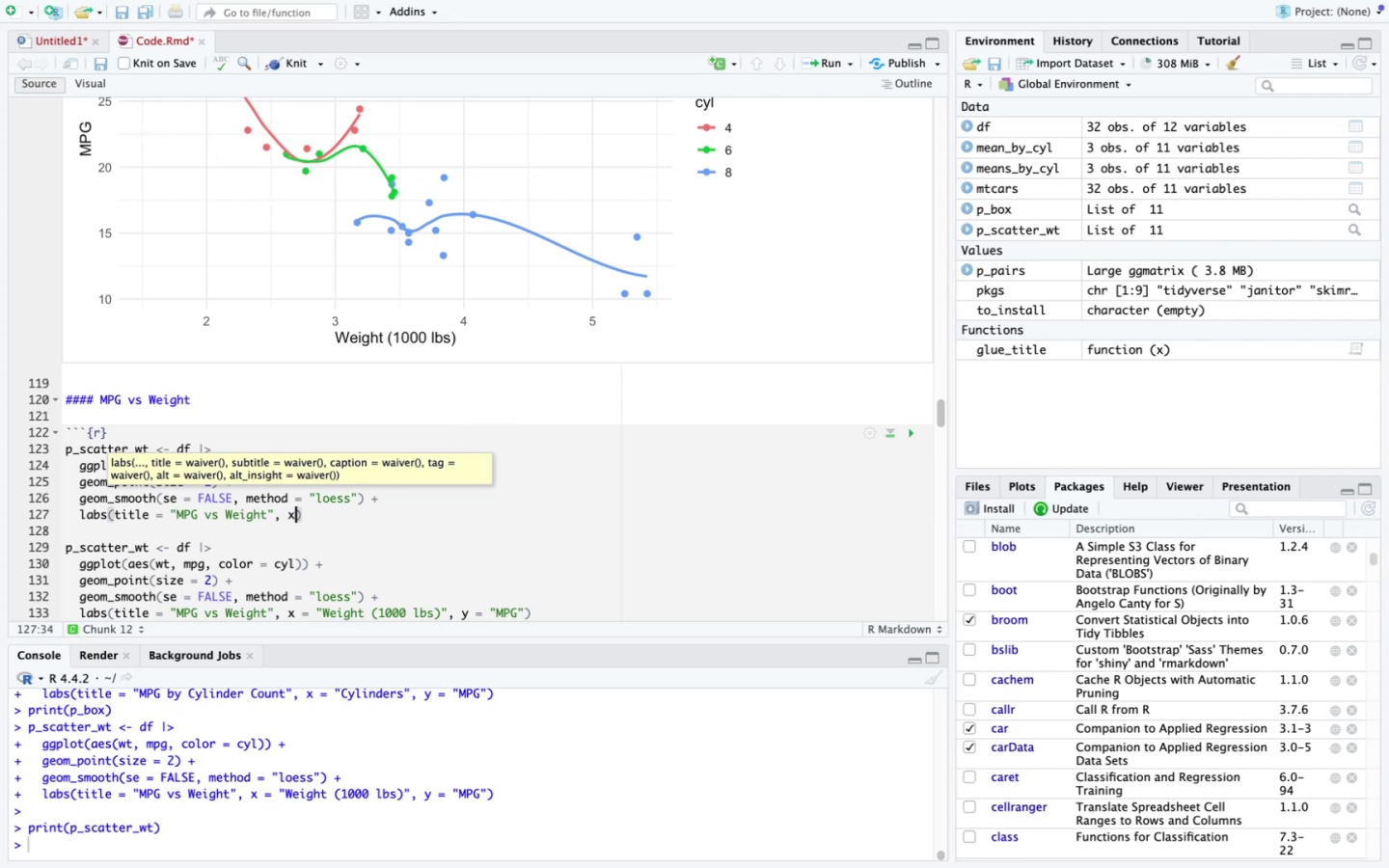 
key(Space)
 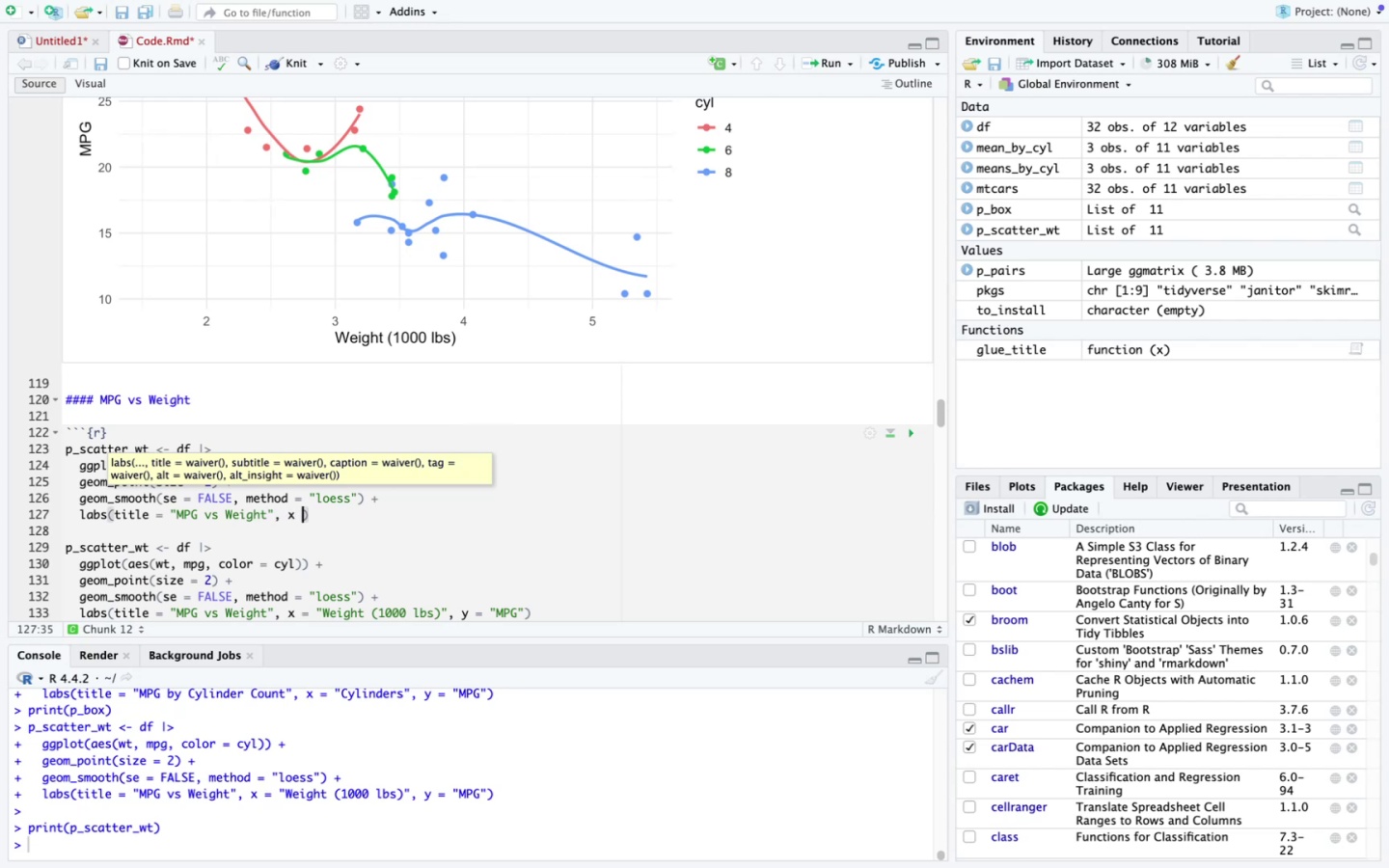 
key(Equal)
 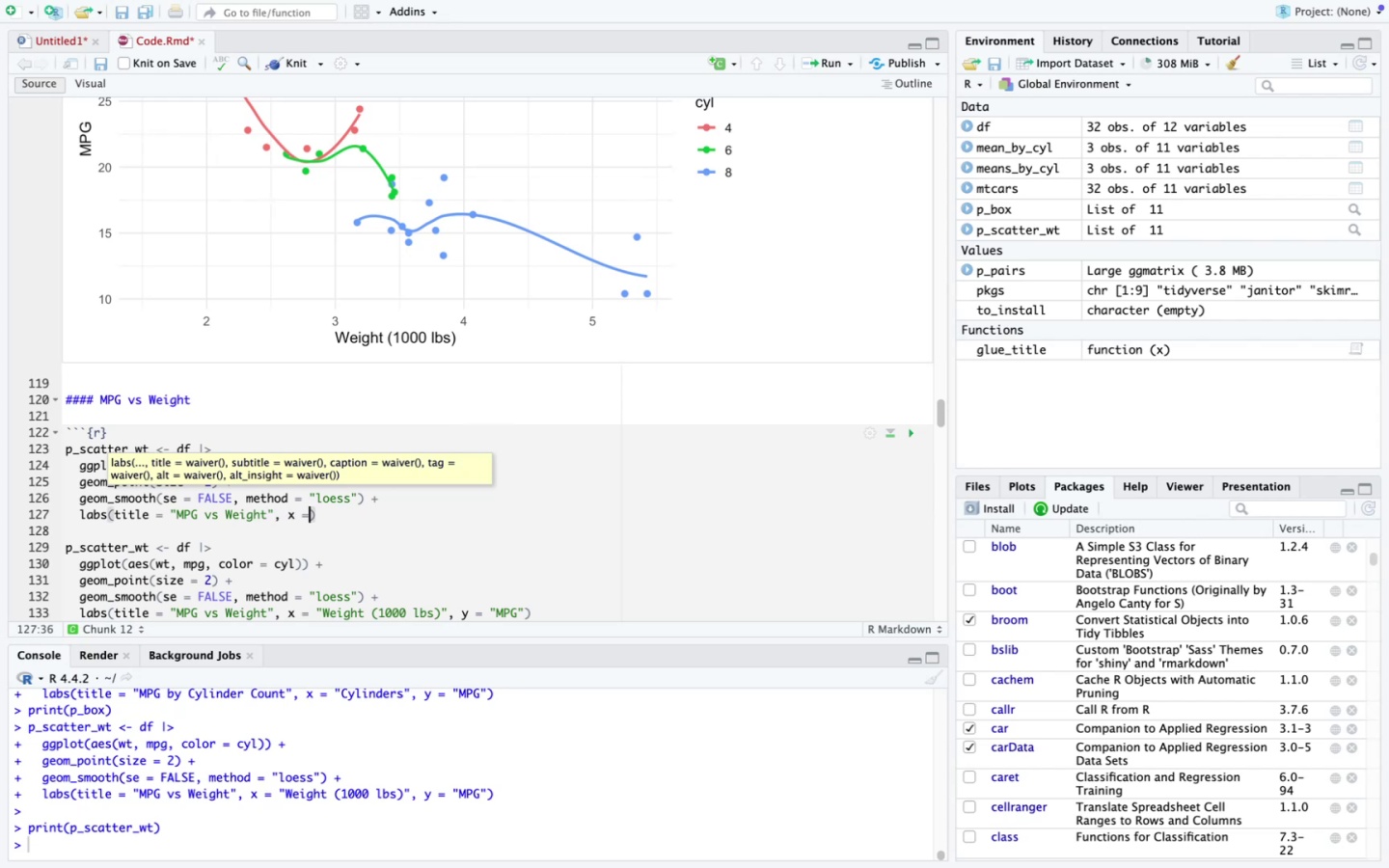 
key(Space)
 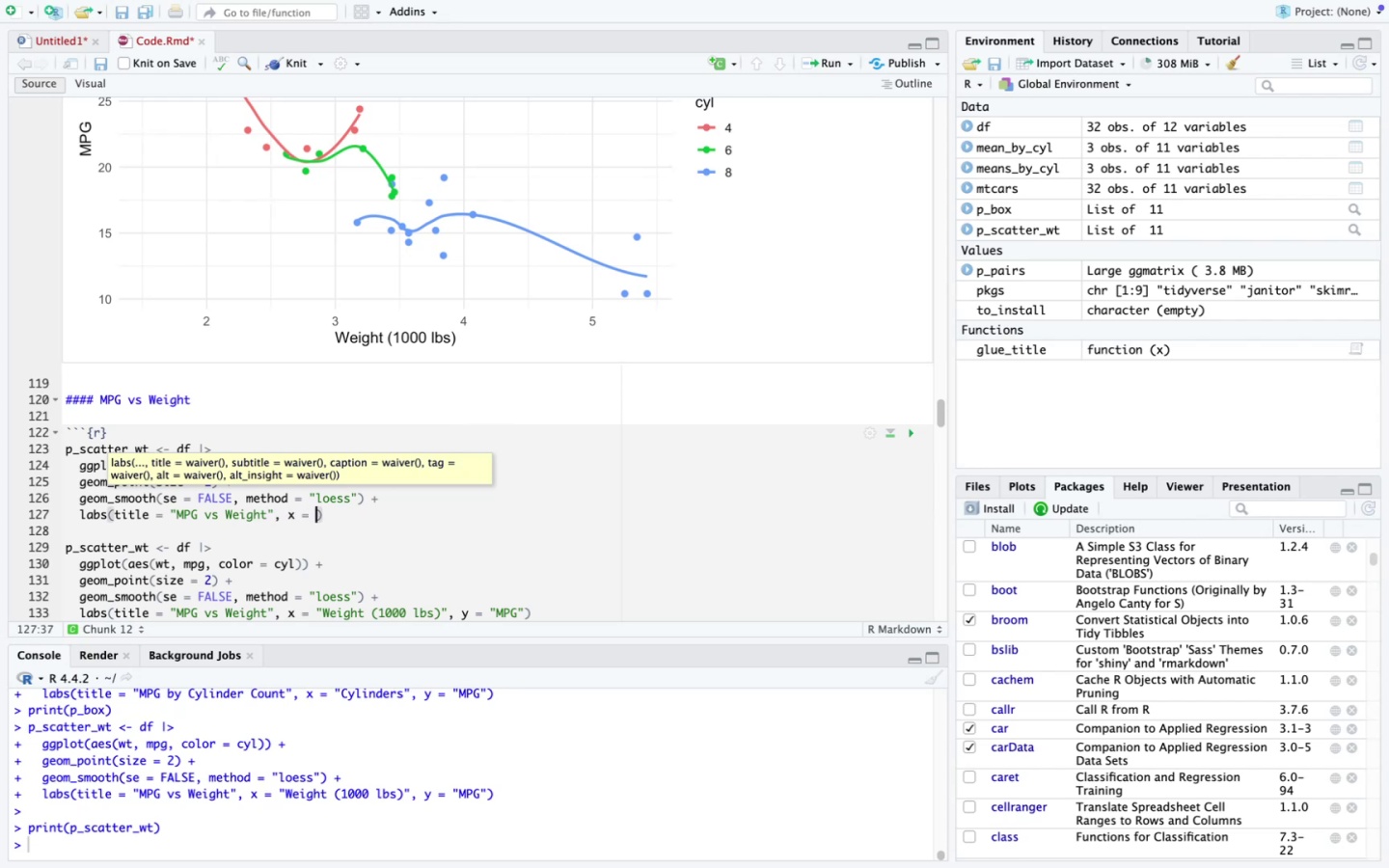 
key(Shift+Quote)
 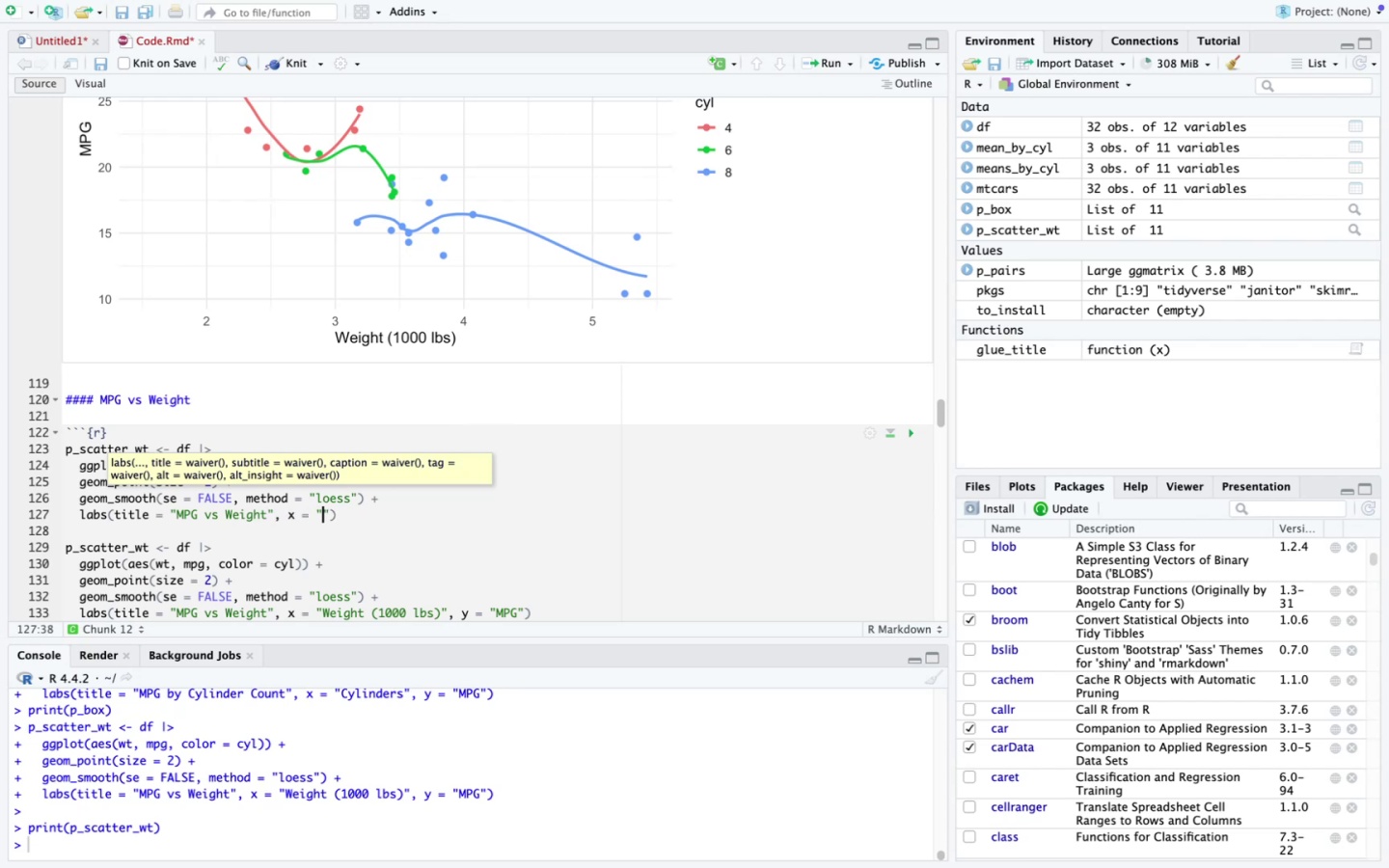 
key(Shift+ShiftLeft)
 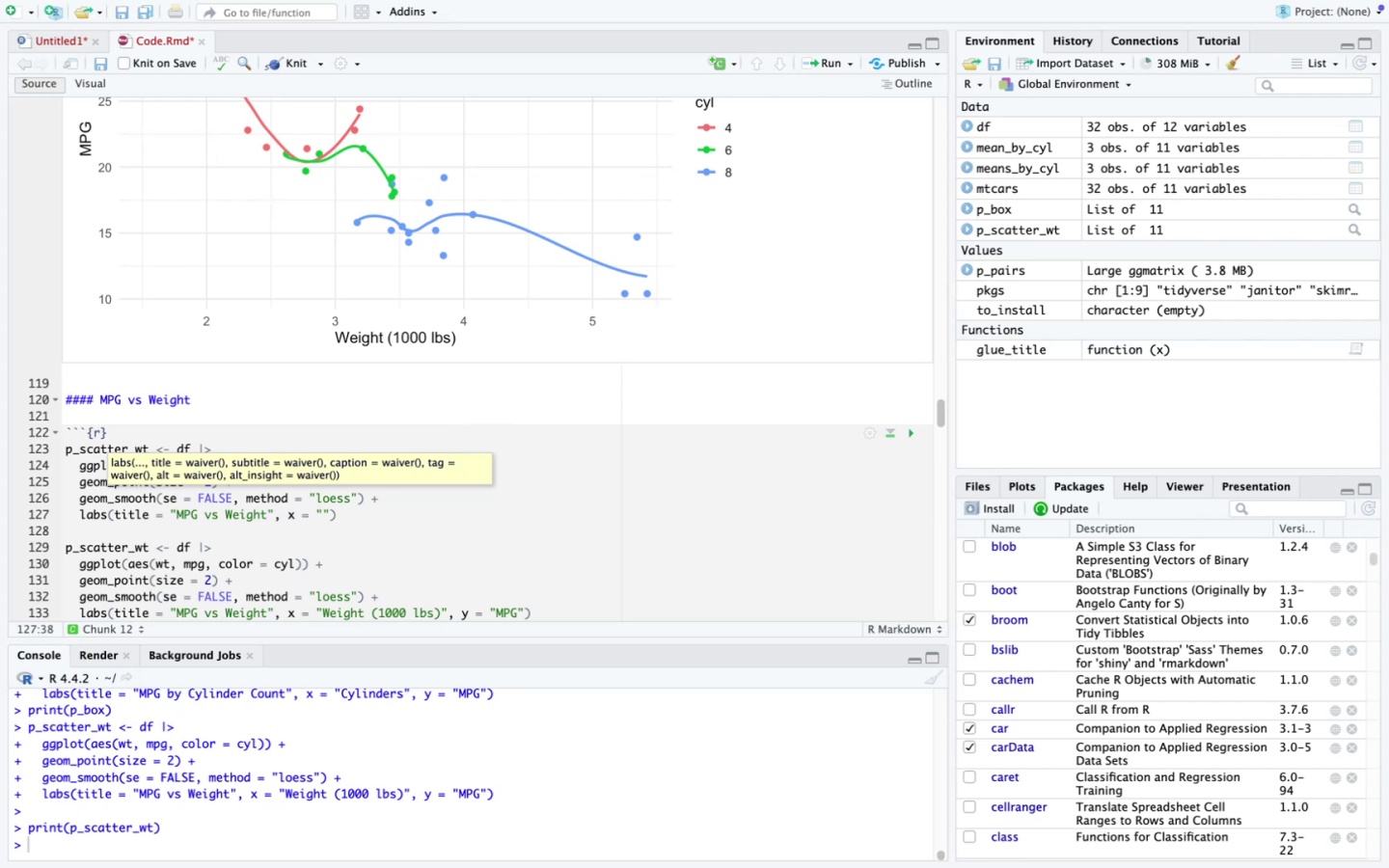 
key(Shift+ShiftLeft)
 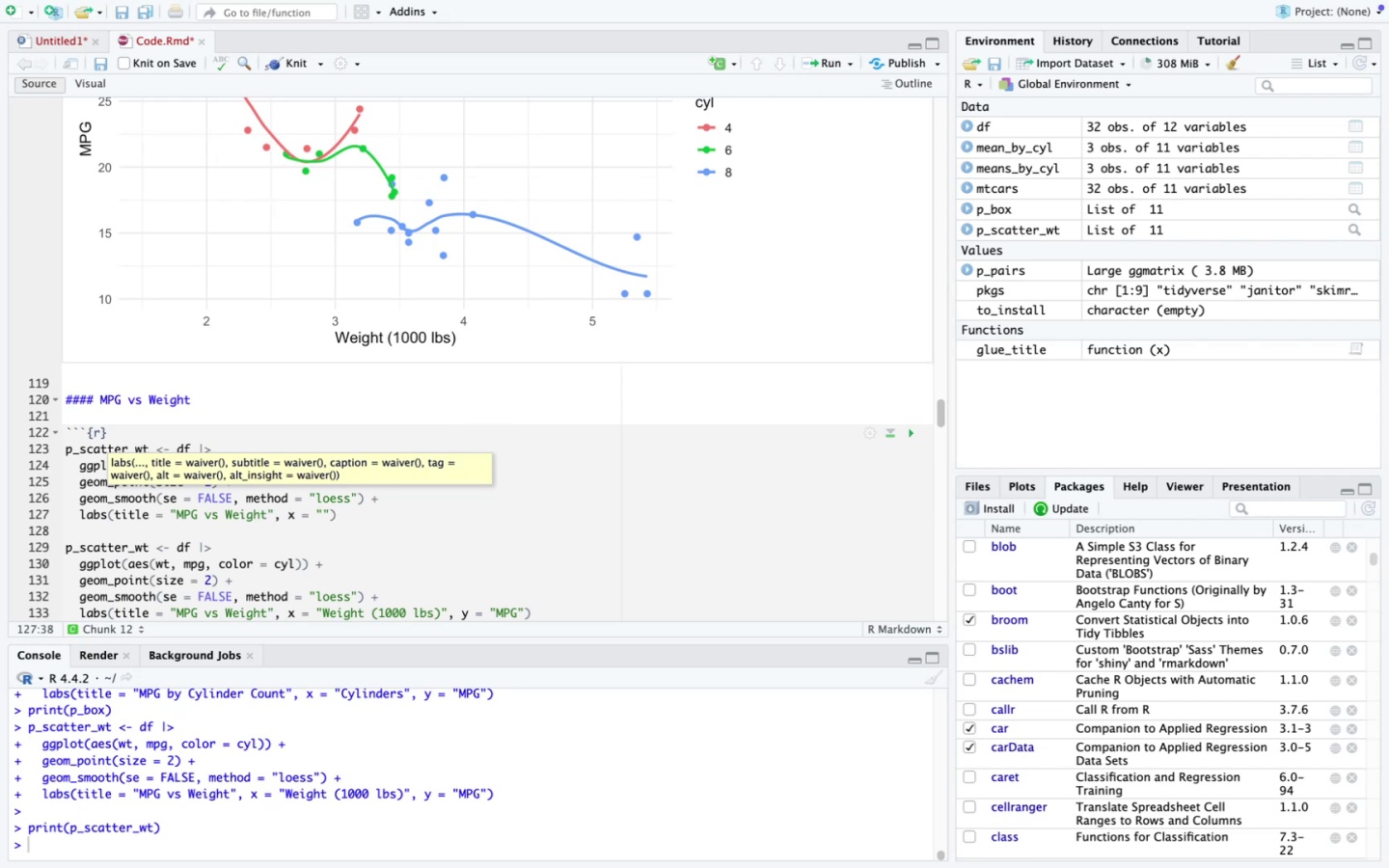 
key(Shift+W)
 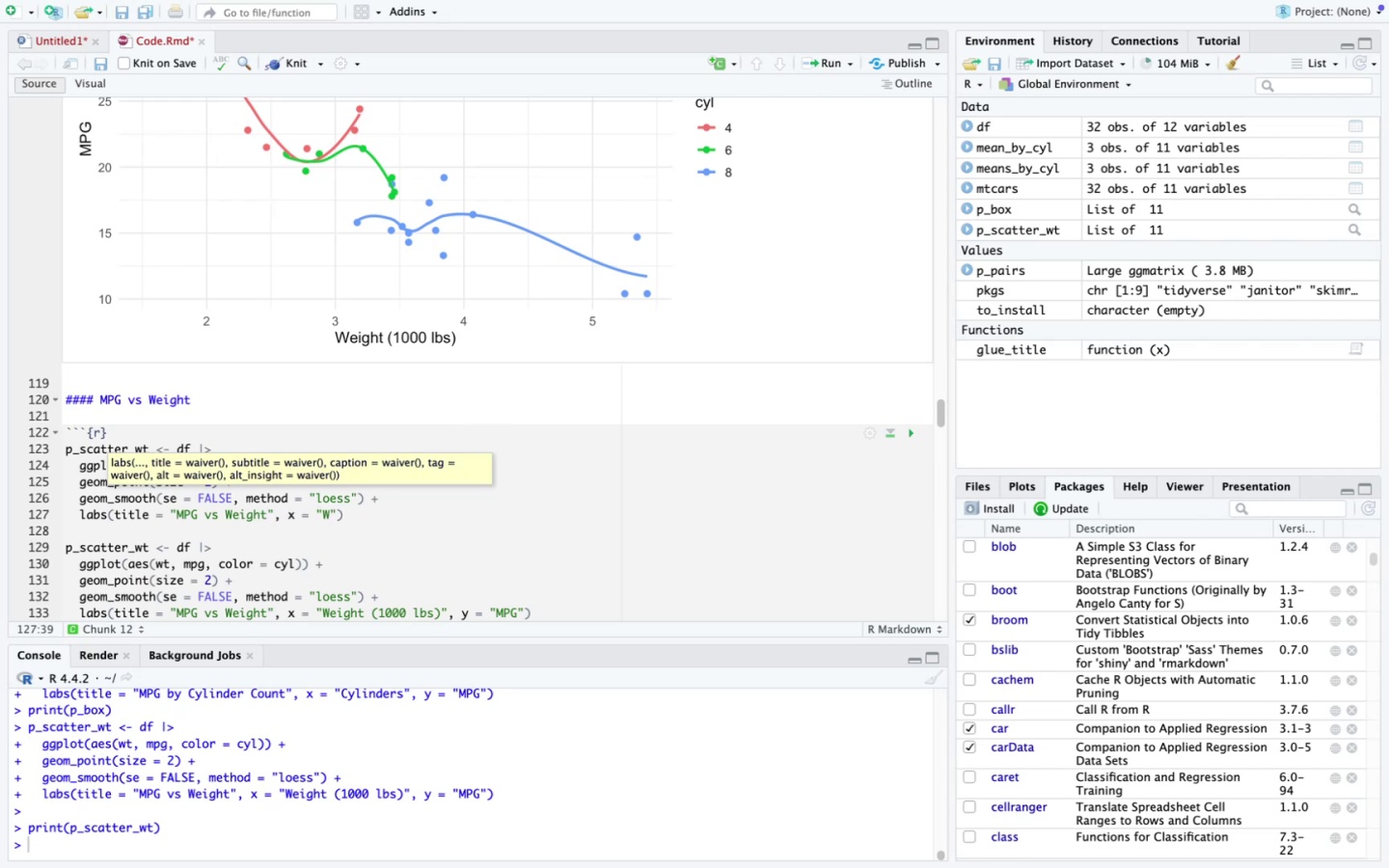 
type(eight (1000 lbs))
 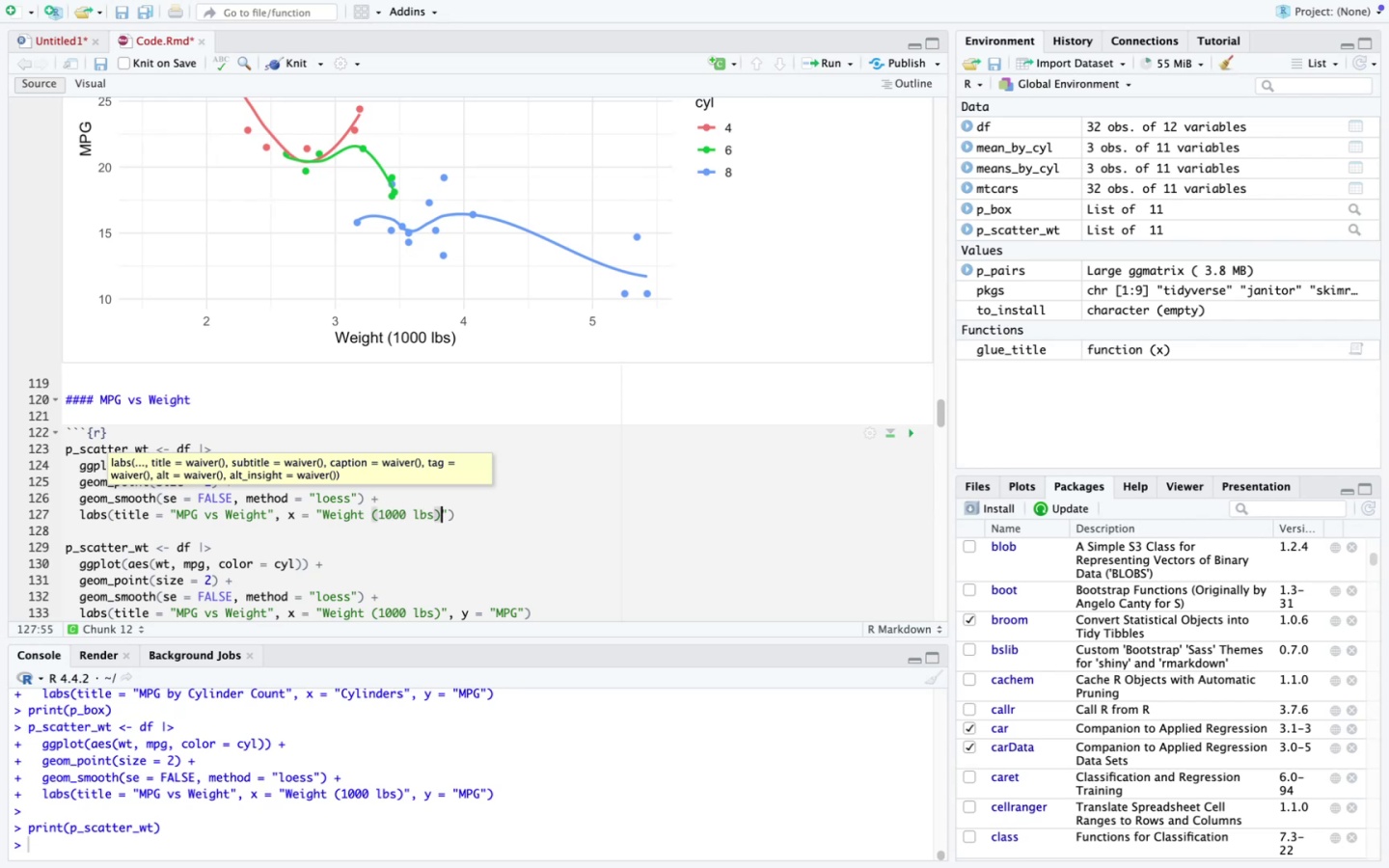 
key(ArrowRight)
 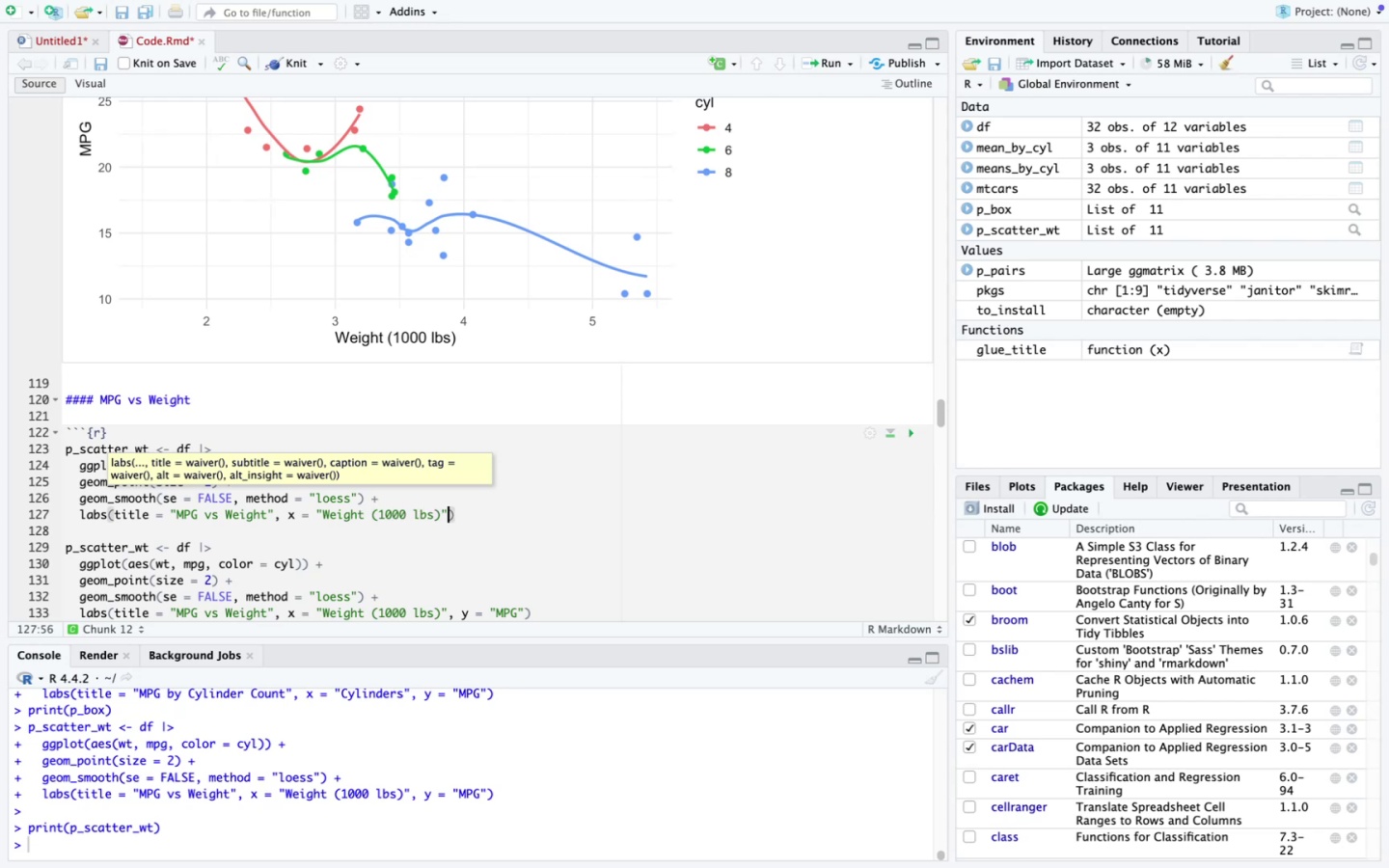 
type(, y - )
key(Backspace)
key(Backspace)
type(= "MPG)
 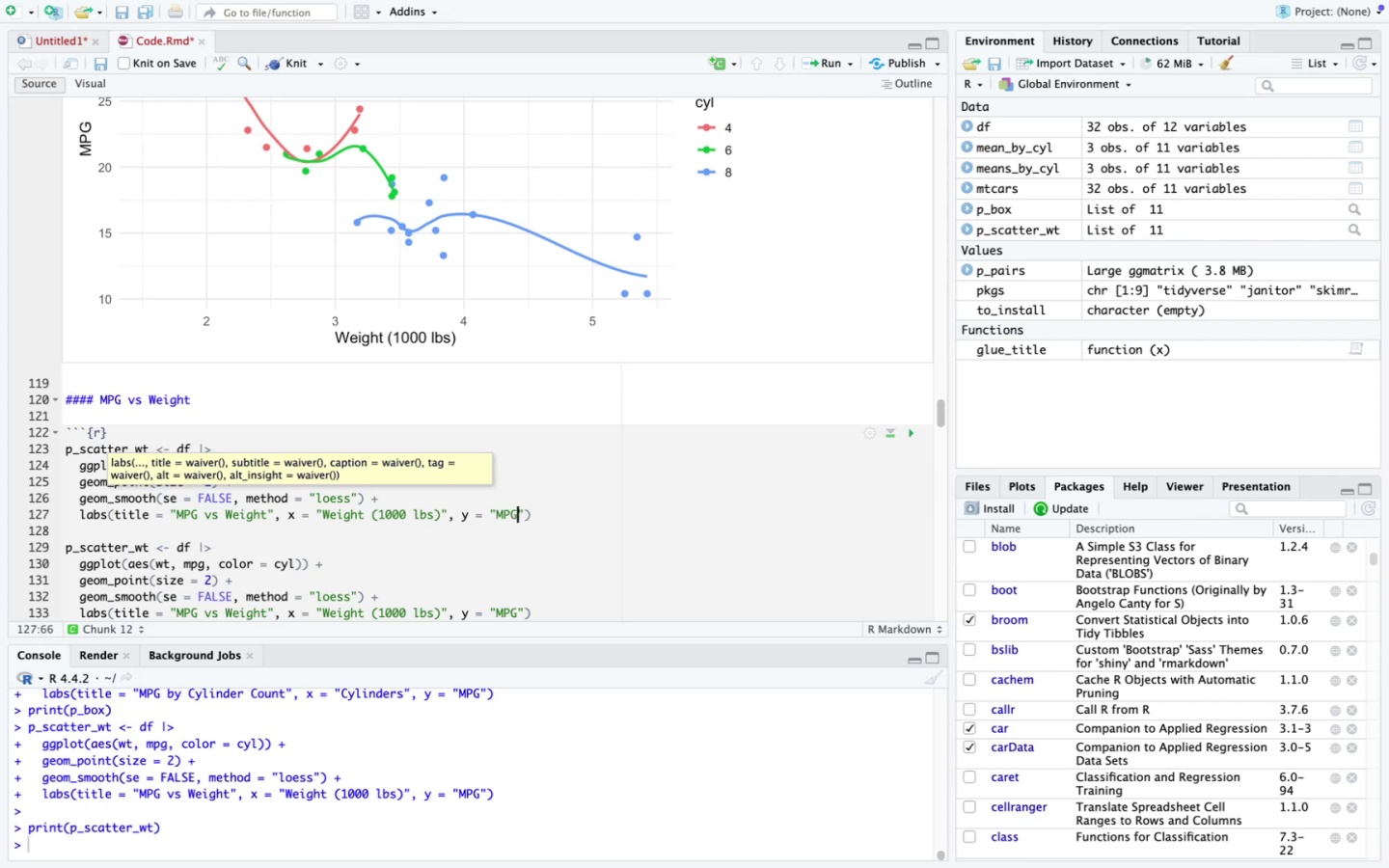 
 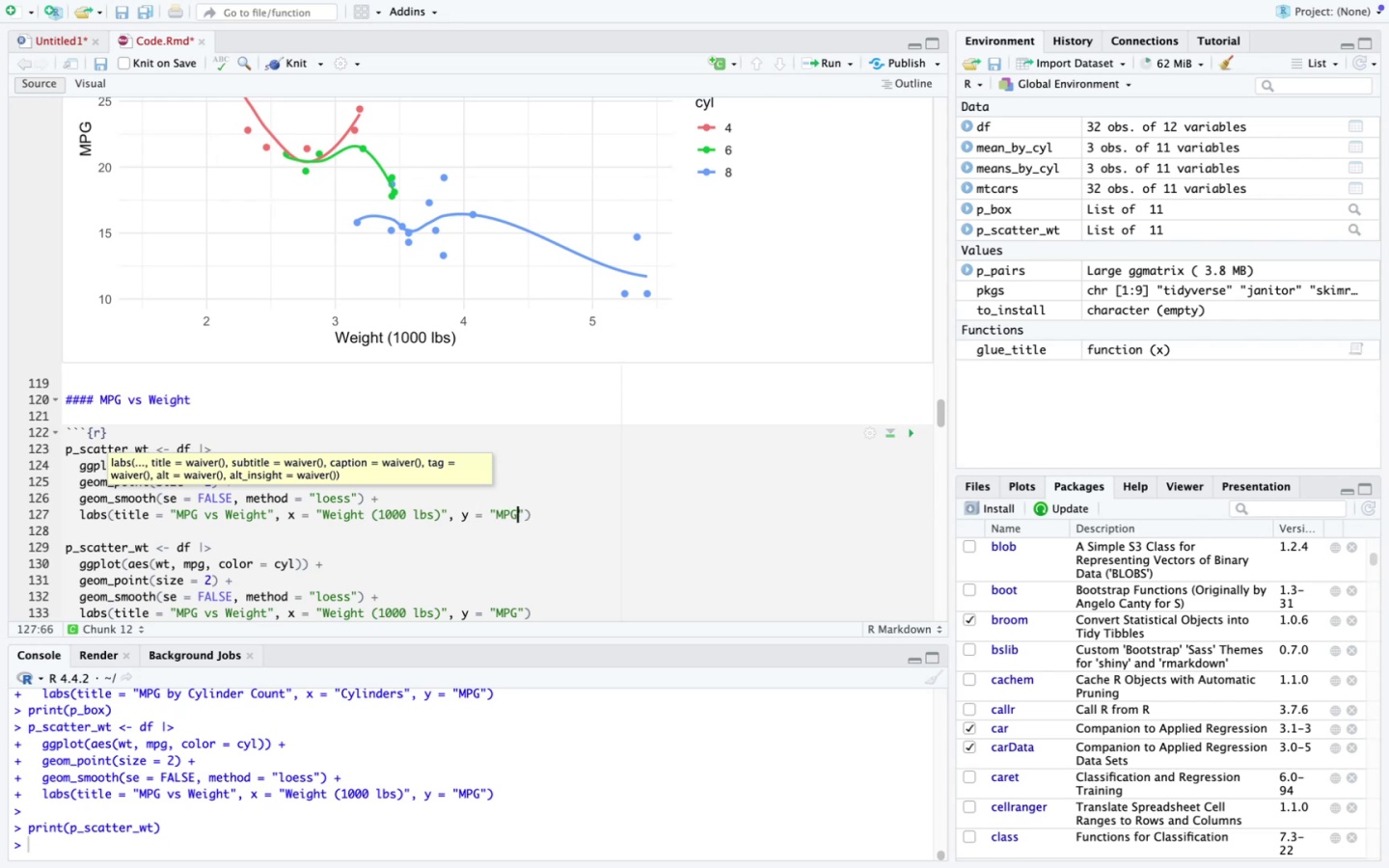 
key(ArrowRight)
 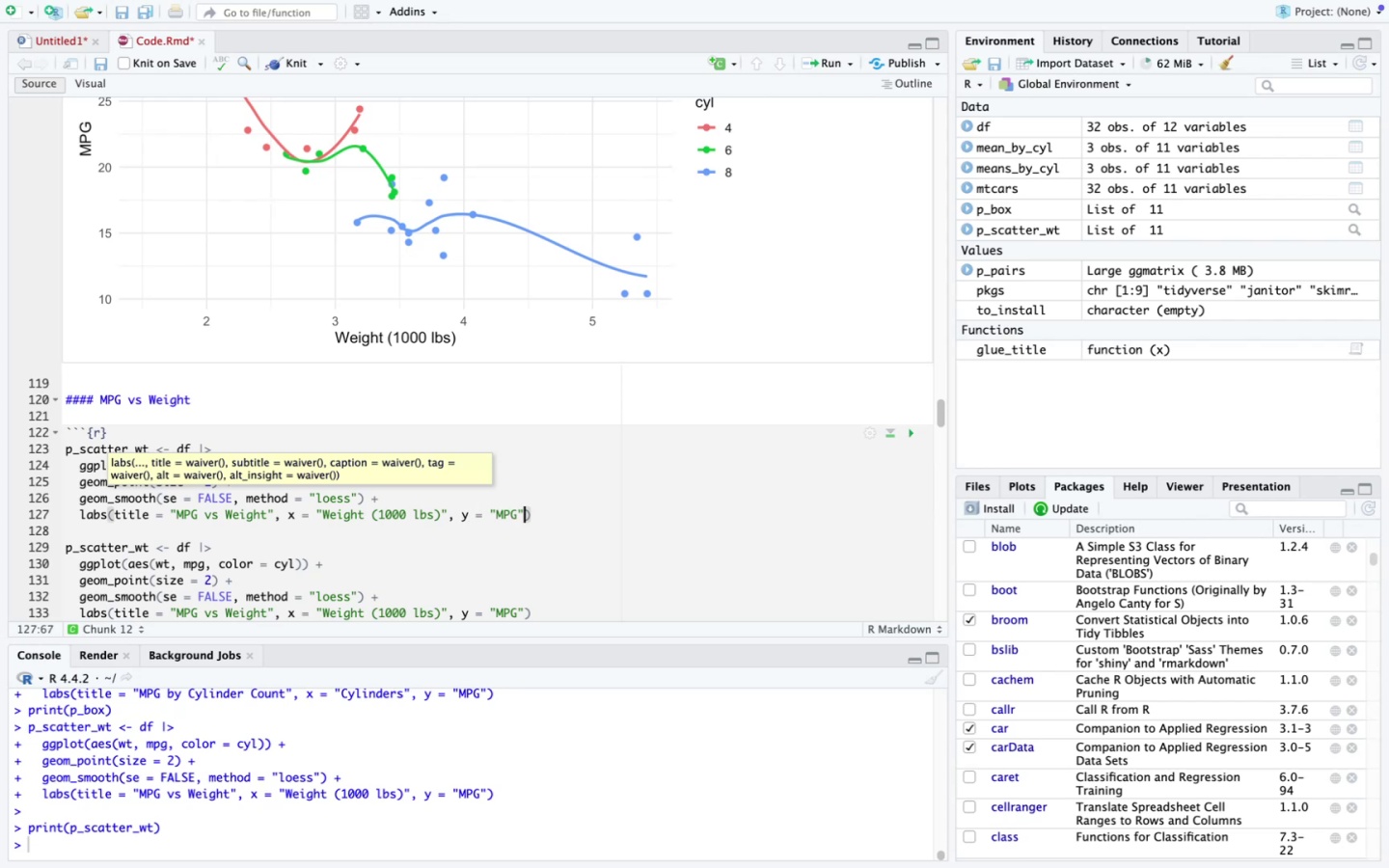 
key(ArrowRight)
 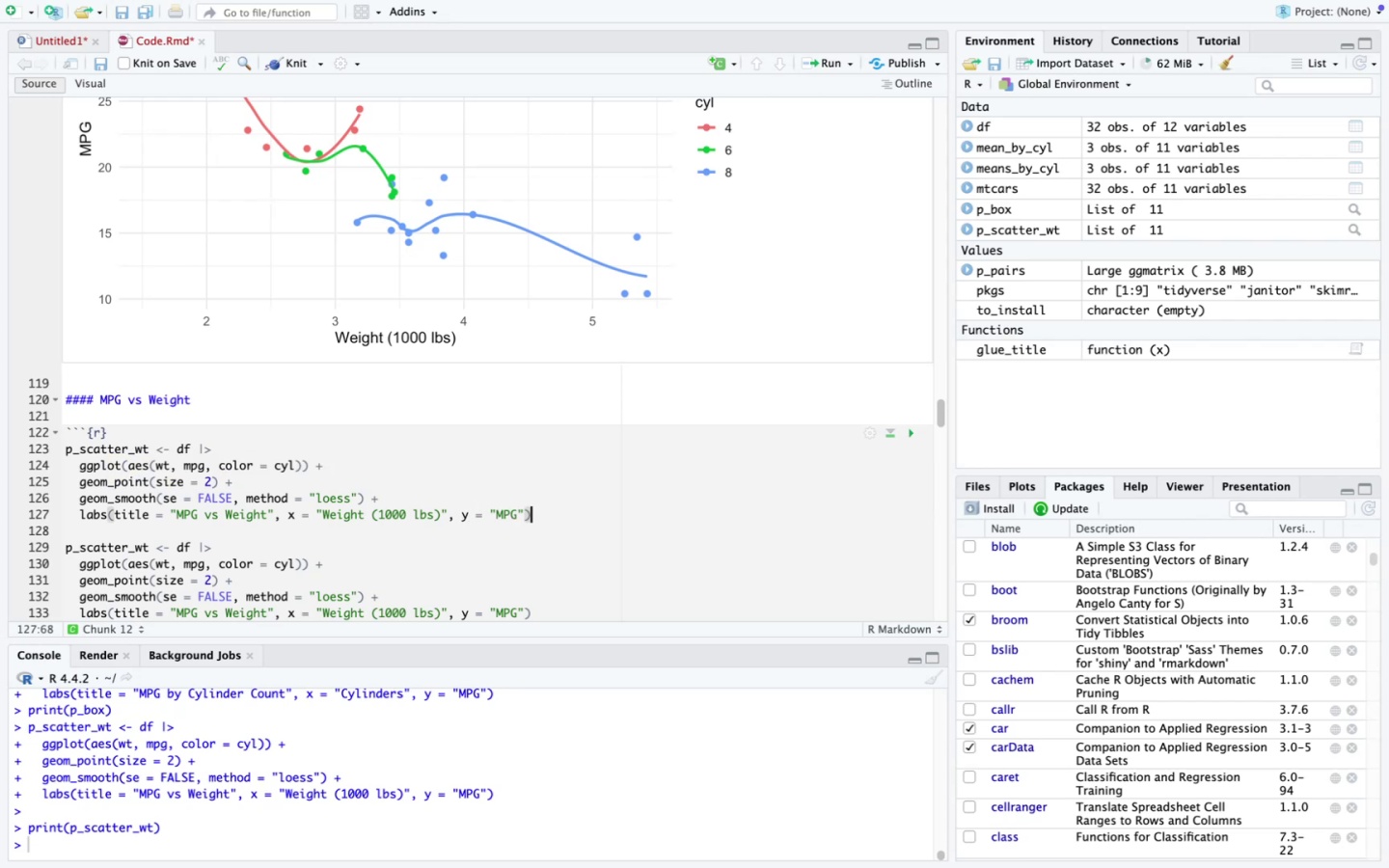 
key(Enter)
 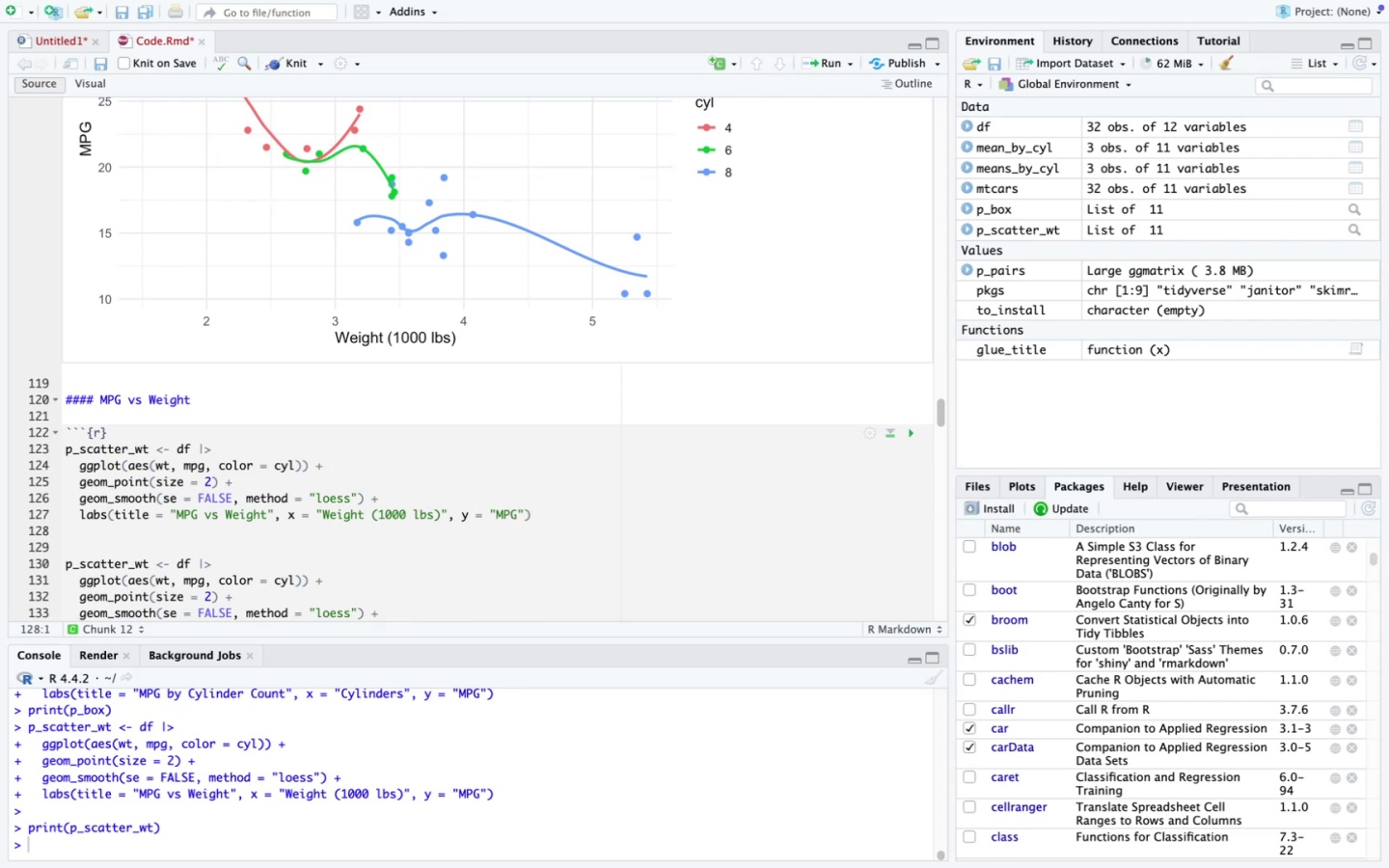 
scroll: coordinate [223, 420], scroll_direction: down, amount: 1.0
 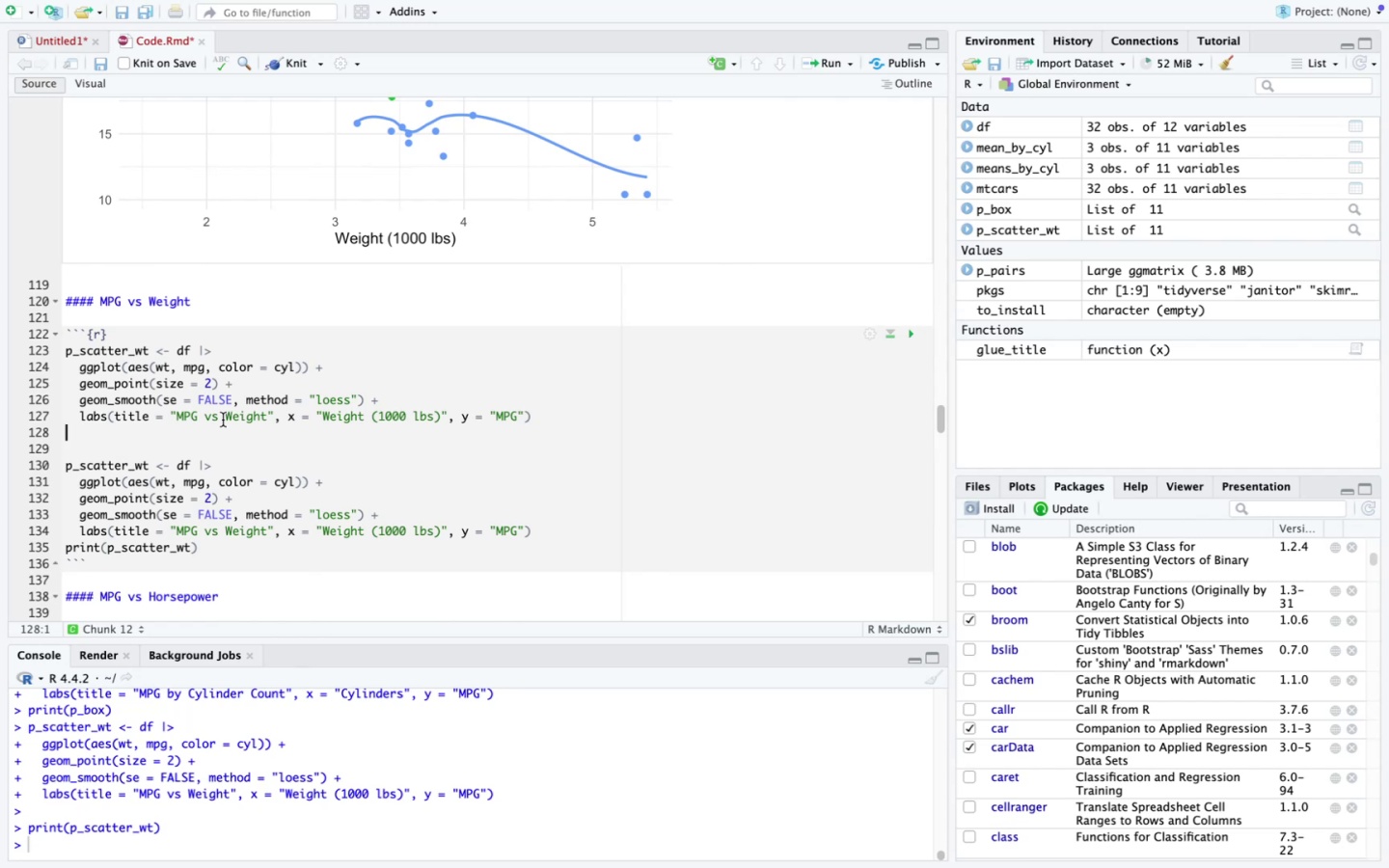 
wait(33.58)
 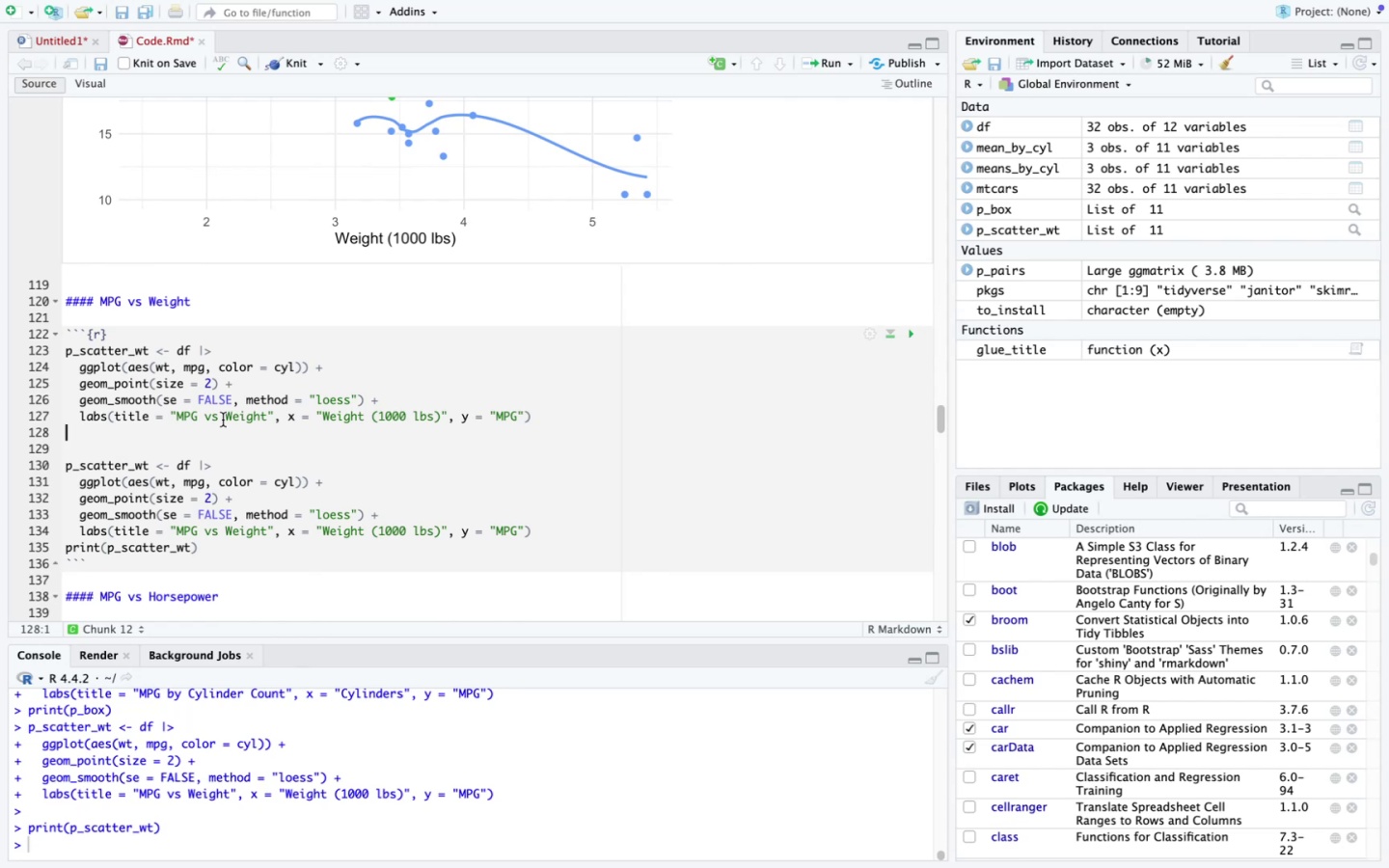 
key(Enter)
 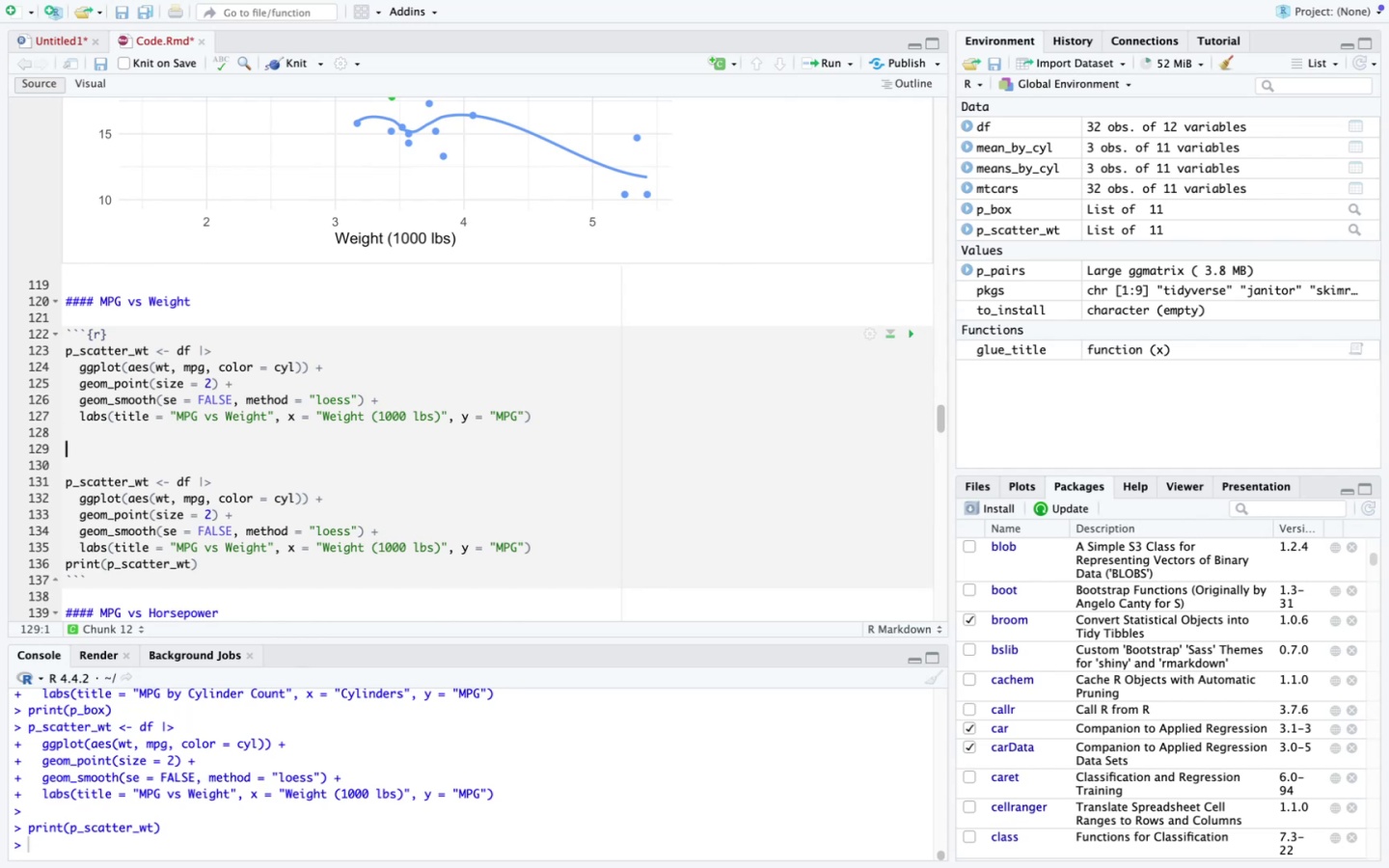 
type(print(p_scatter))
key(Backspace)
type(_wt))
 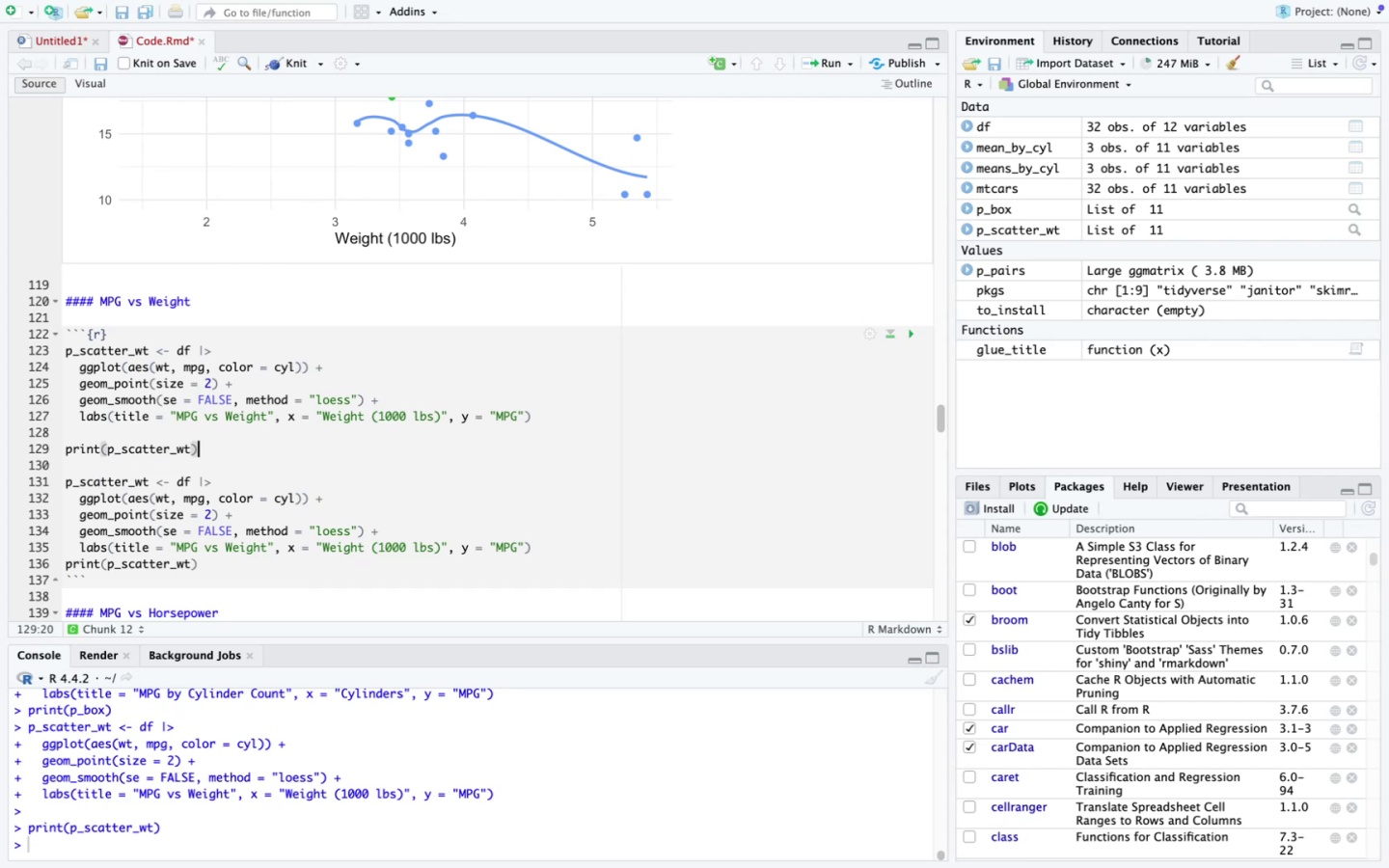 
scroll: coordinate [208, 524], scroll_direction: down, amount: 3.0
 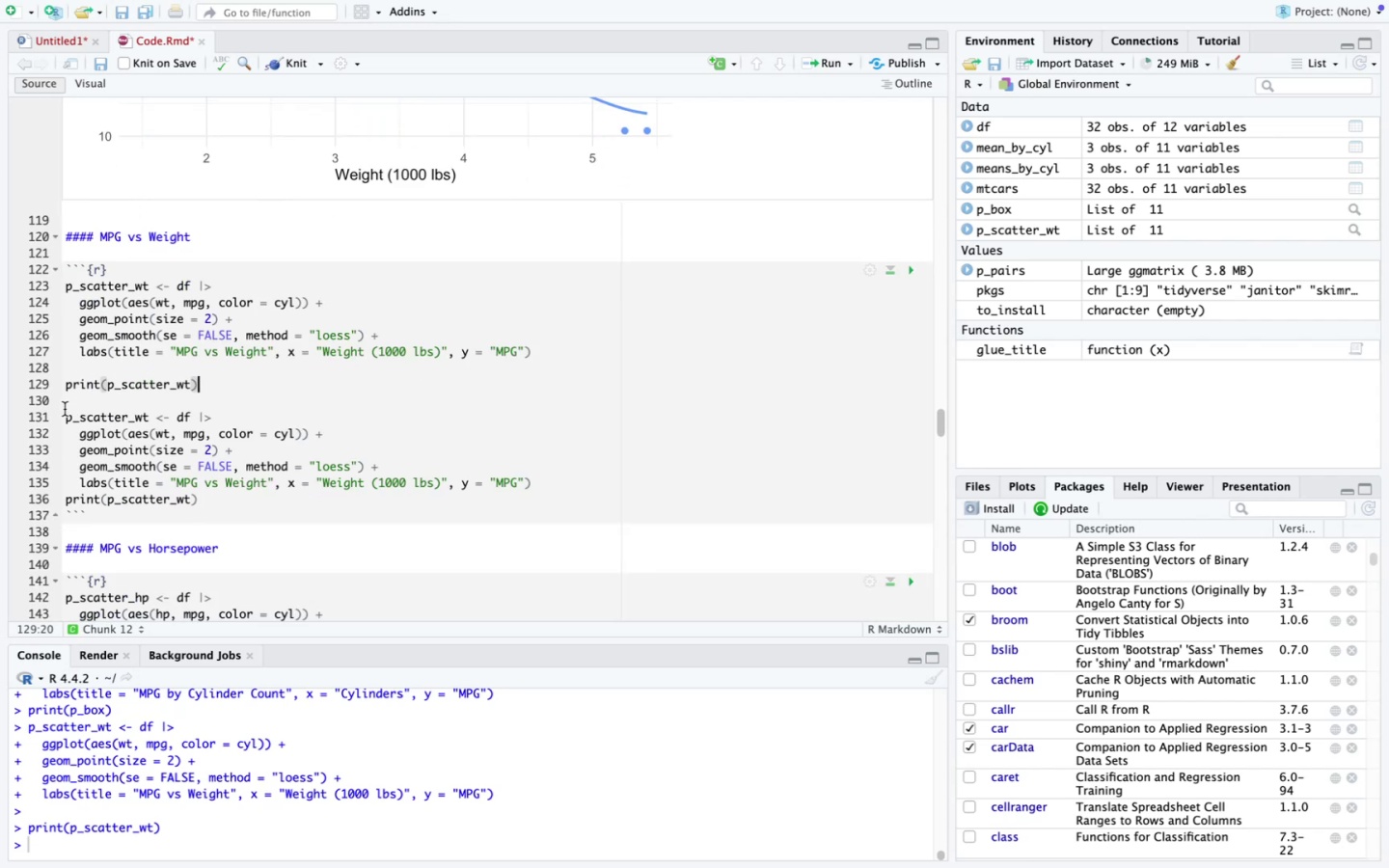 
left_click_drag(start_coordinate=[65, 413], to_coordinate=[245, 498])
 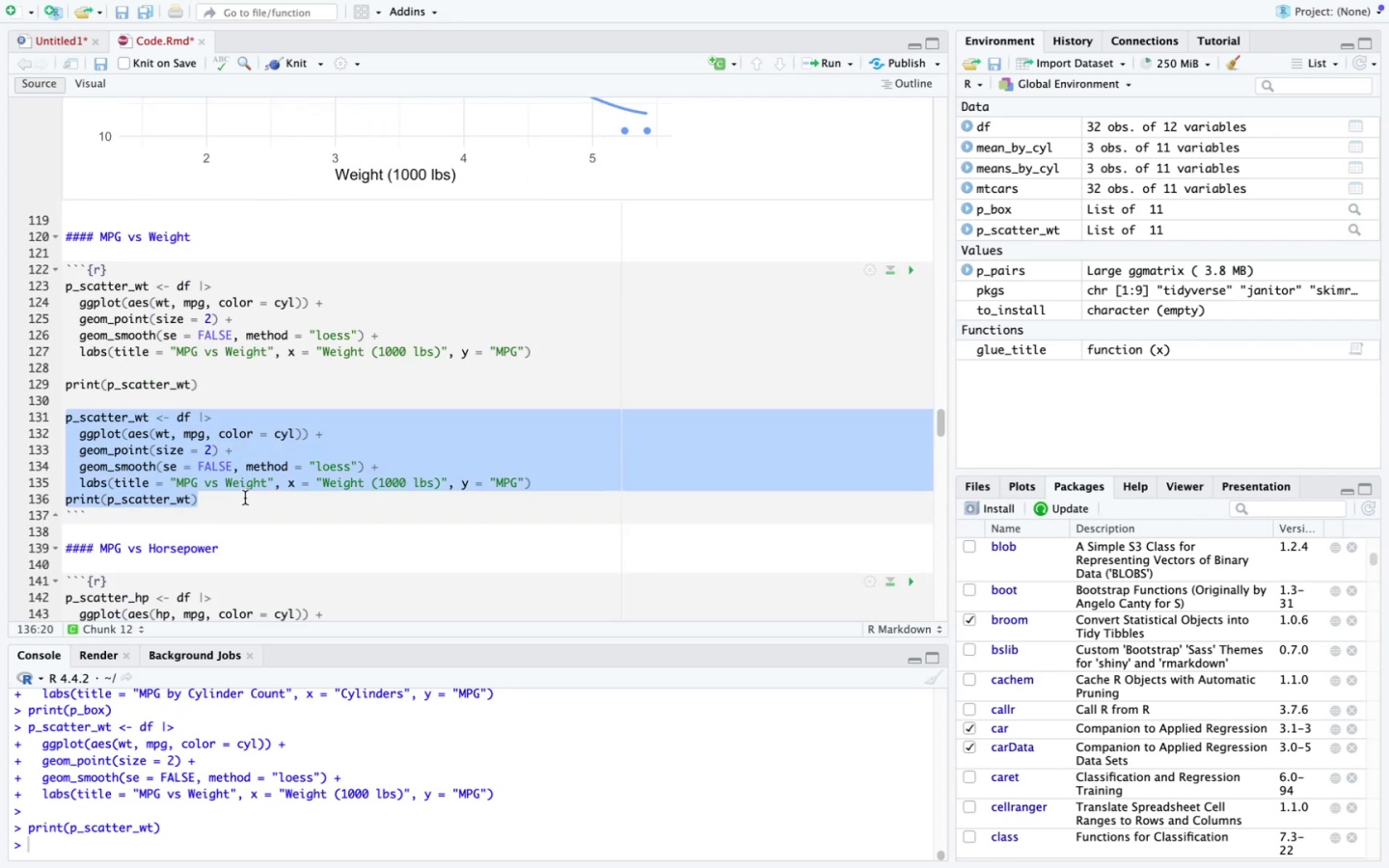 
key(Backspace)
 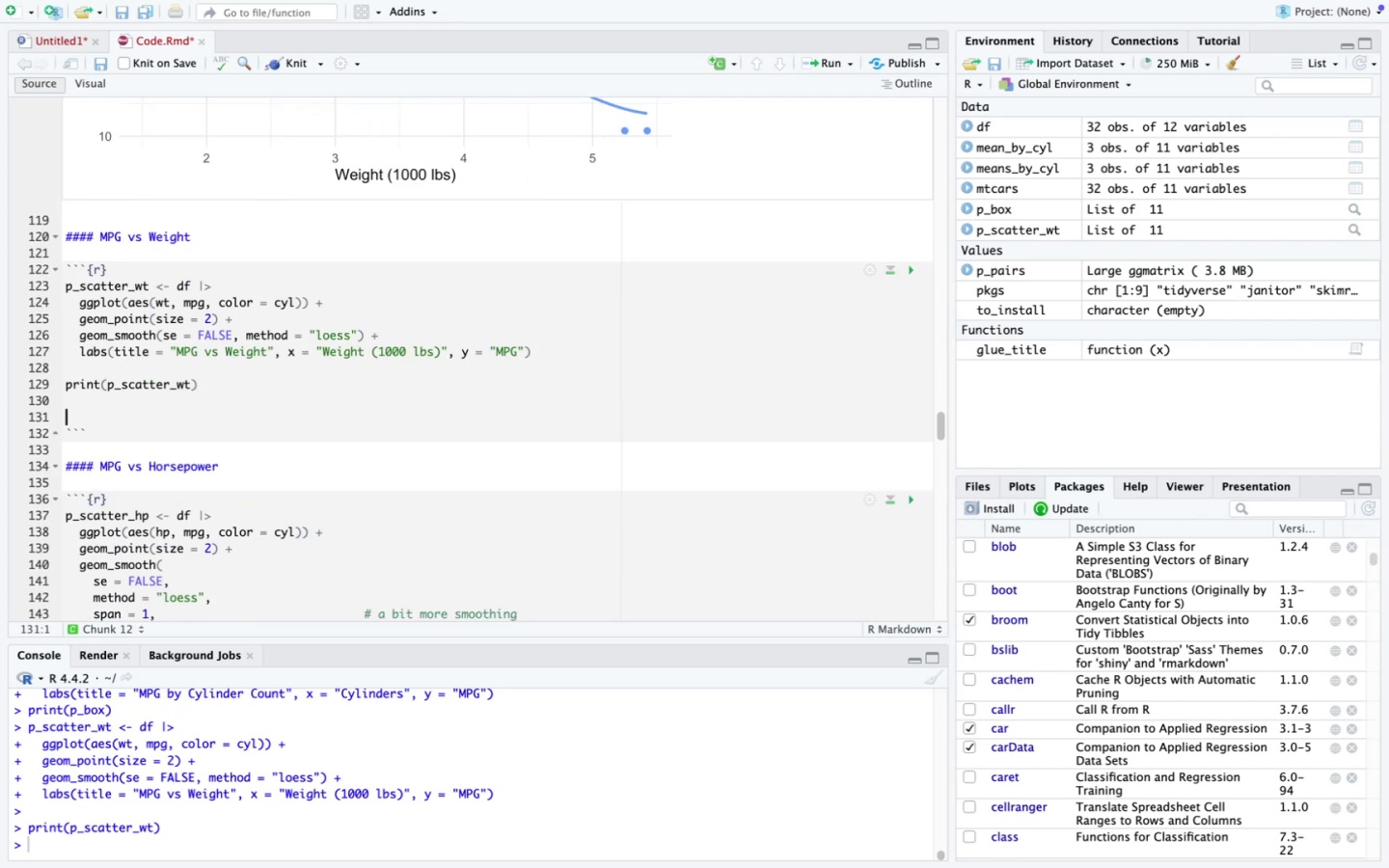 
key(Backspace)
 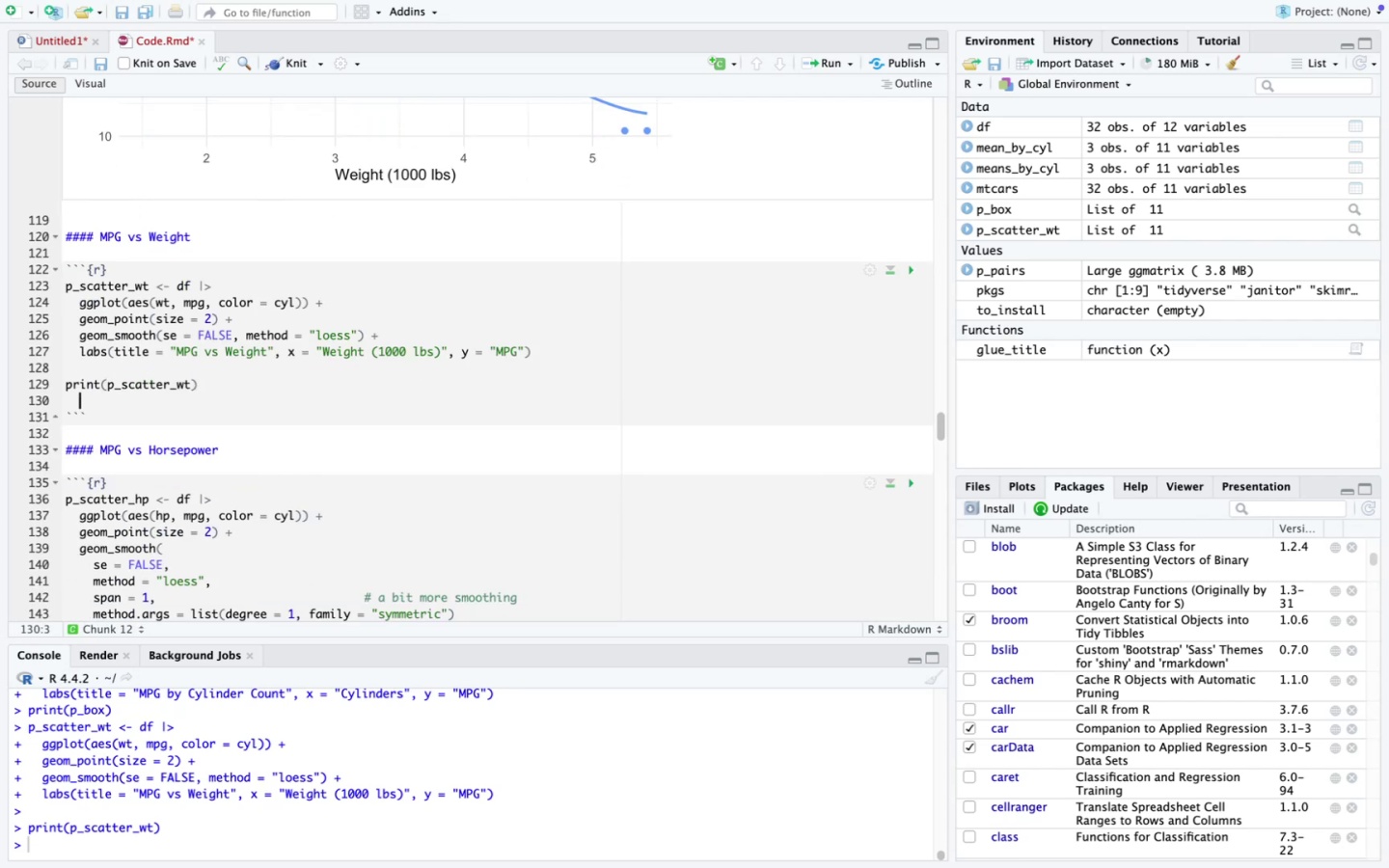 
key(Backspace)
 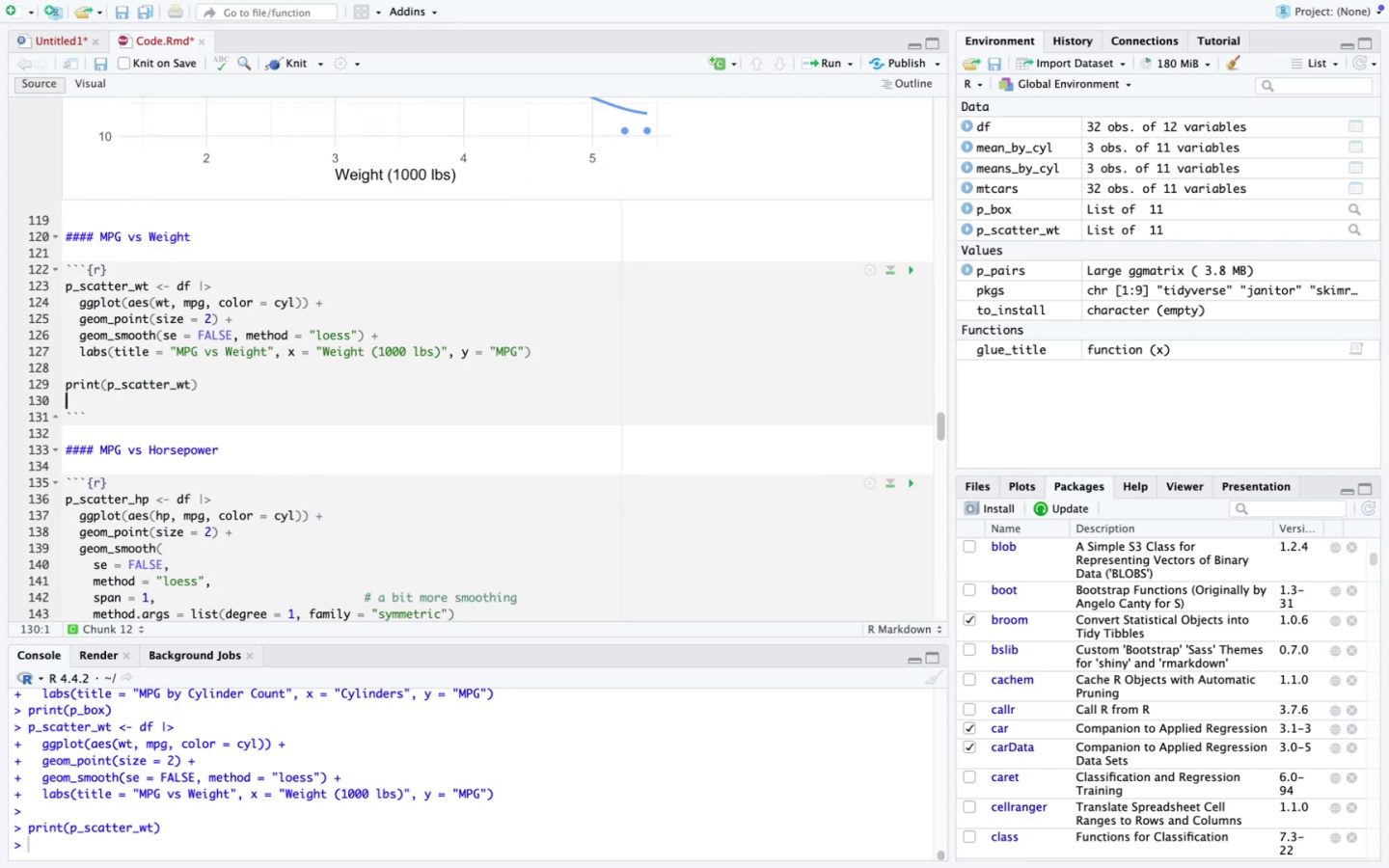 
key(Backspace)
 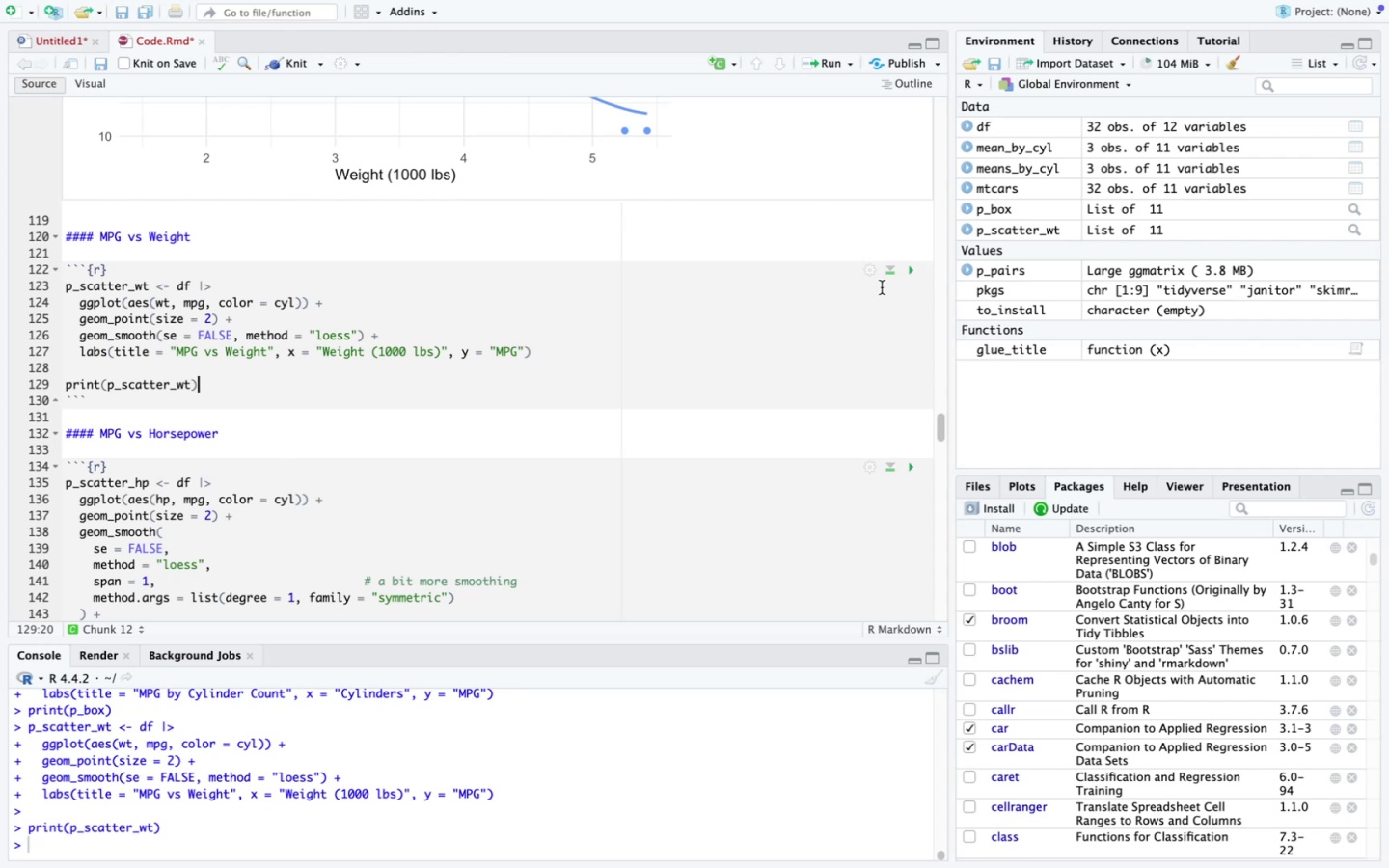 
left_click([910, 274])
 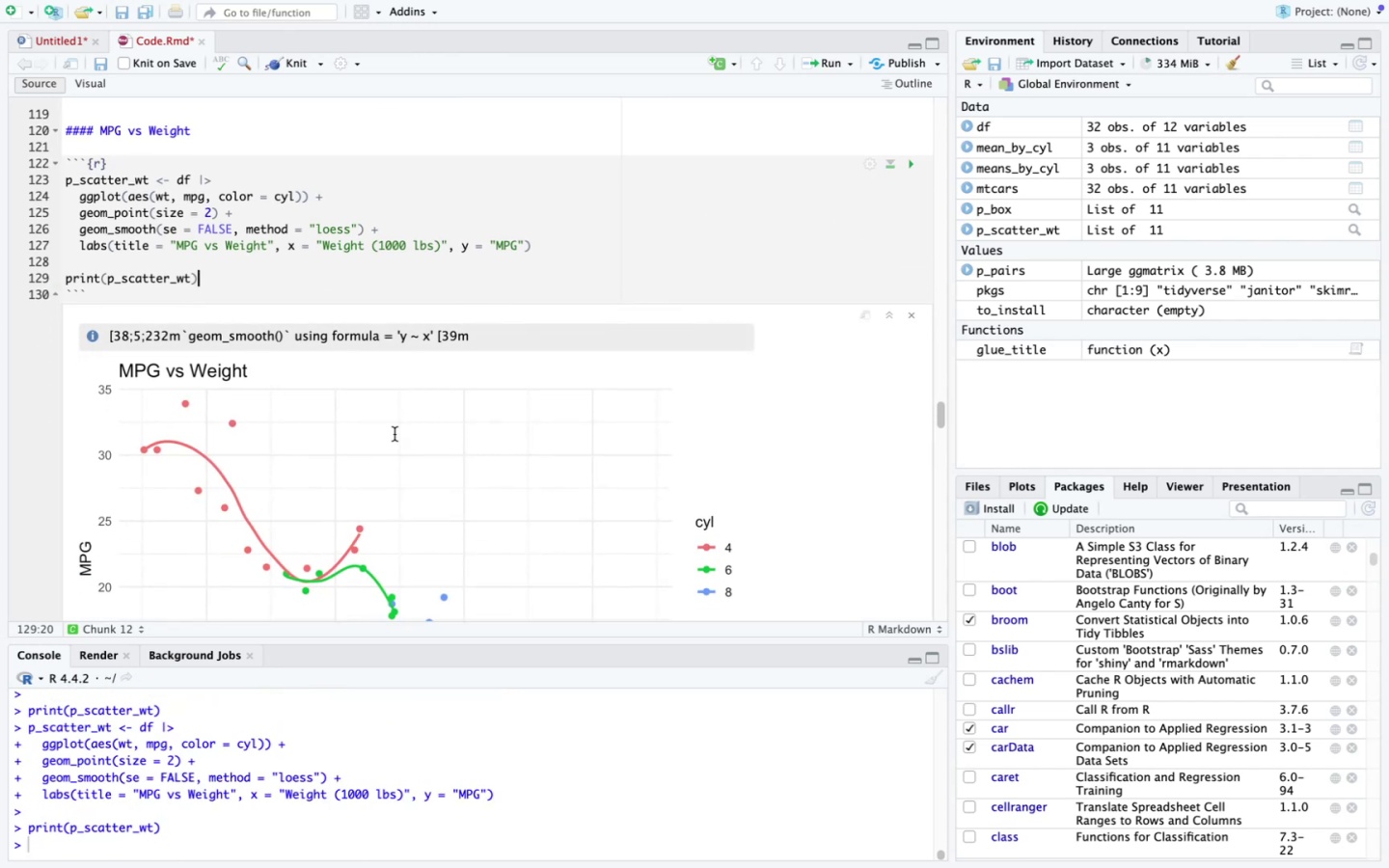 
scroll: coordinate [395, 434], scroll_direction: down, amount: 4.0
 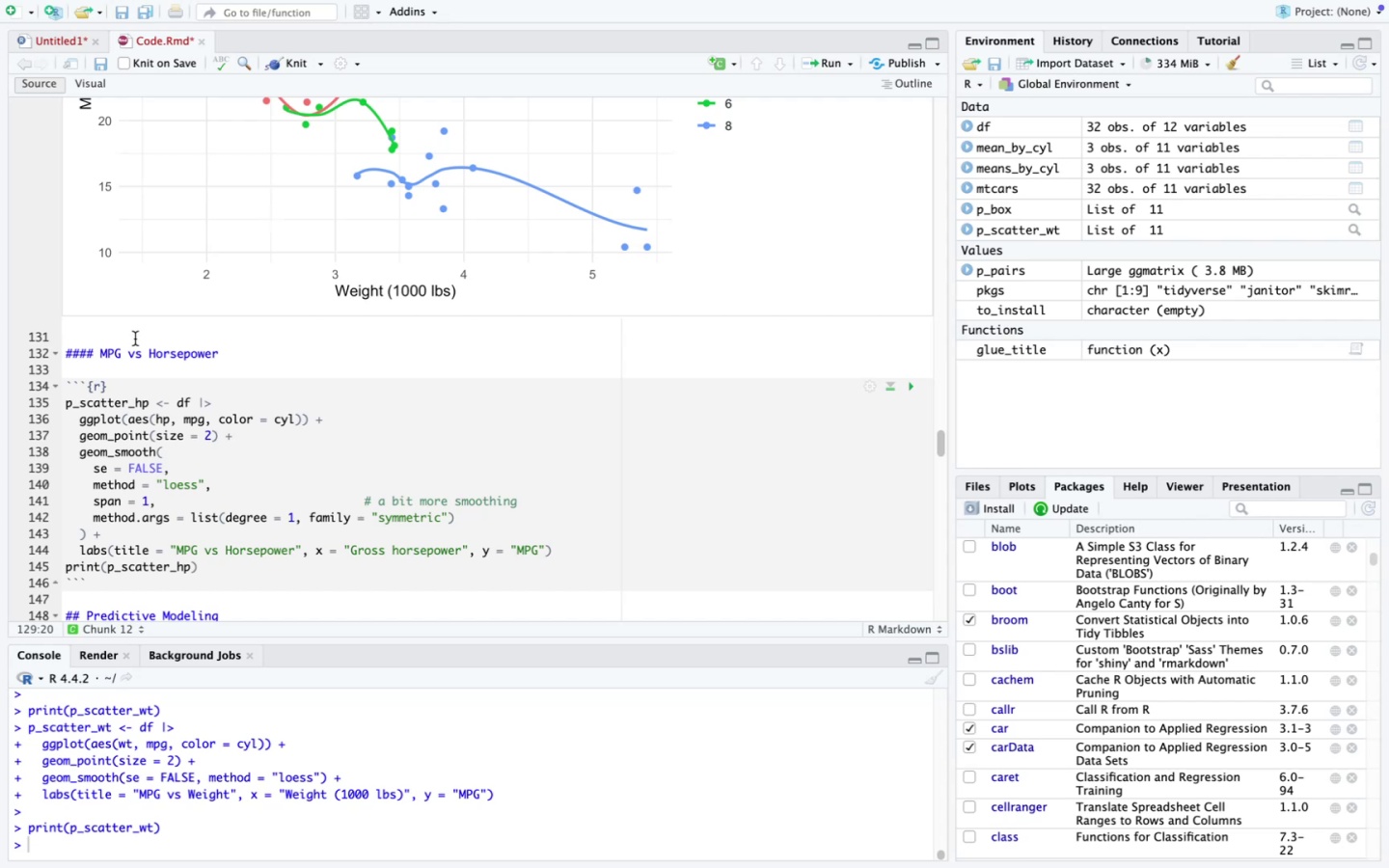 
left_click_drag(start_coordinate=[91, 355], to_coordinate=[50, 351])
 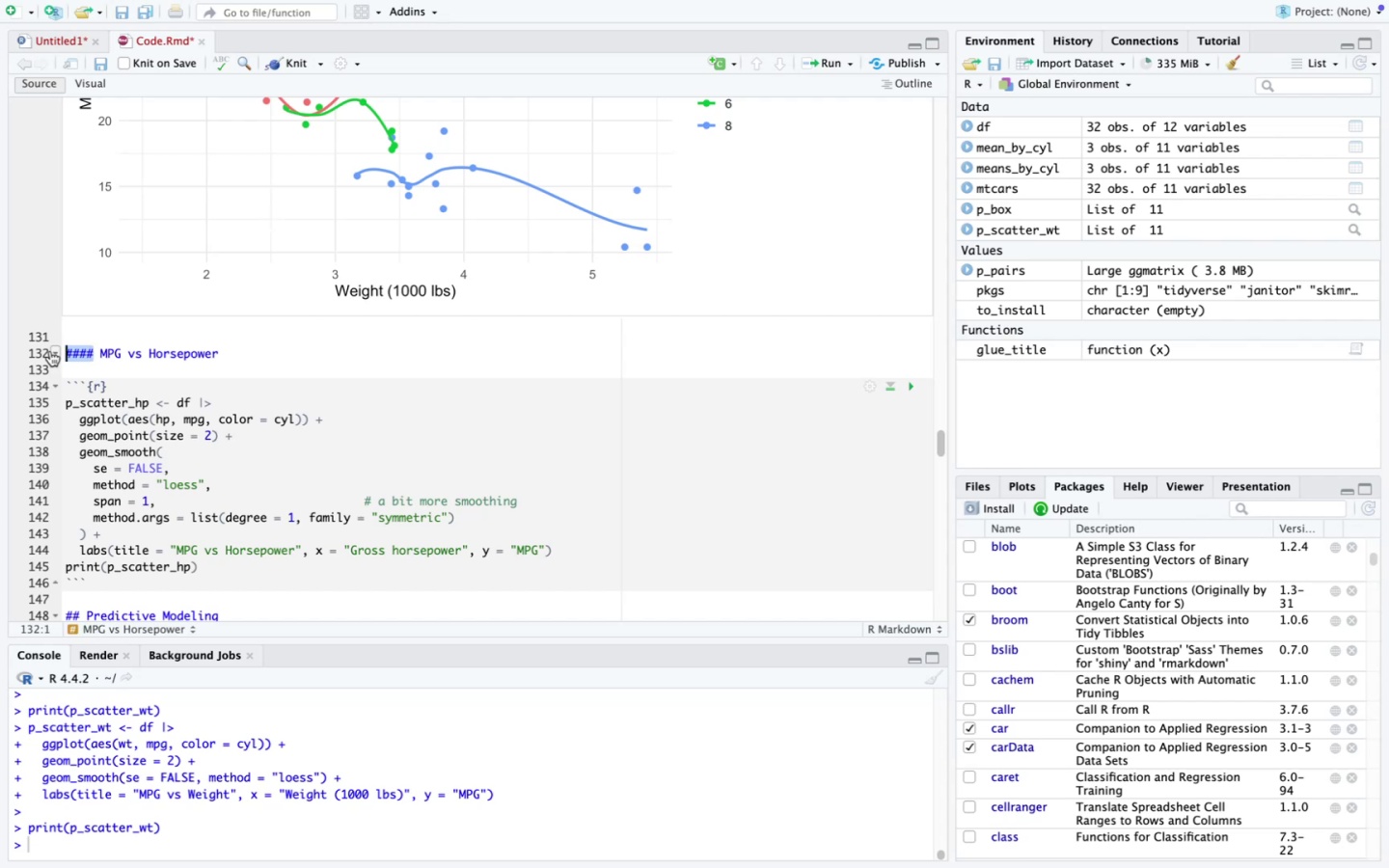 
key(Meta+C)
 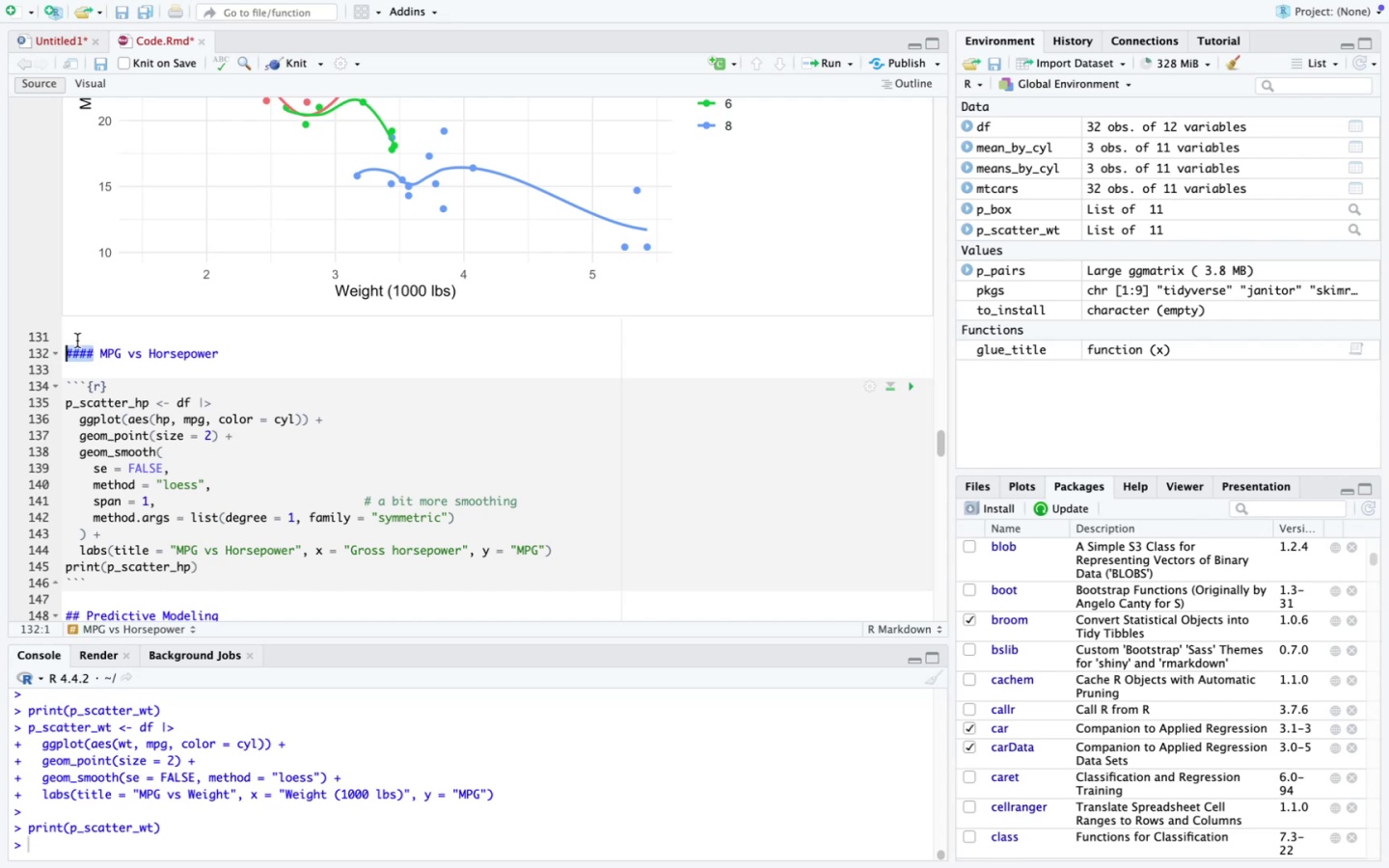 
left_click([77, 340])
 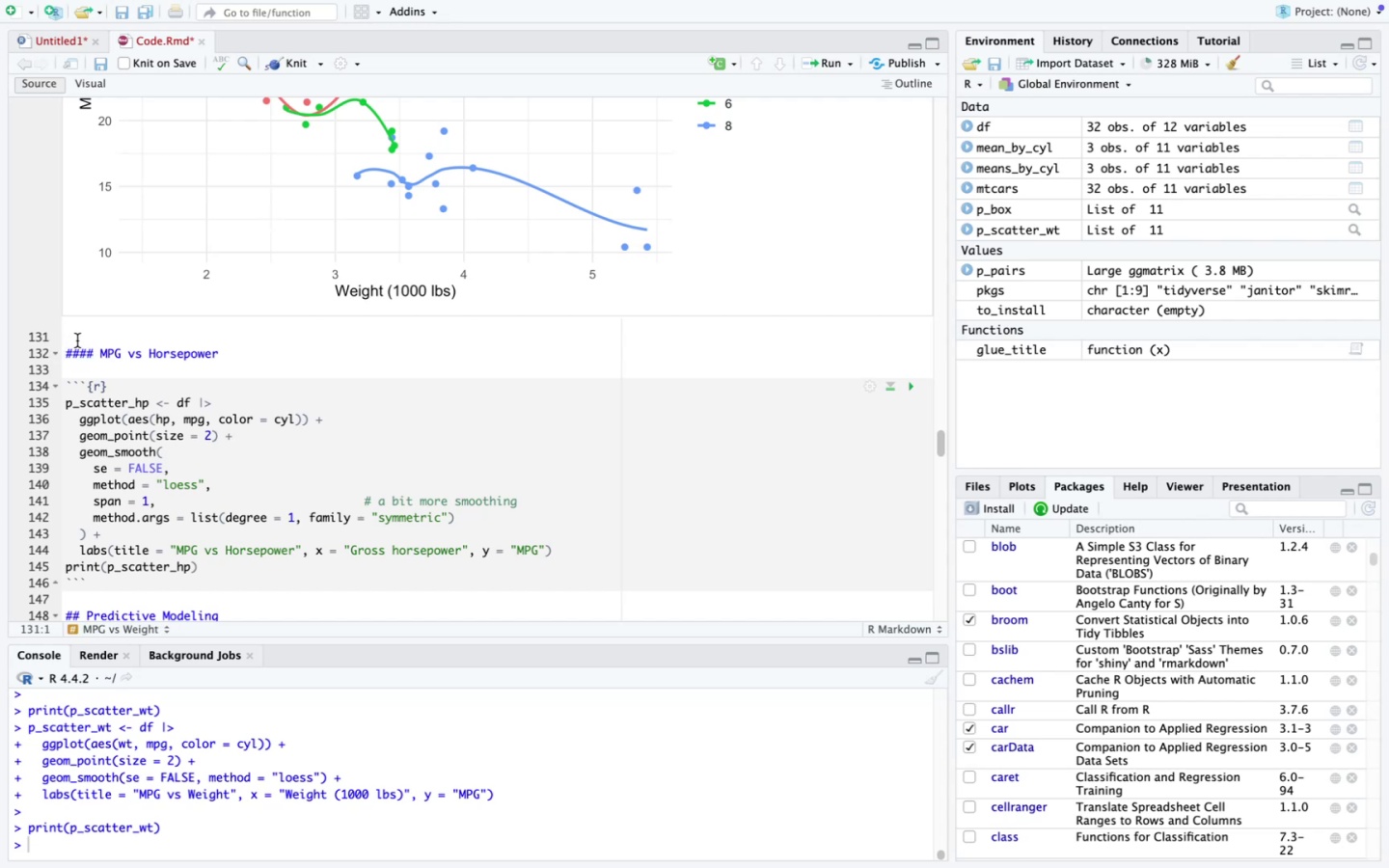 
key(Enter)
 